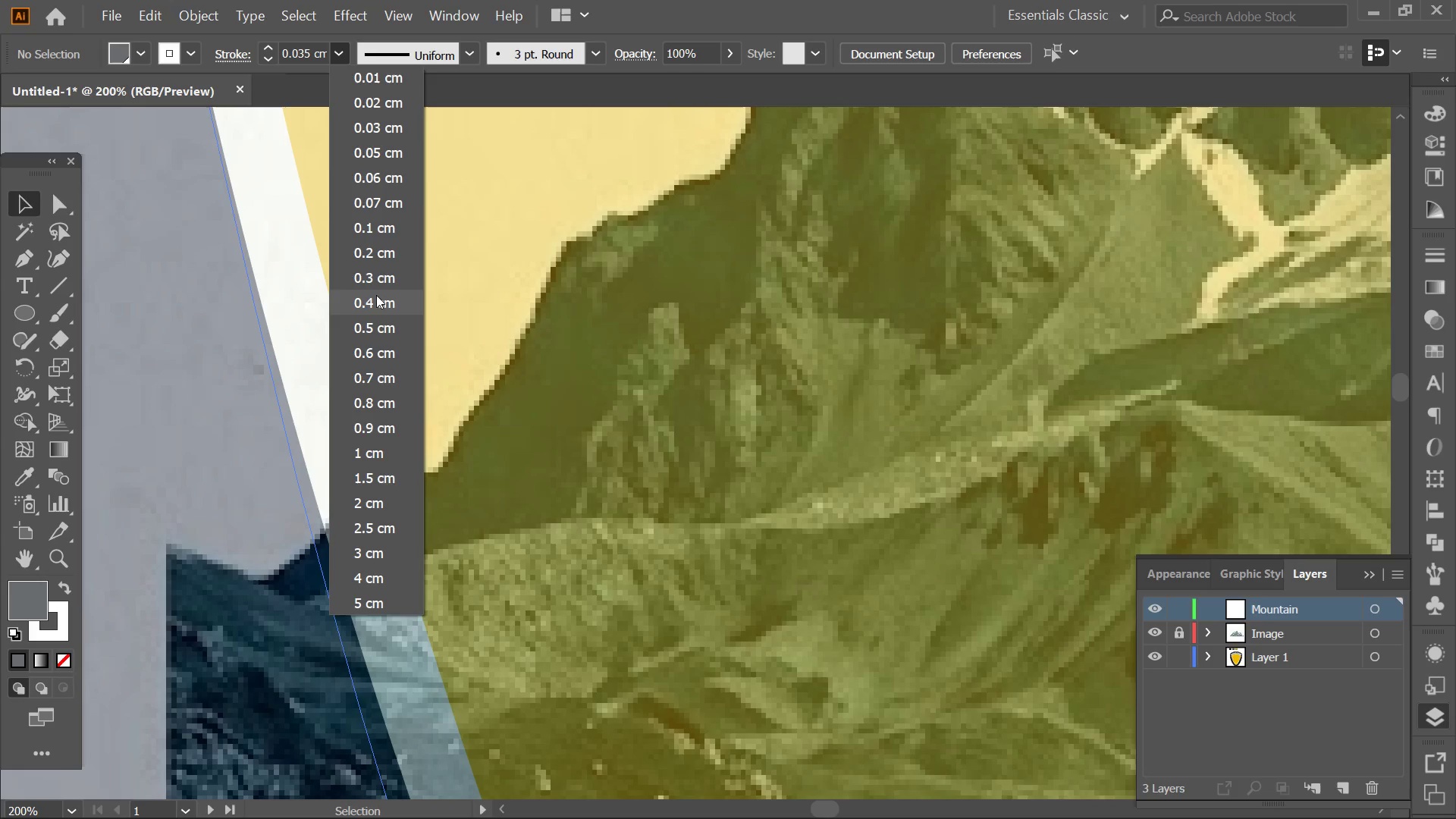 
left_click([378, 301])
 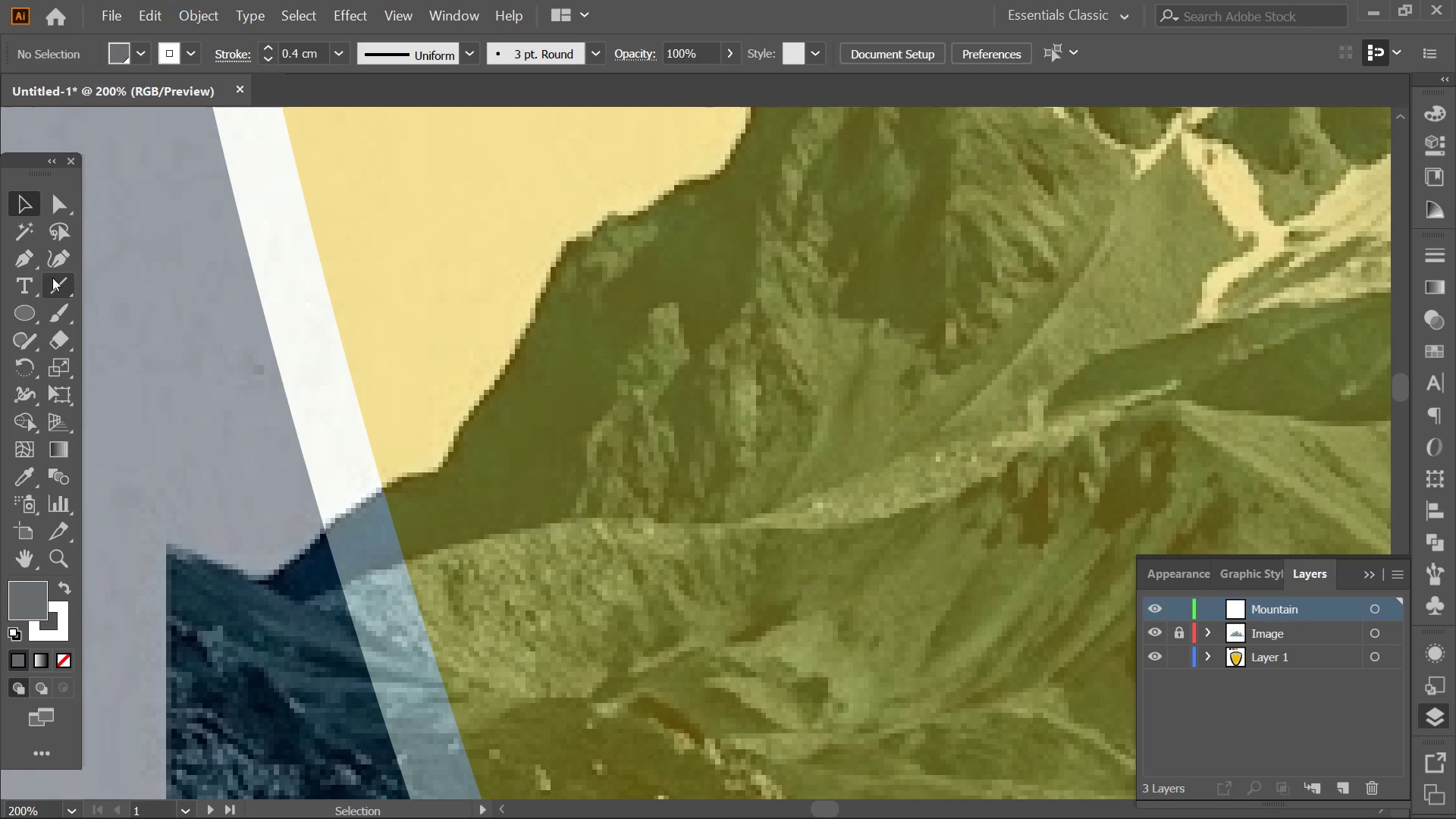 
left_click([52, 266])
 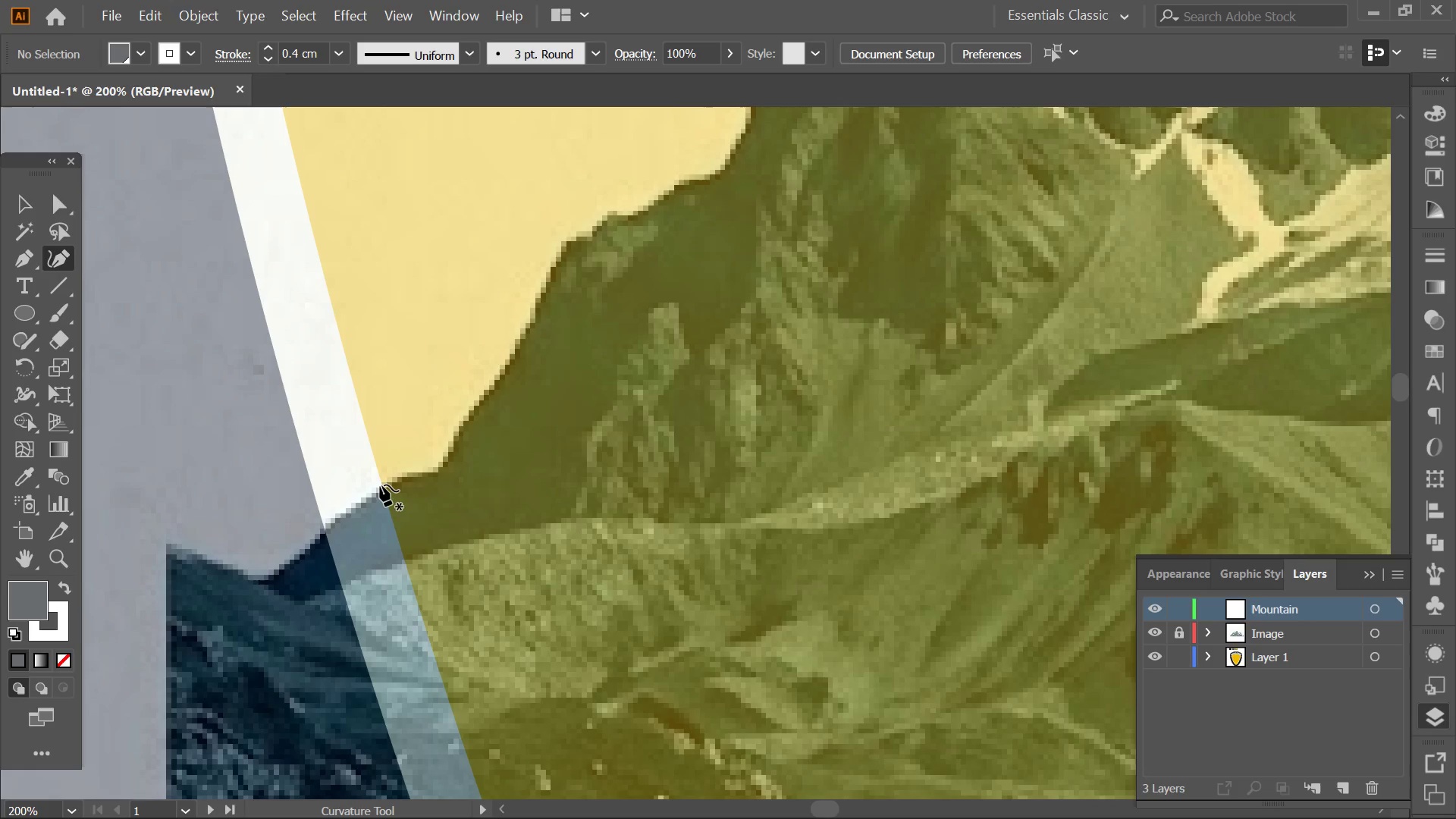 
left_click([383, 485])
 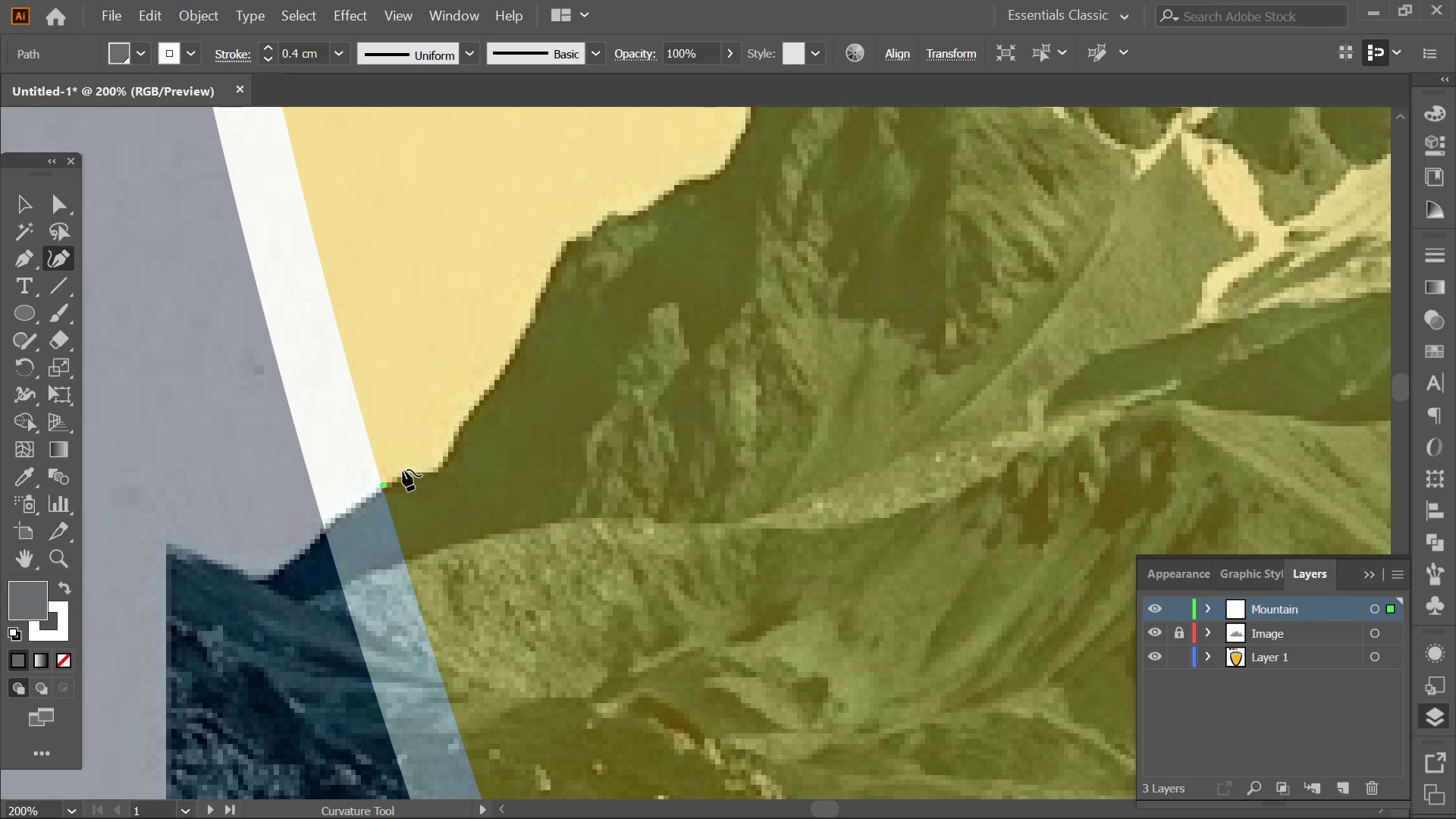 
left_click([403, 469])
 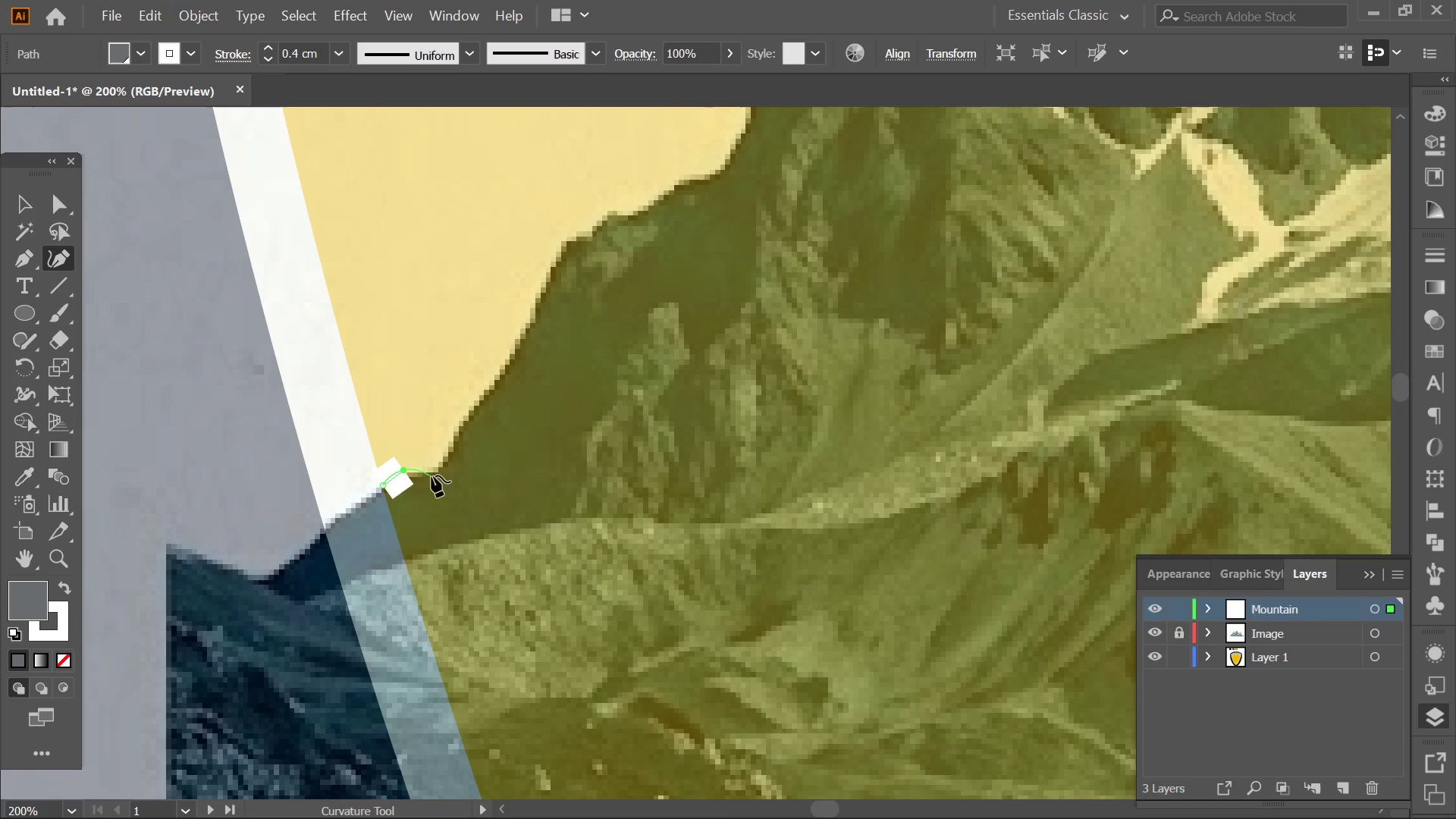 
left_click([436, 472])
 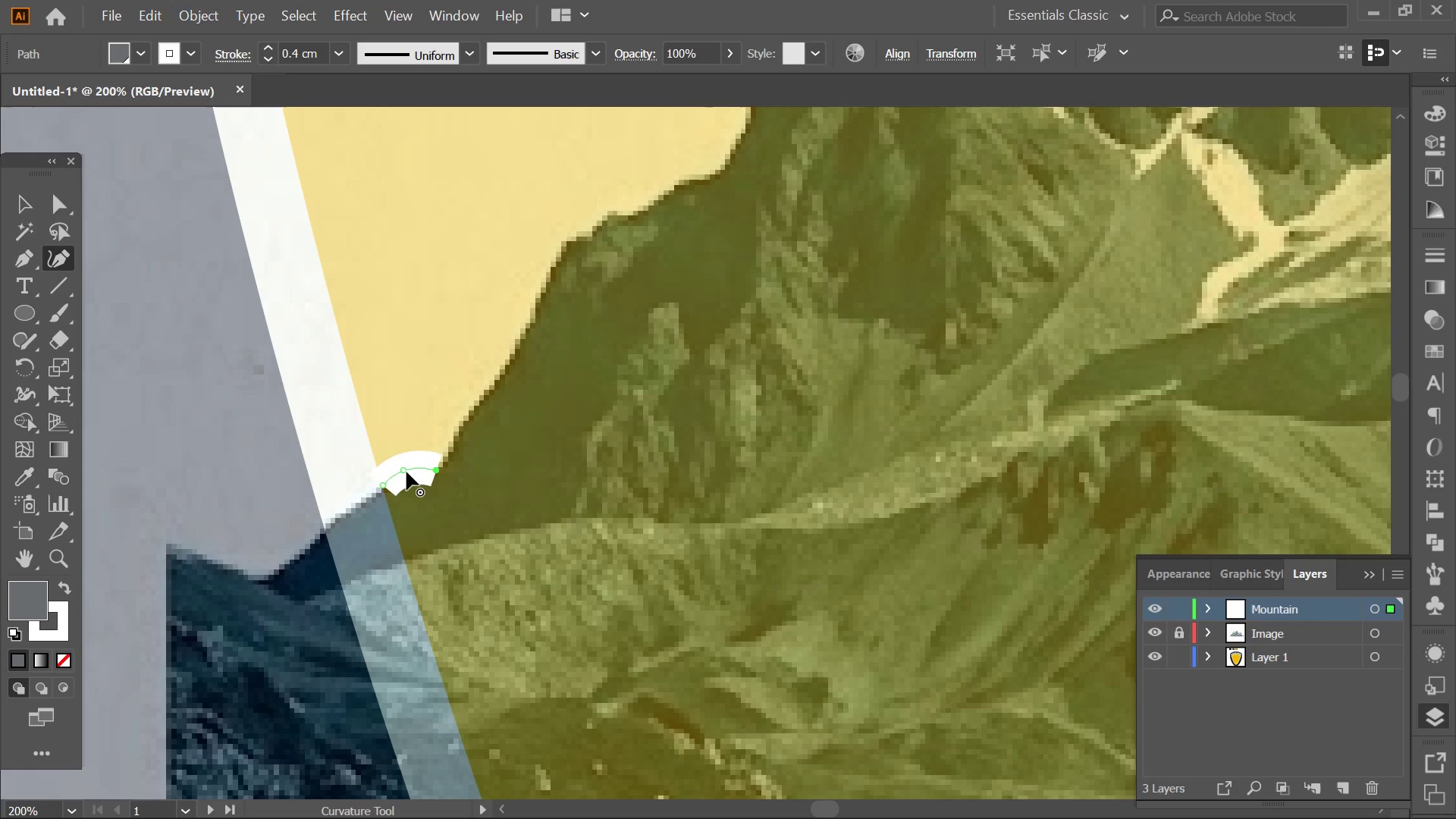 
double_click([406, 472])
 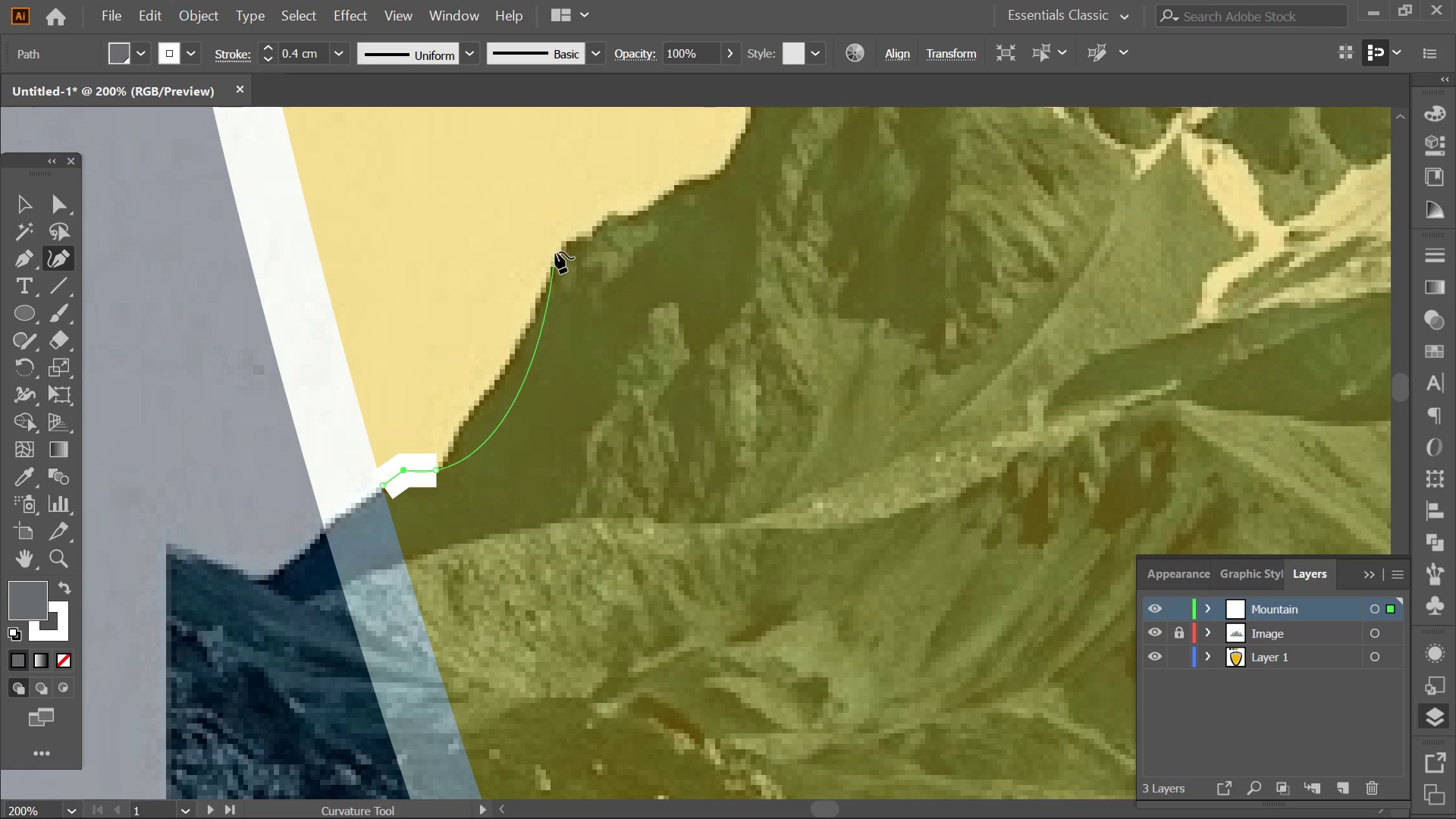 
left_click([573, 236])
 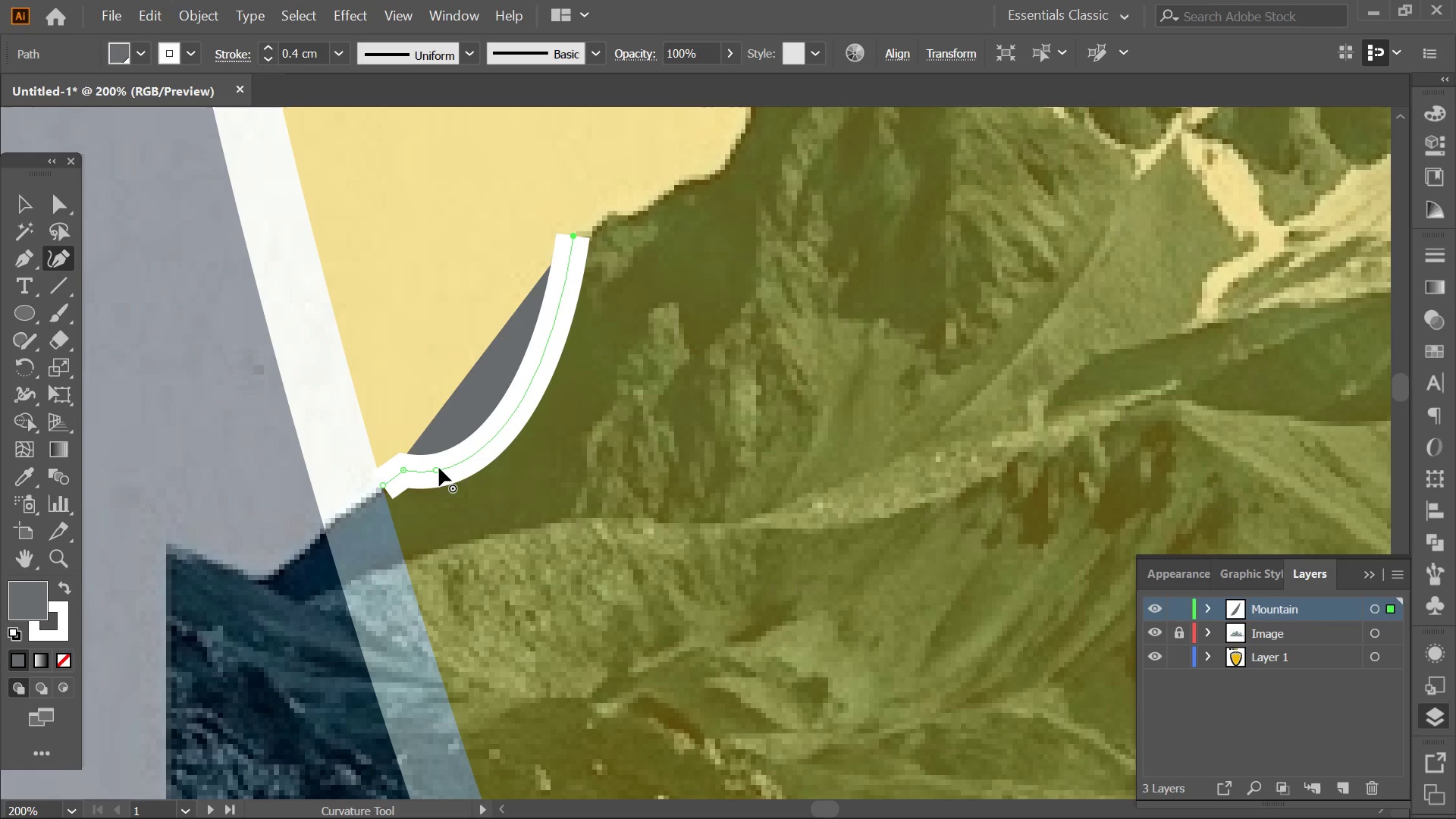 
double_click([440, 466])
 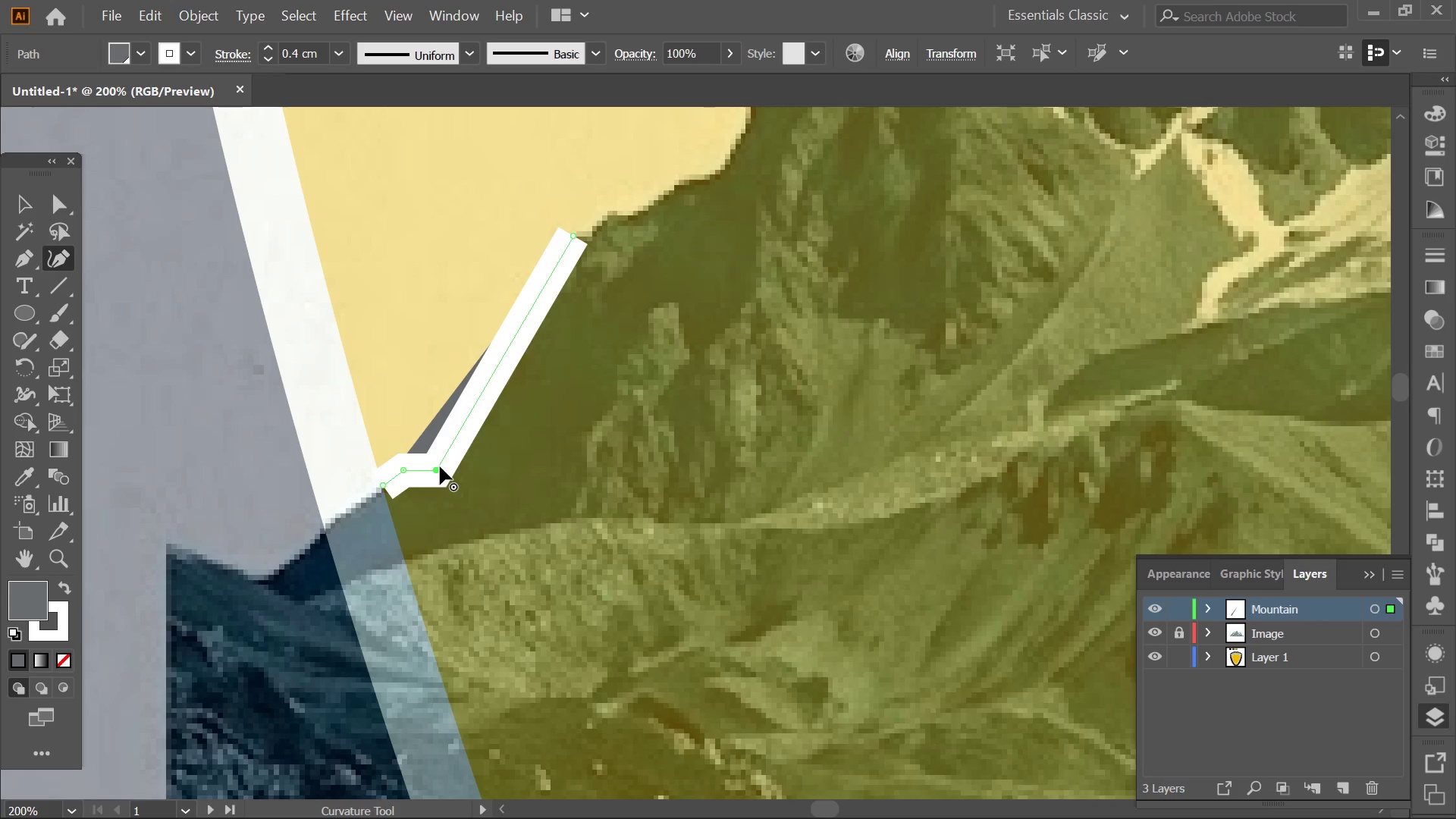 
key(Control+ControlLeft)
 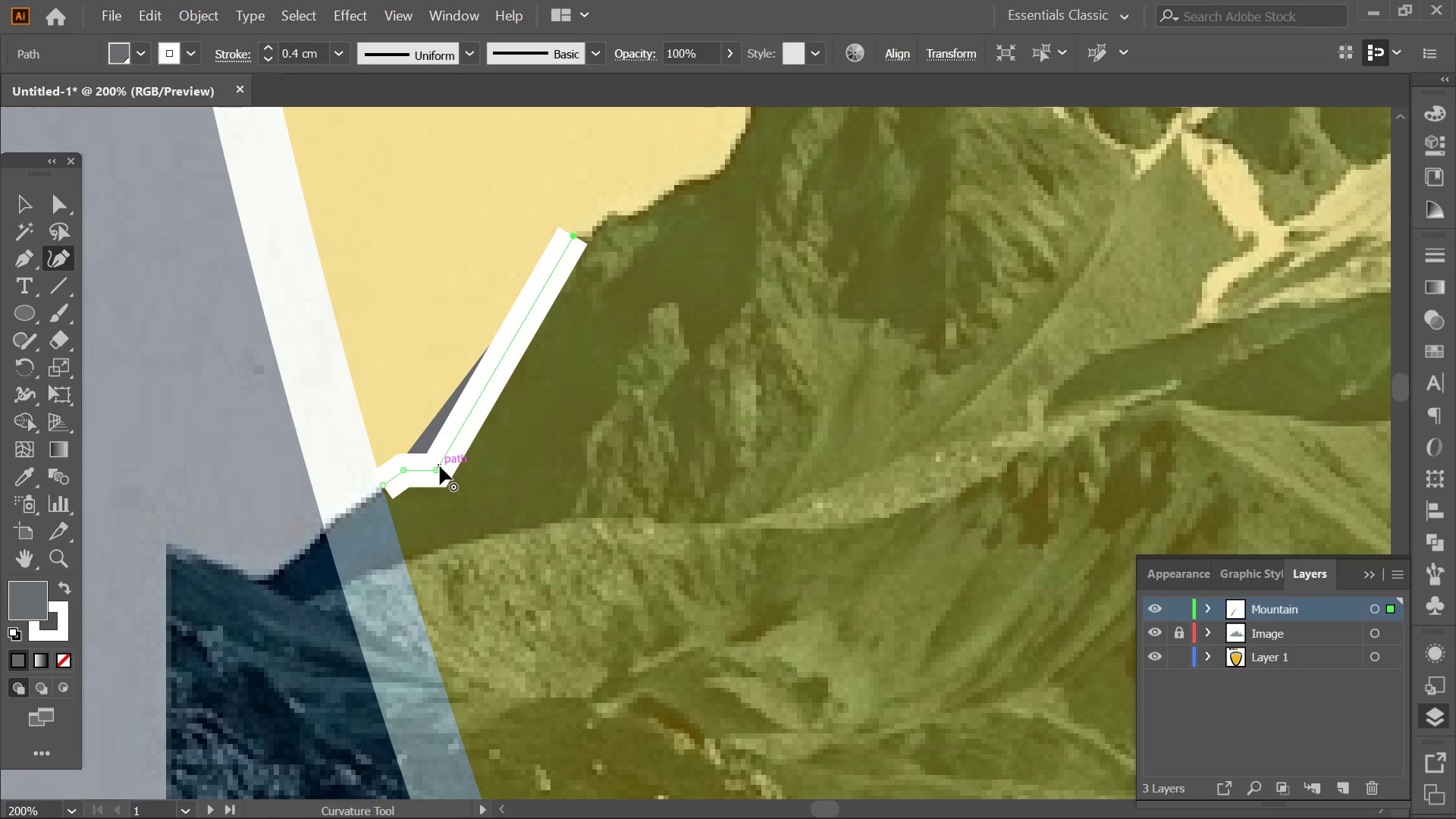 
key(Control+Z)
 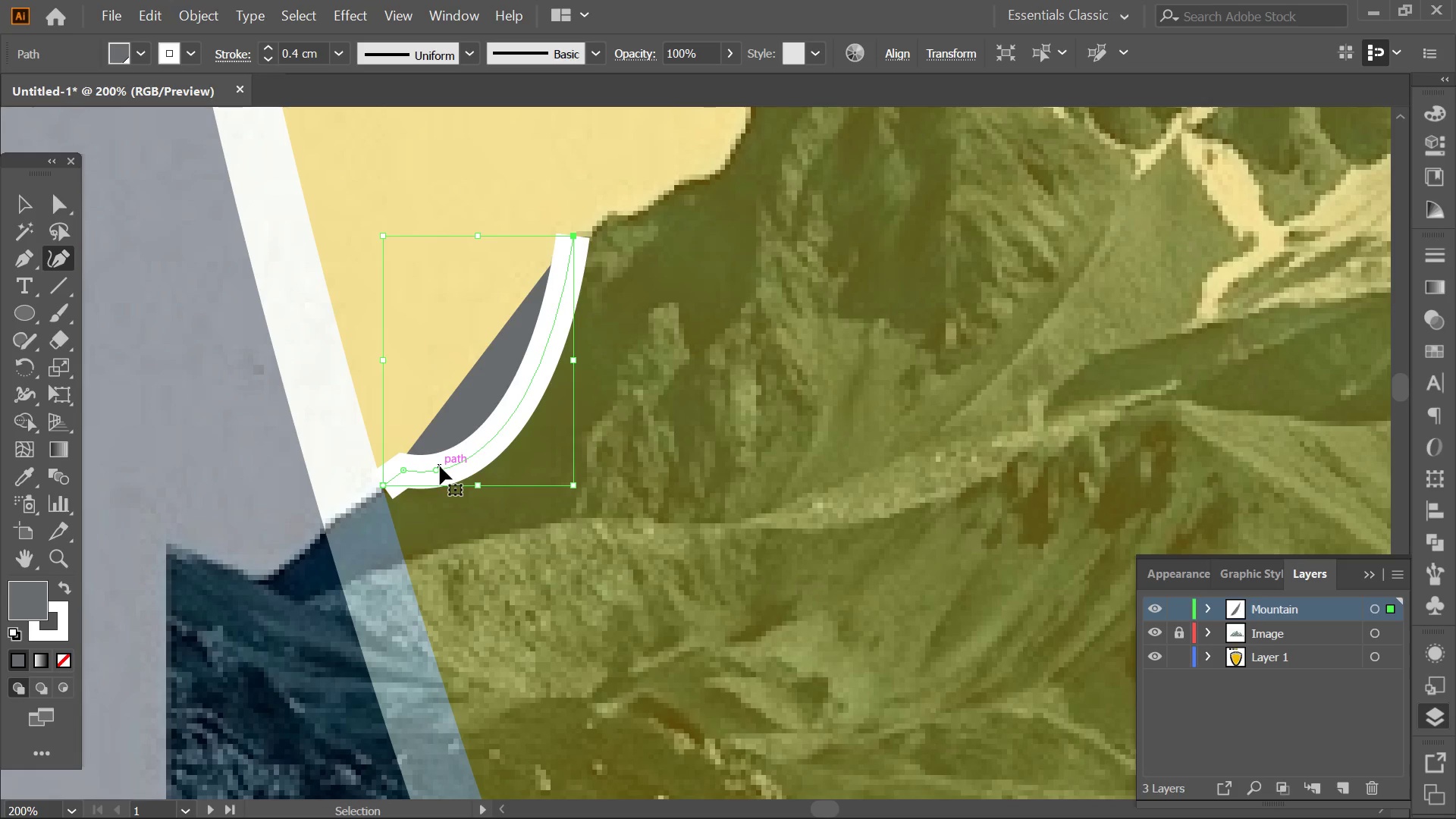 
key(Control+Z)
 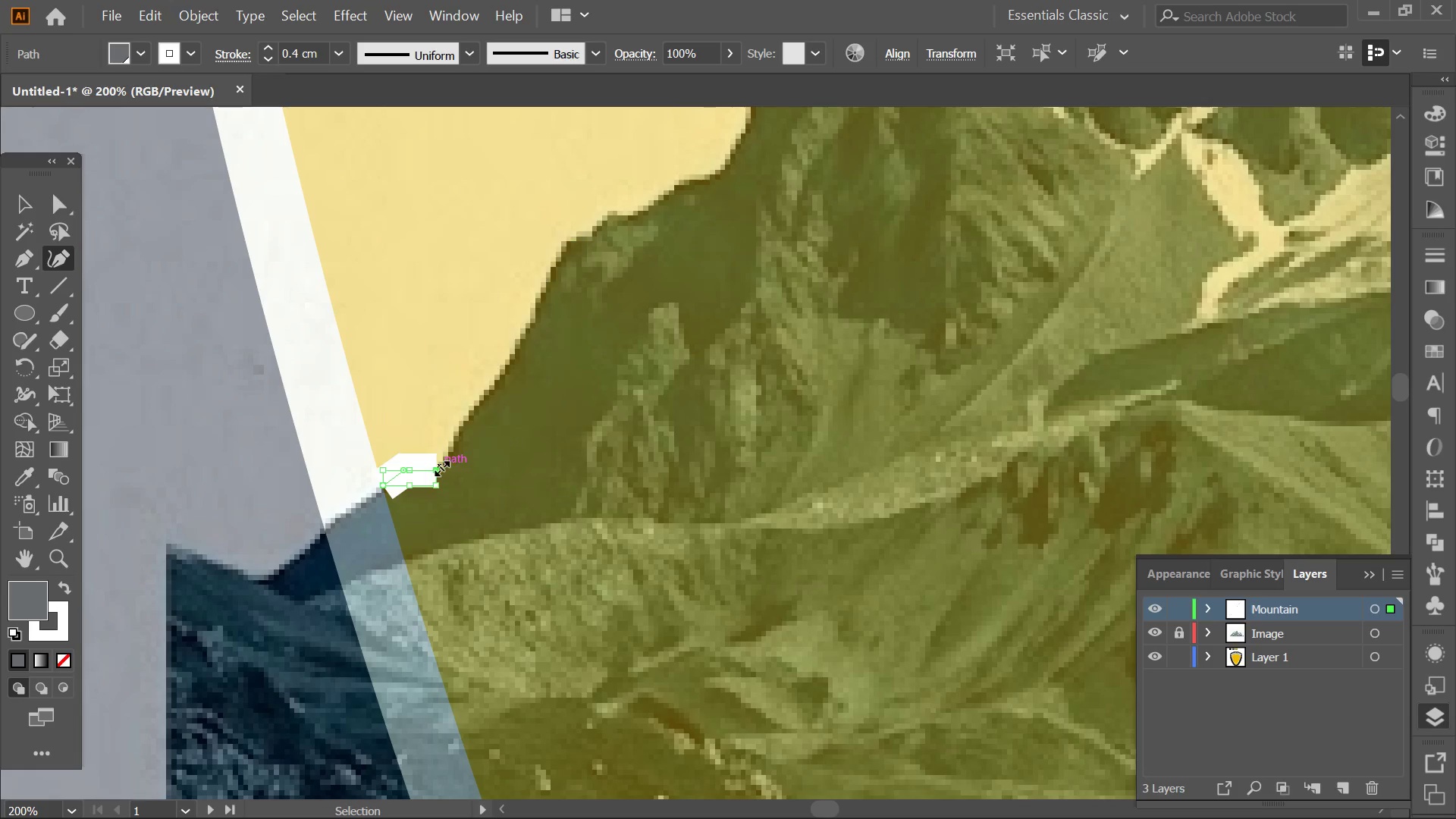 
key(Control+Z)
 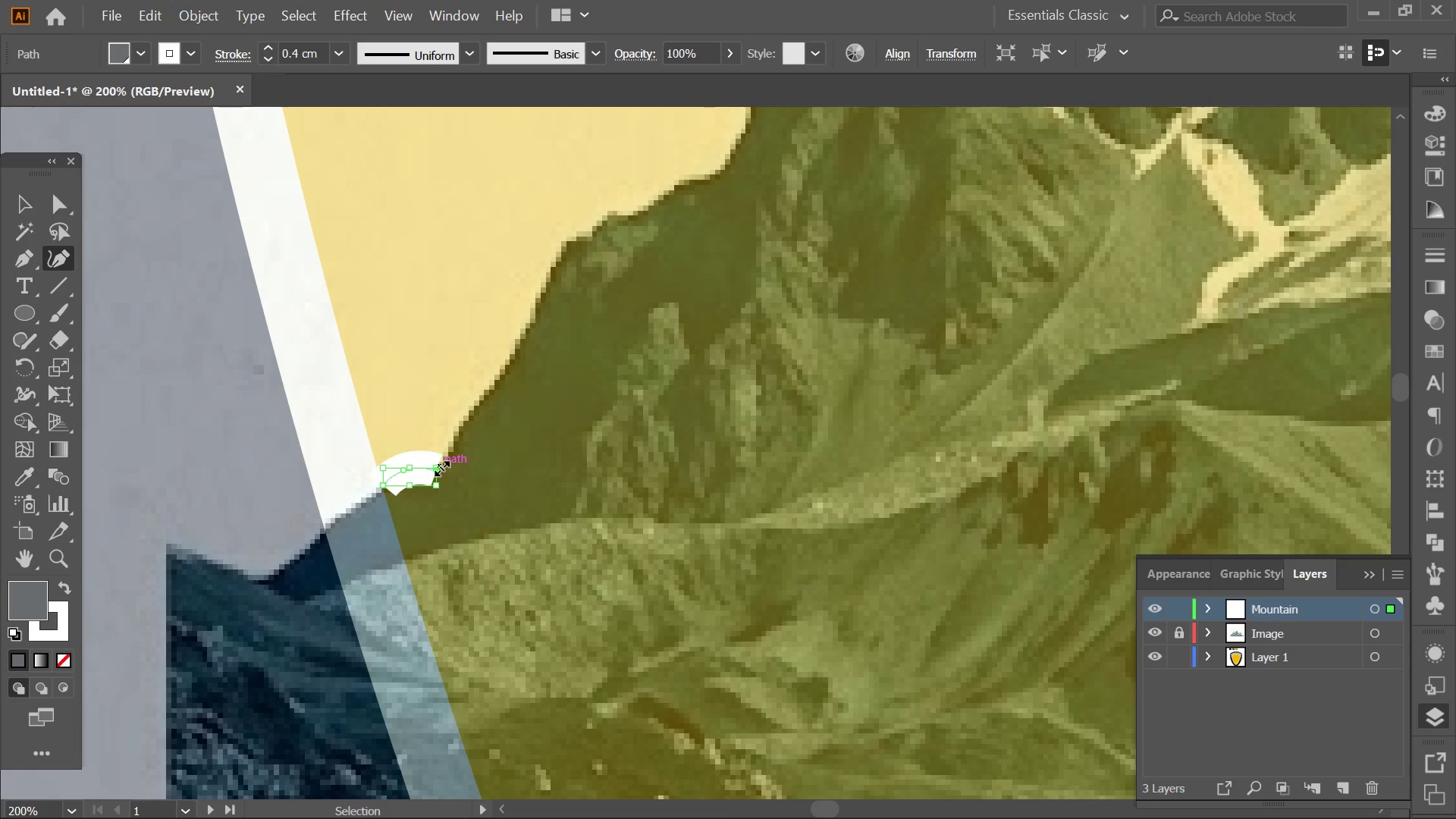 
key(Control+Z)
 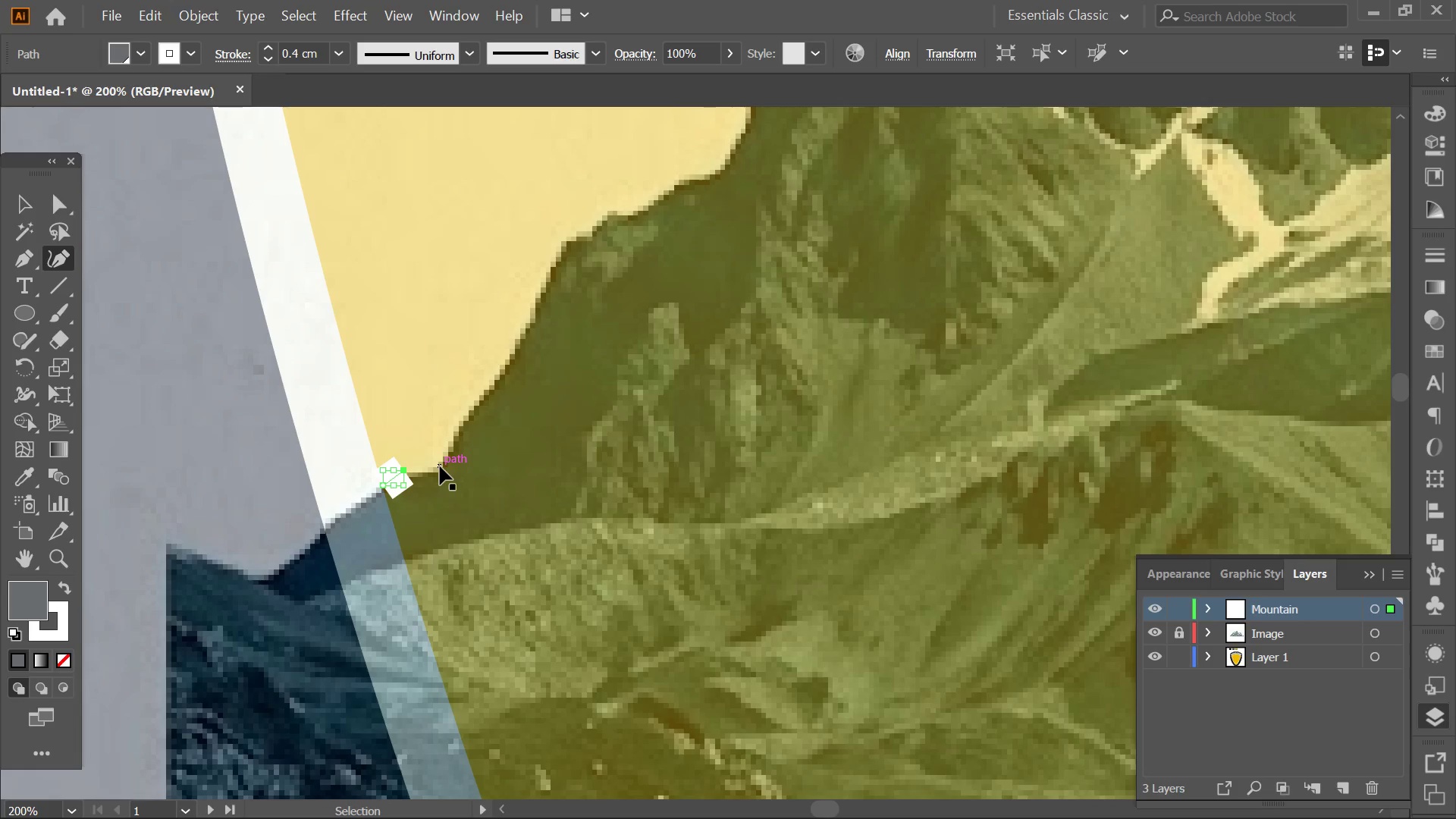 
key(Control+ControlLeft)
 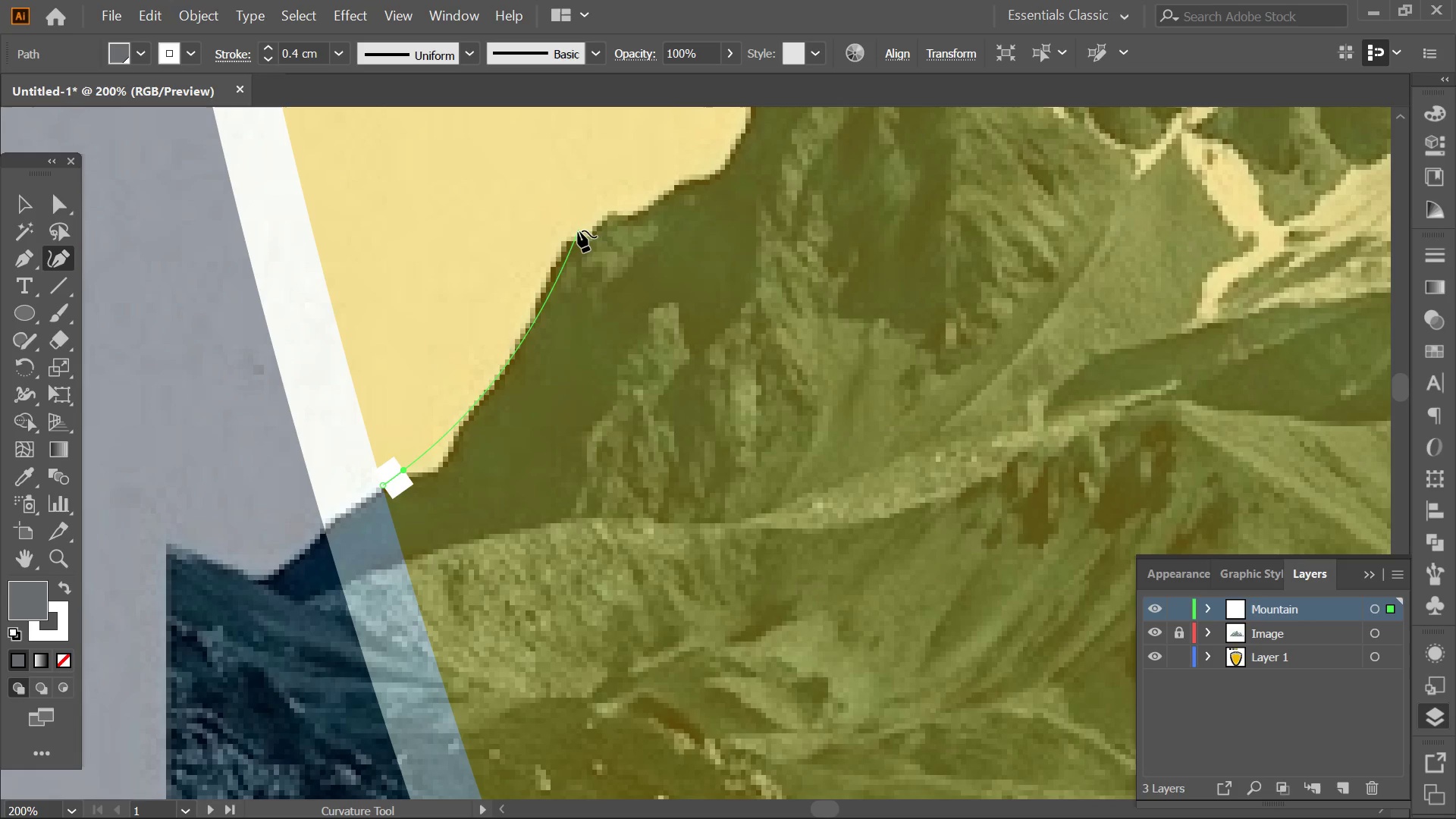 
left_click([573, 234])
 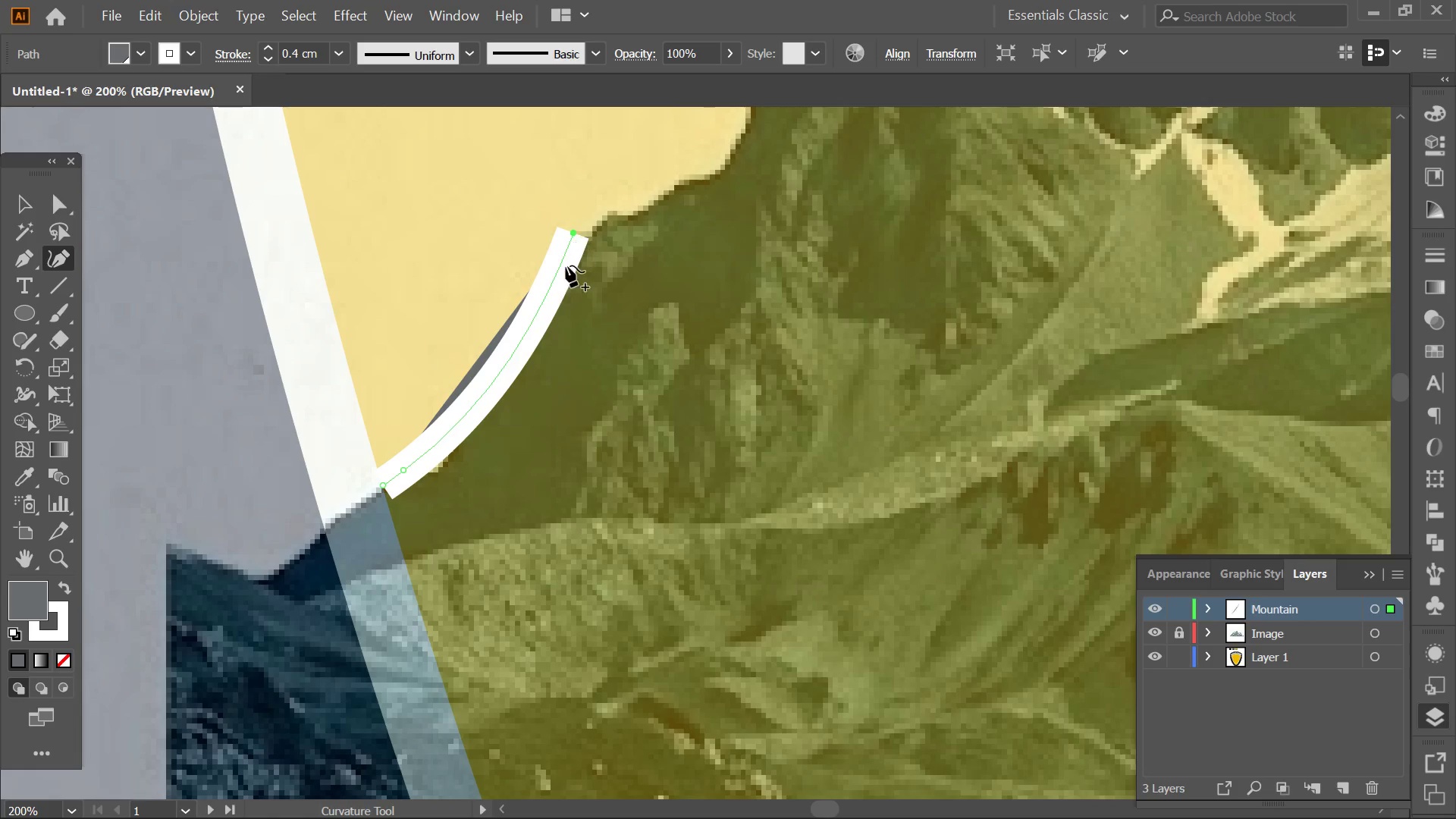 
key(Control+ControlLeft)
 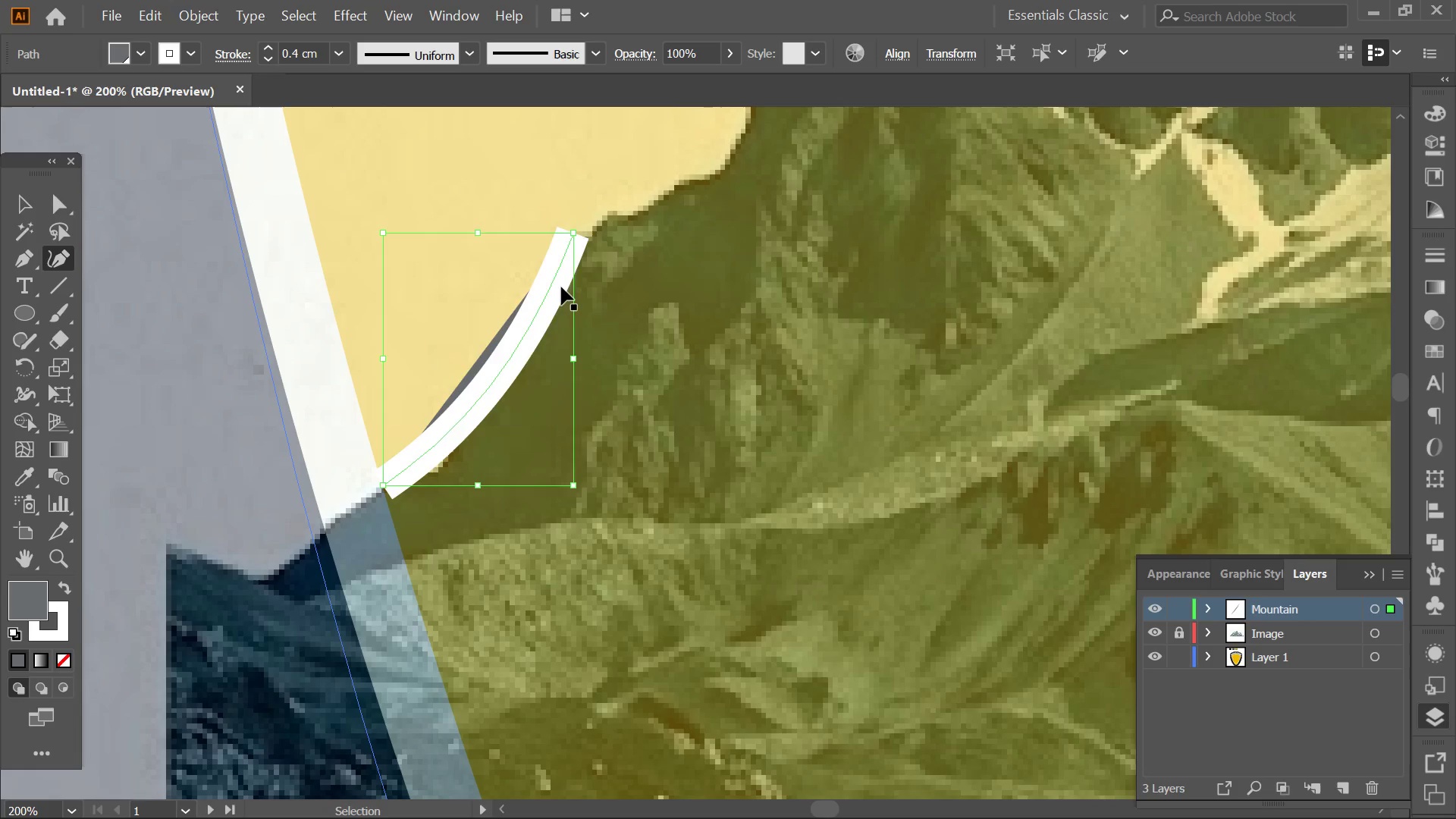 
key(Control+Z)
 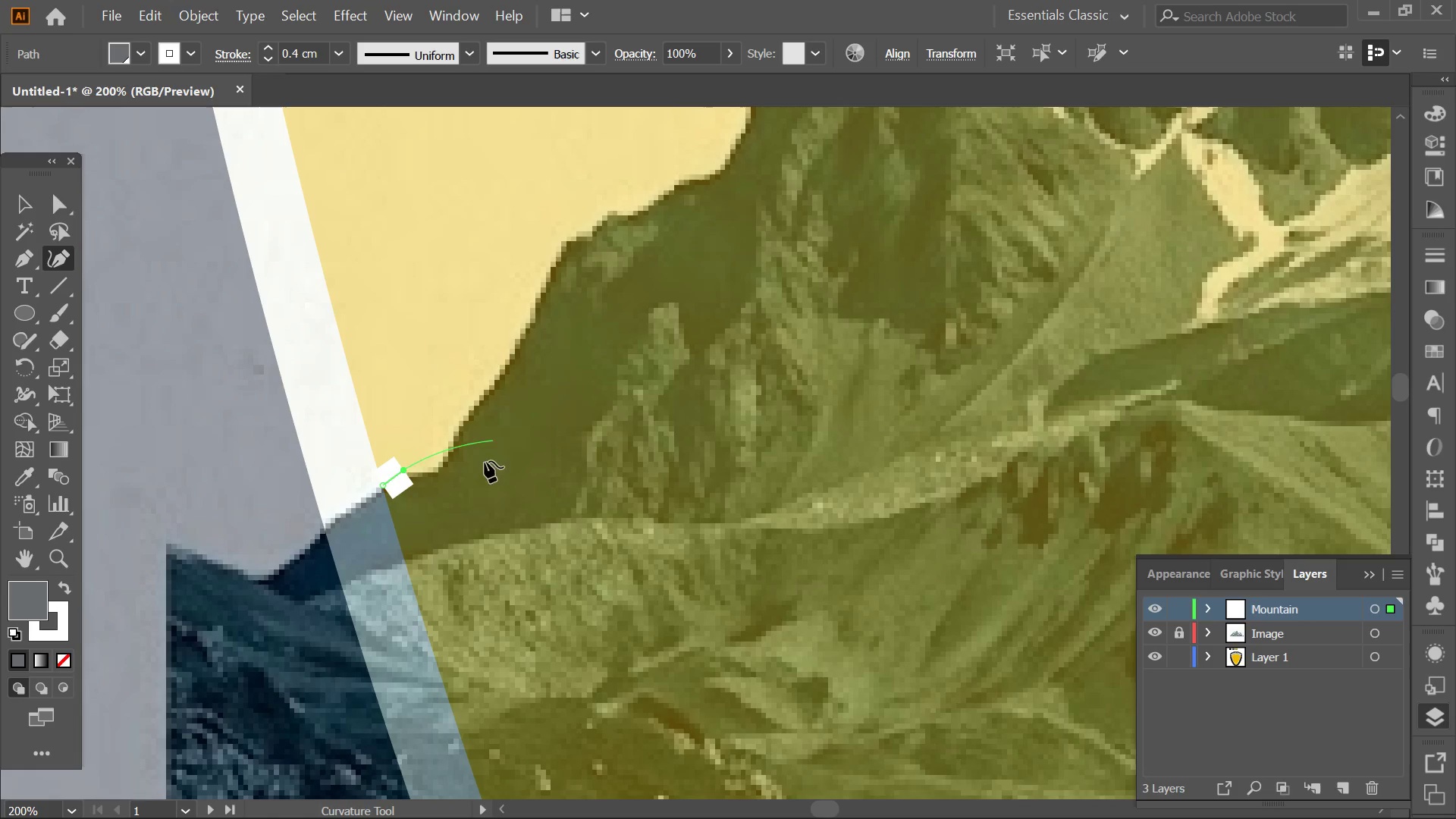 
key(Control+Z)
 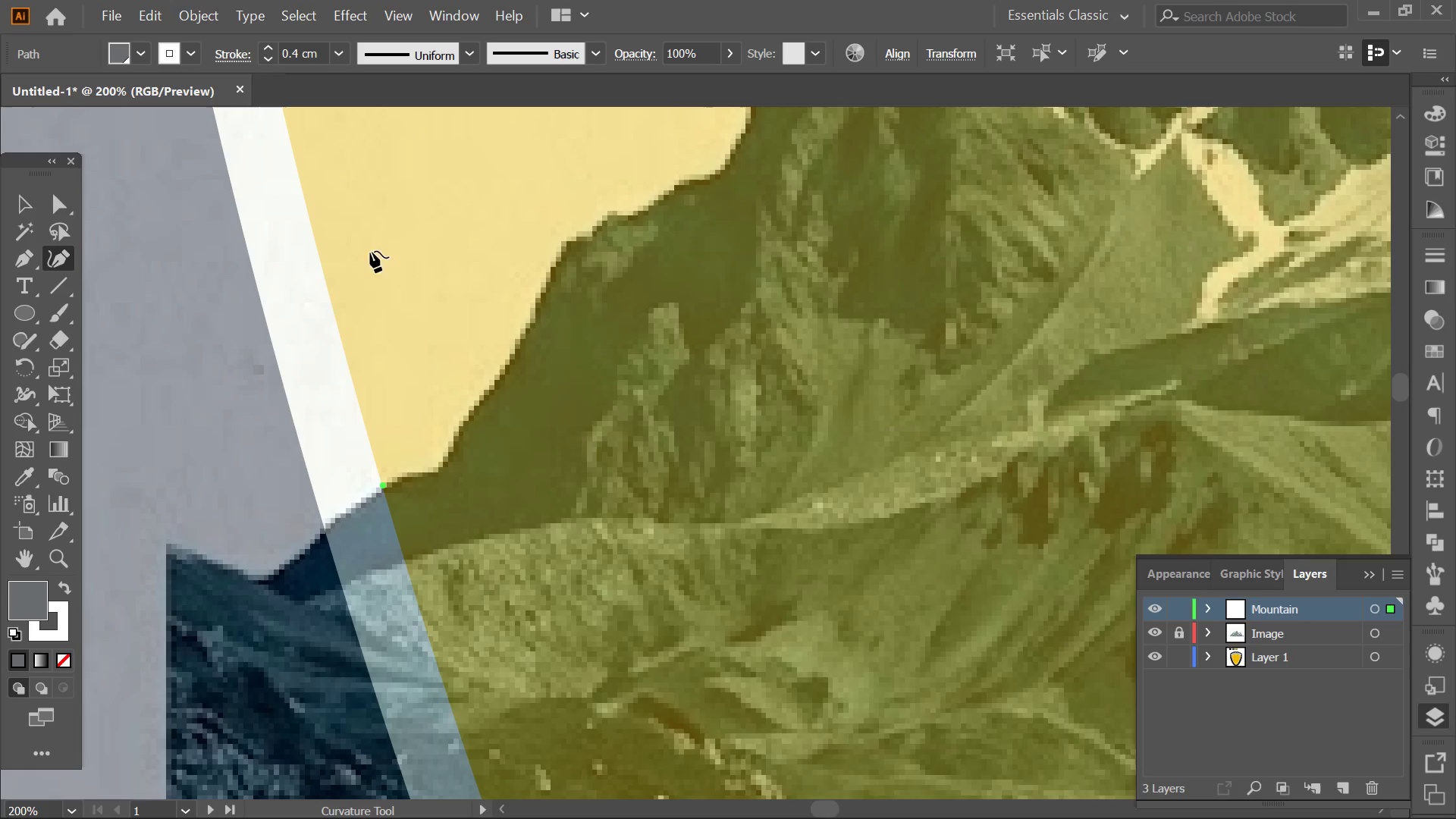 
left_click([563, 247])
 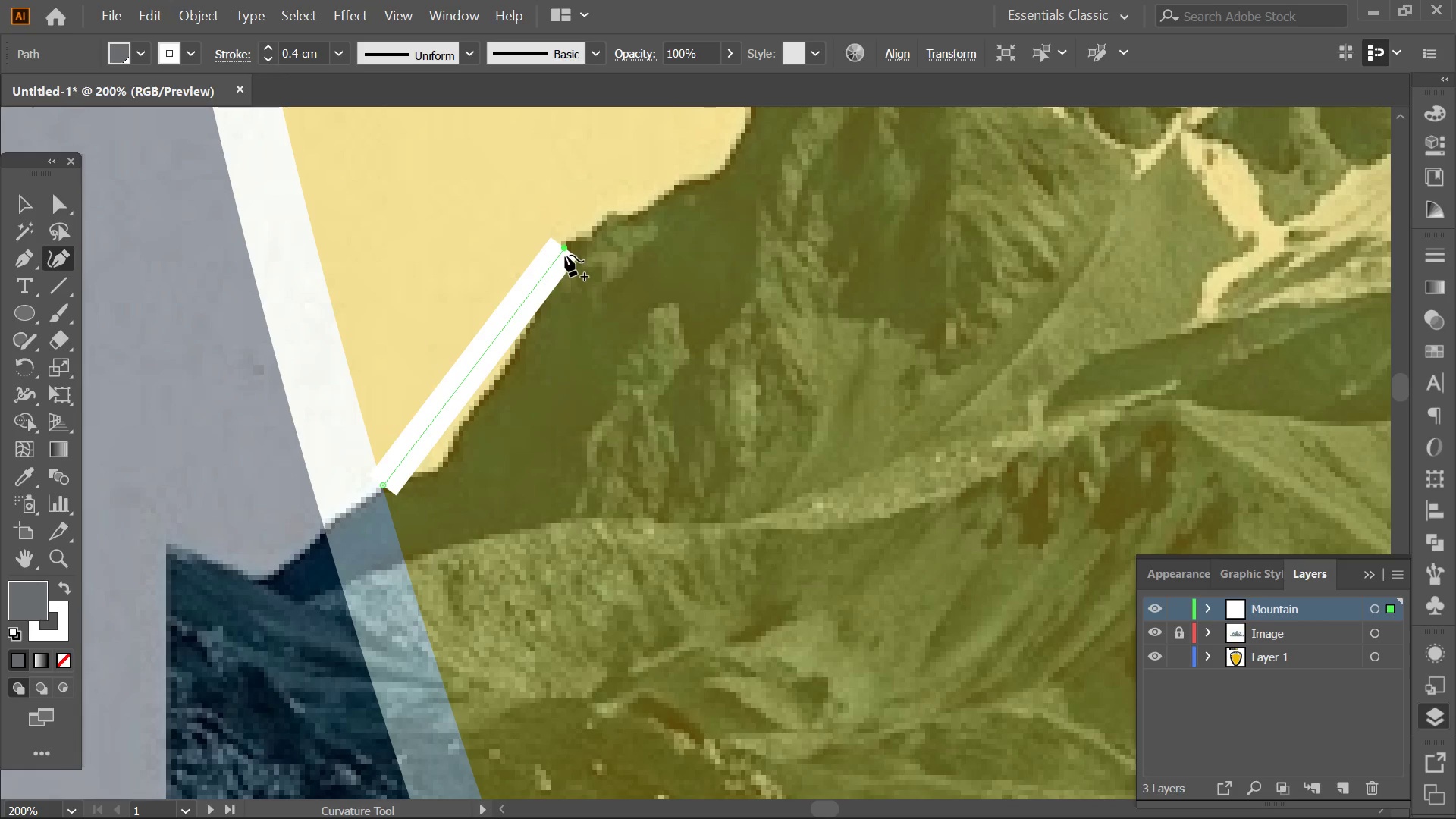 
double_click([568, 250])
 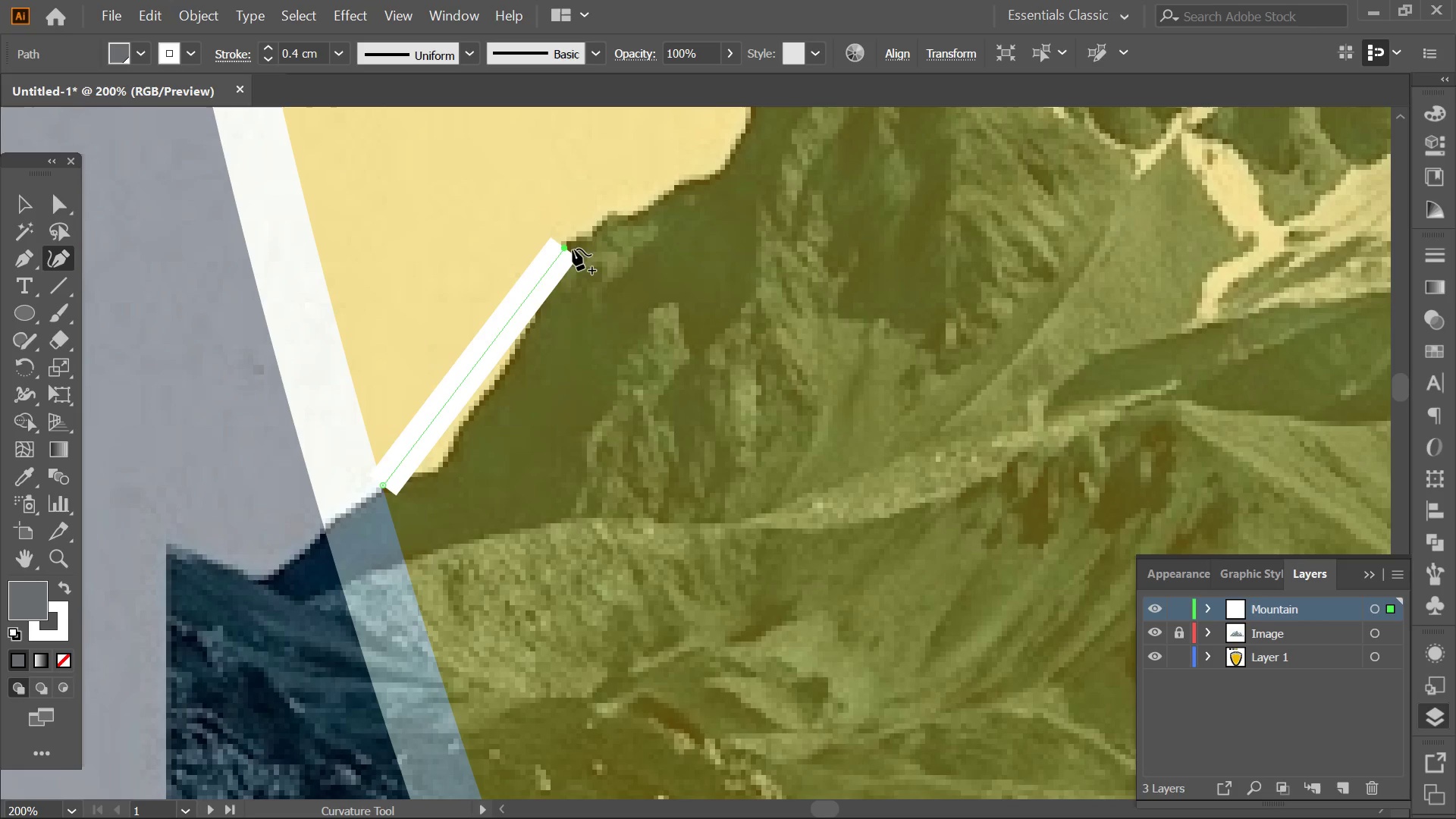 
key(Alt+AltLeft)
 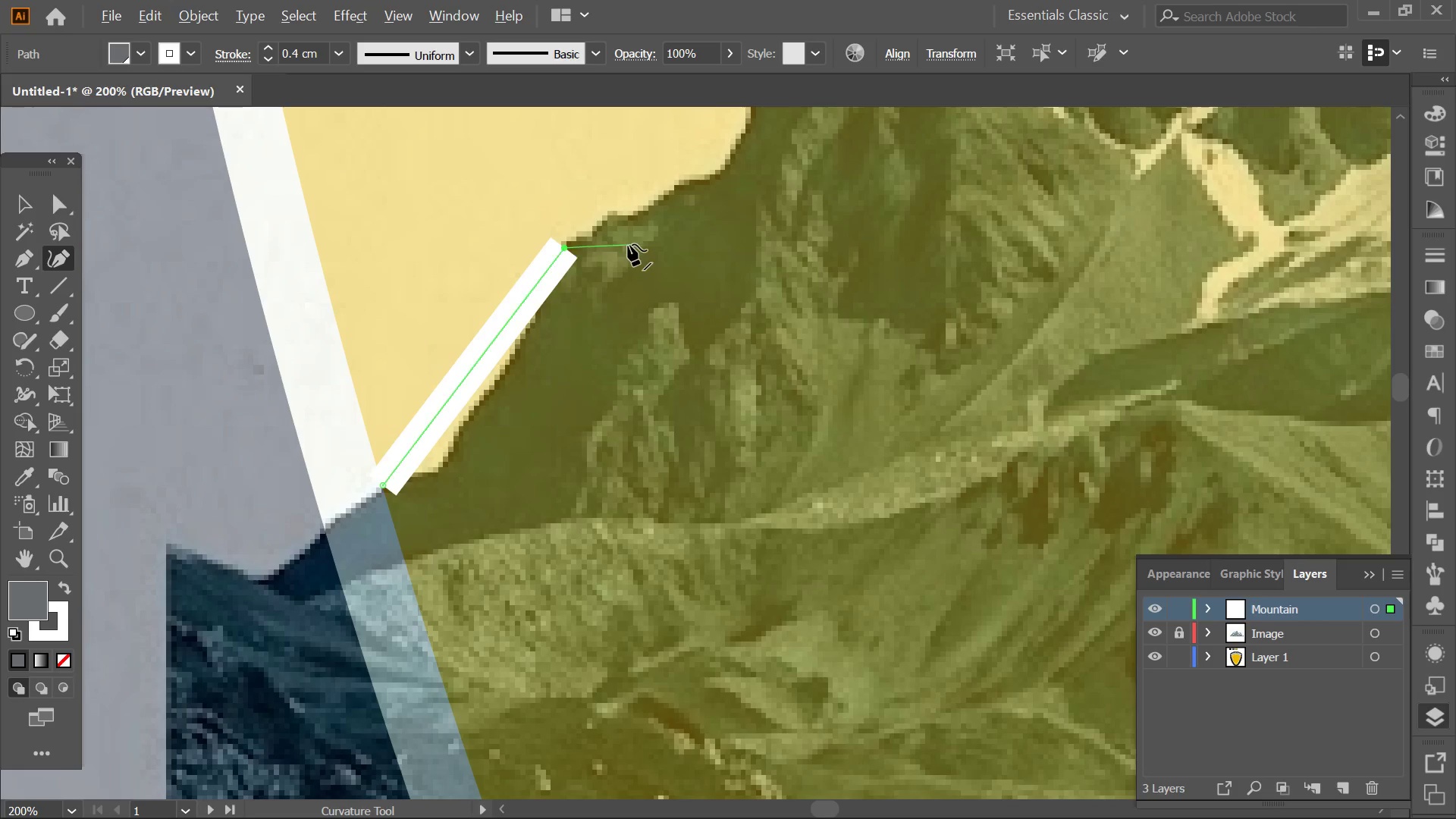 
hold_key(key=Space, duration=0.48)
 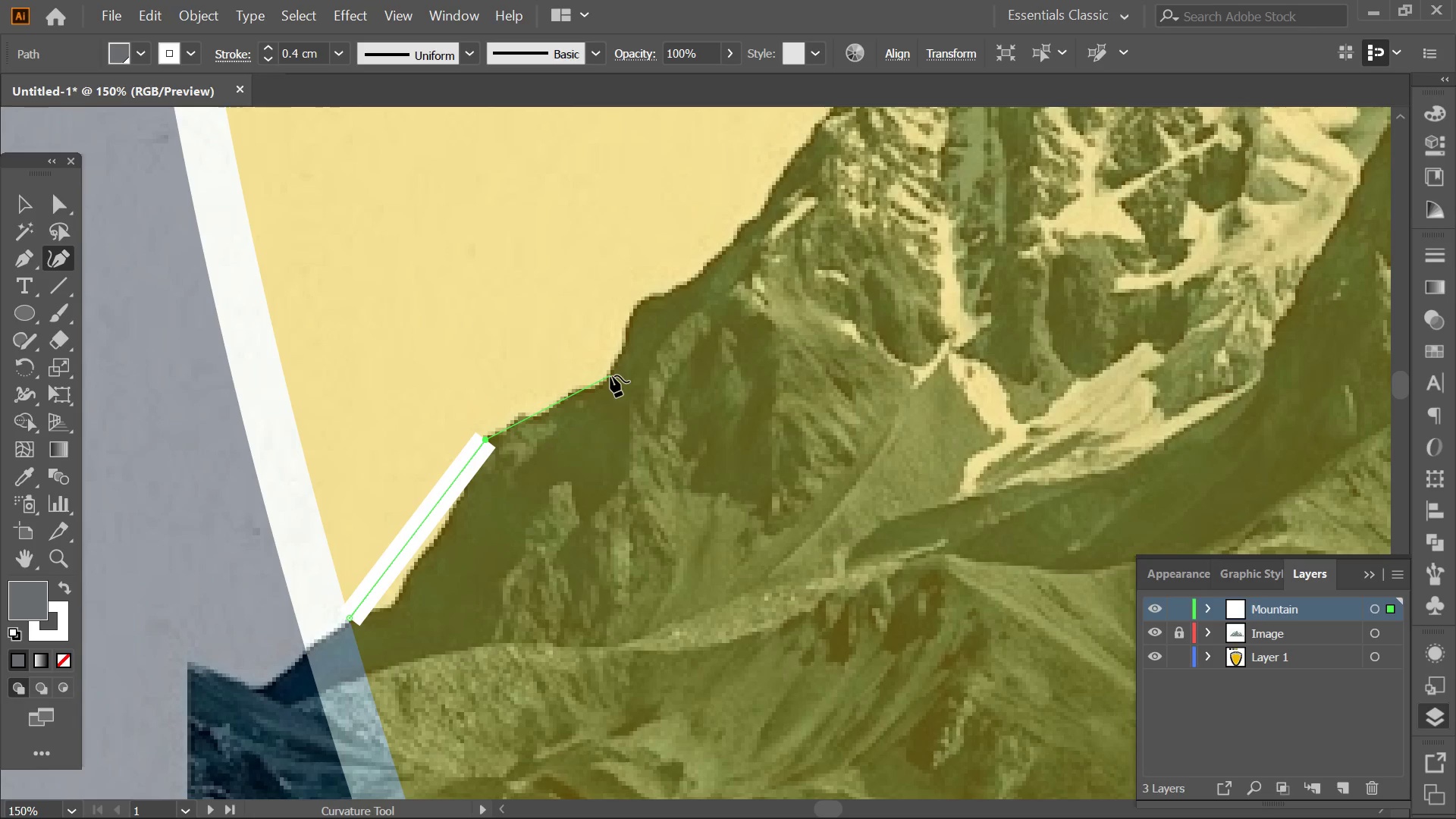 
left_click_drag(start_coordinate=[618, 258], to_coordinate=[525, 449])
 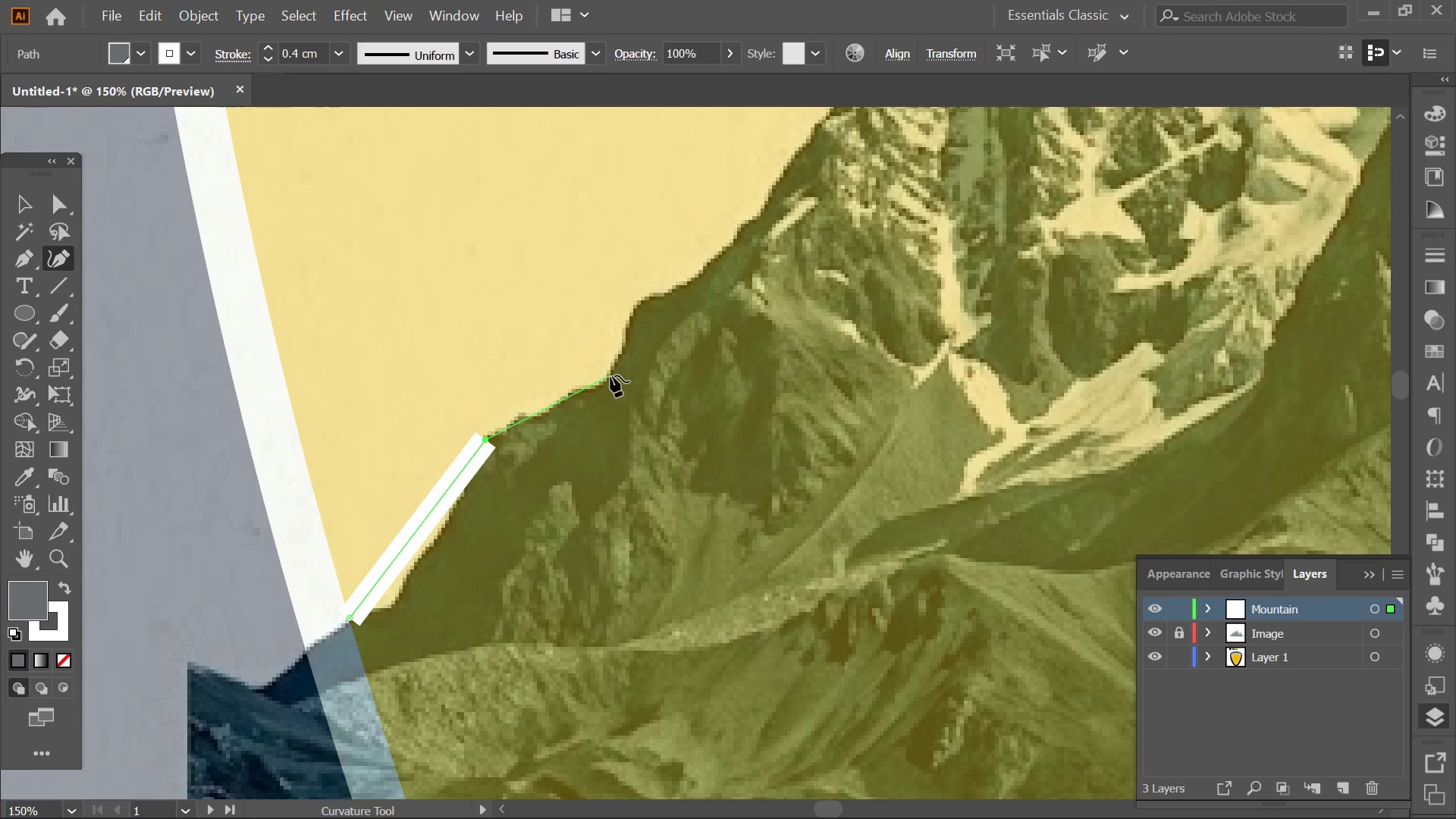 
scroll: coordinate [628, 244], scroll_direction: down, amount: 1.0
 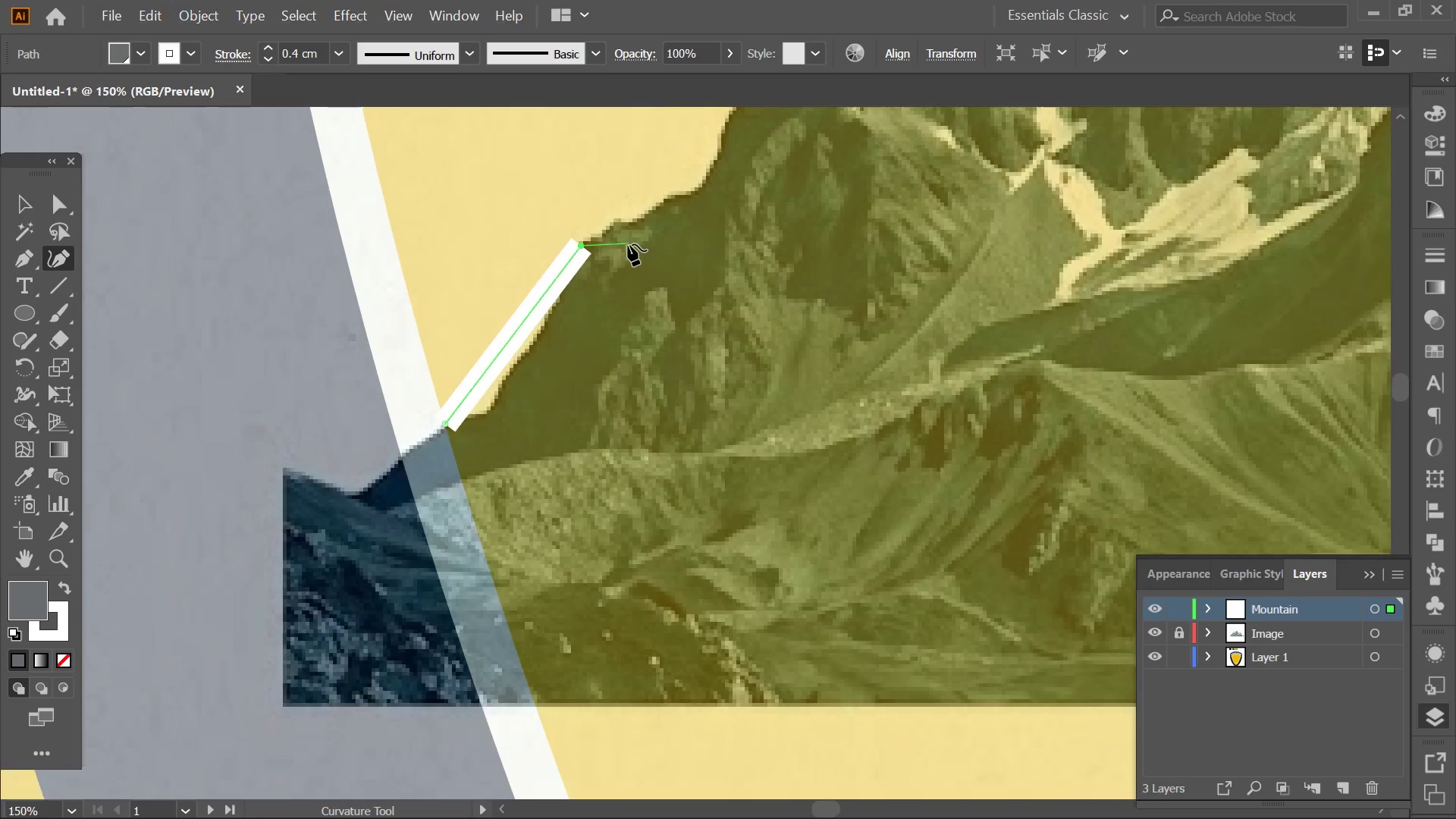 
left_click([610, 375])
 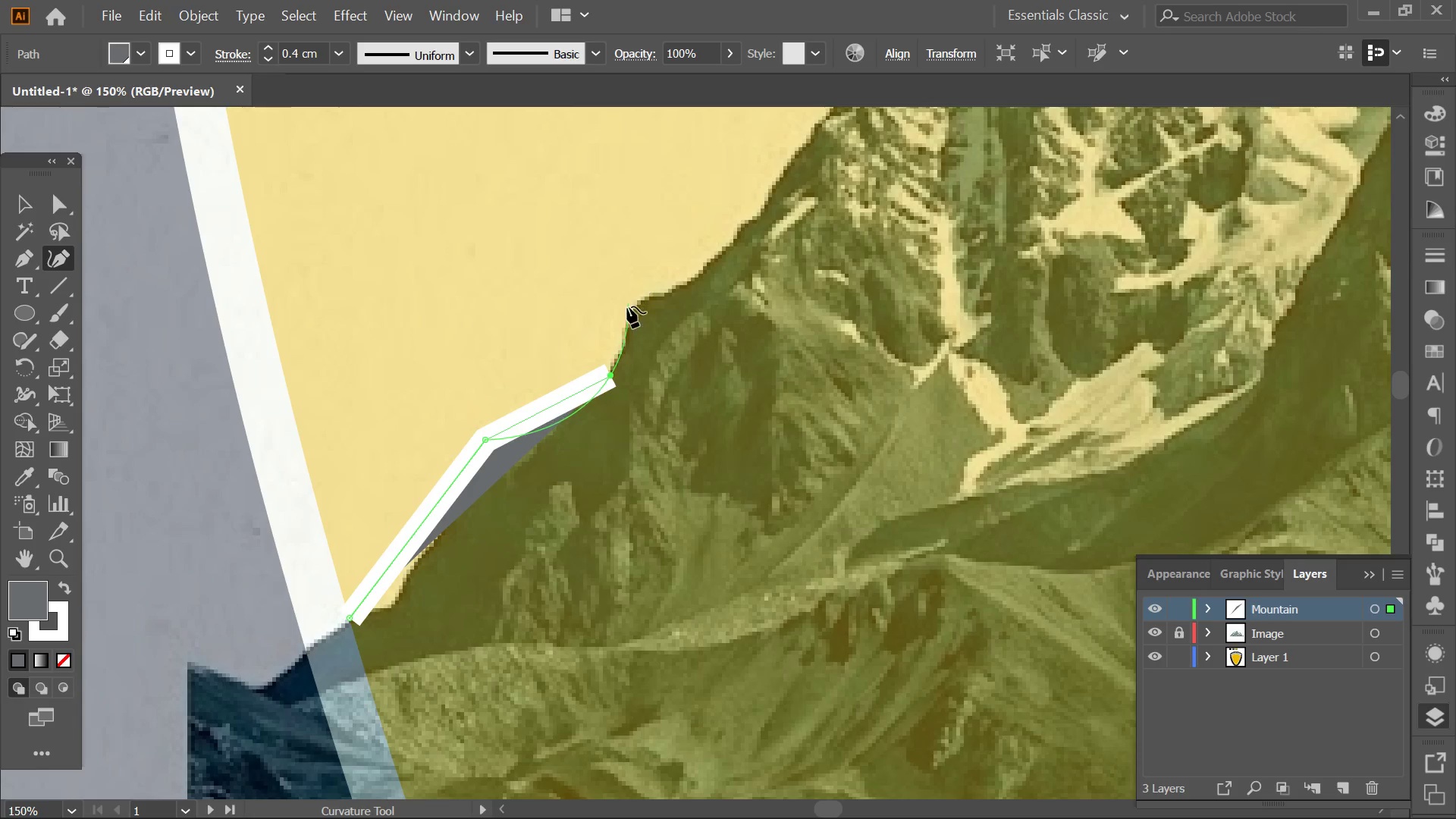 
left_click([636, 297])
 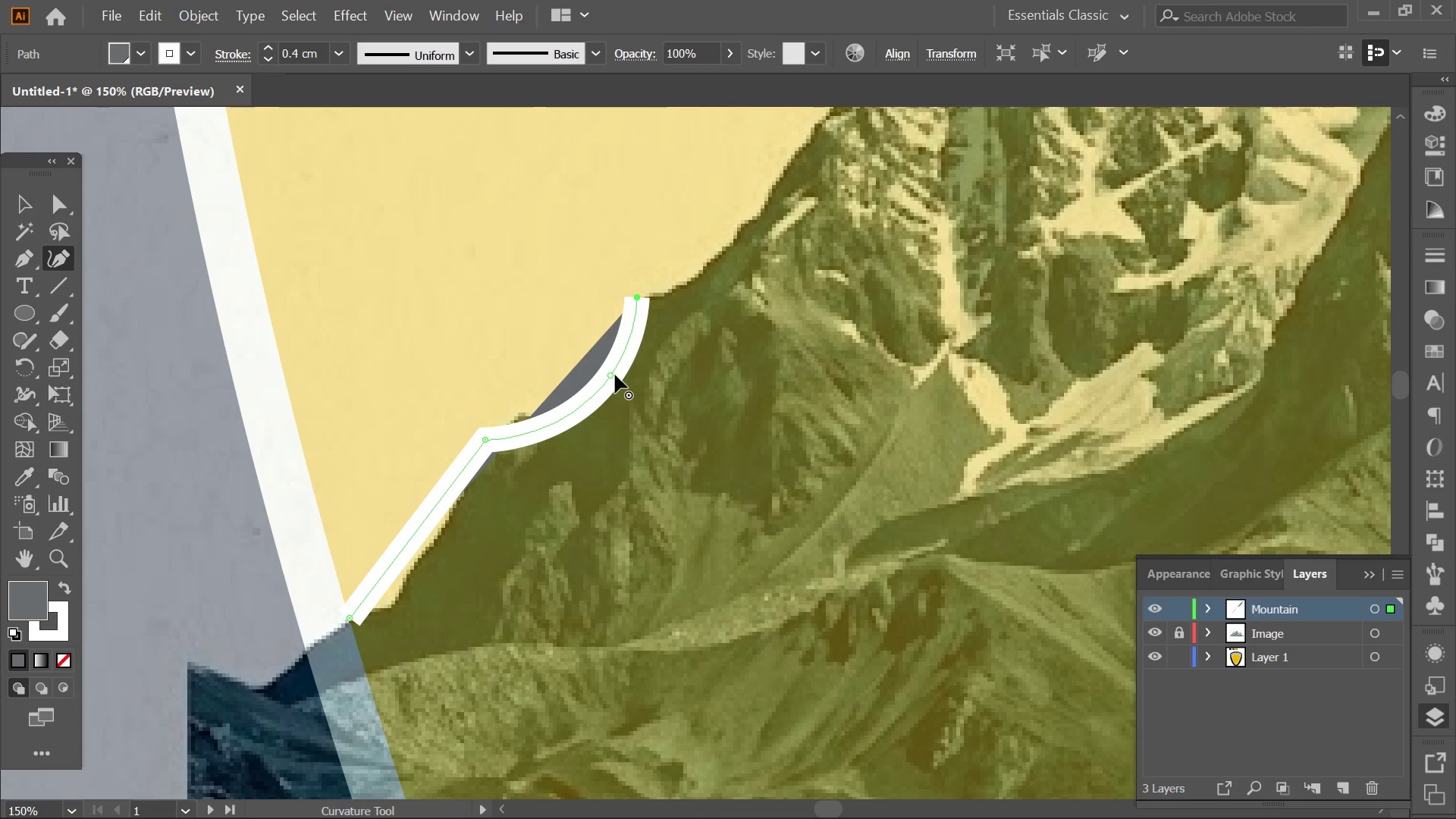 
double_click([614, 375])
 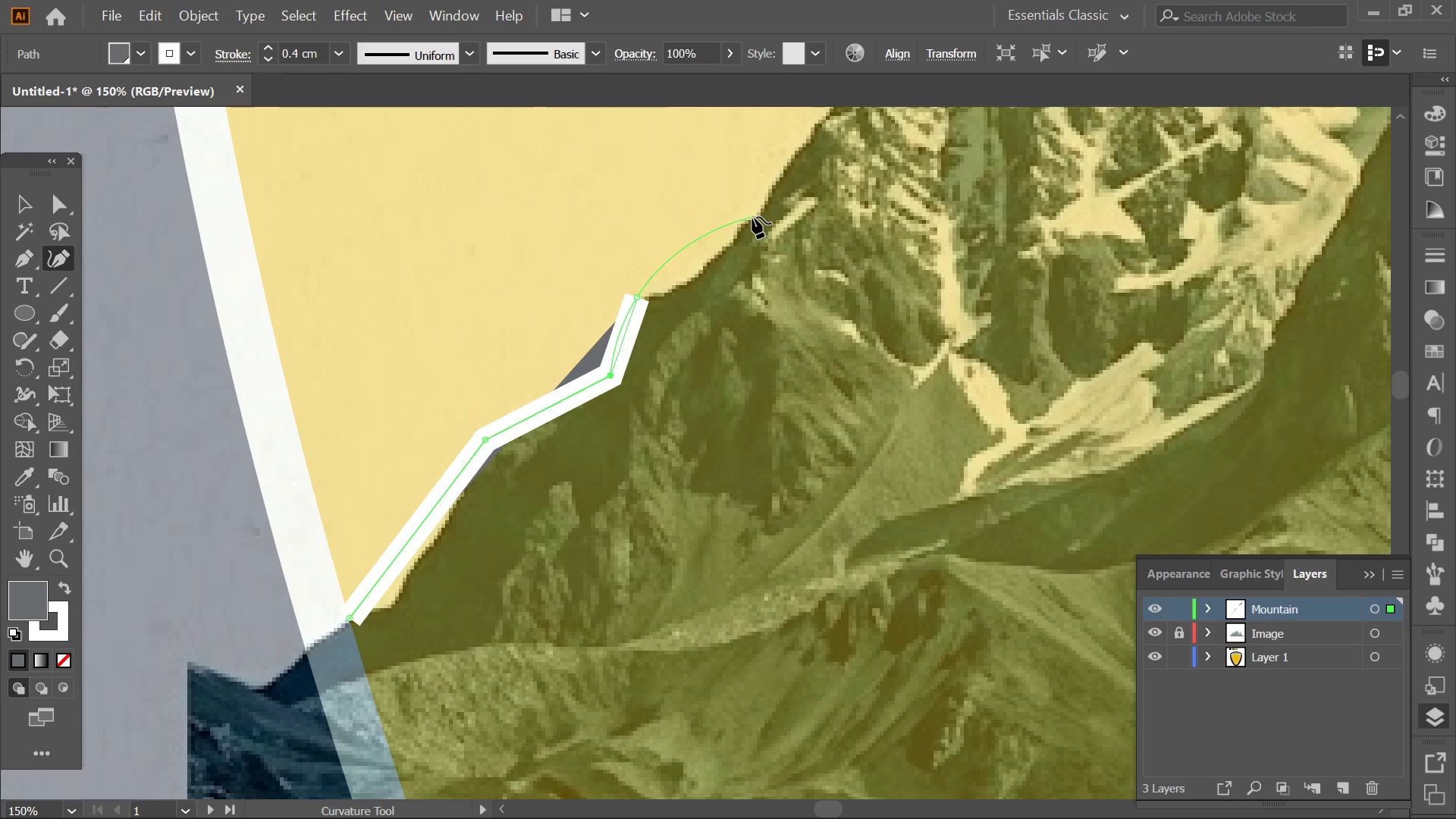 
key(Alt+AltLeft)
 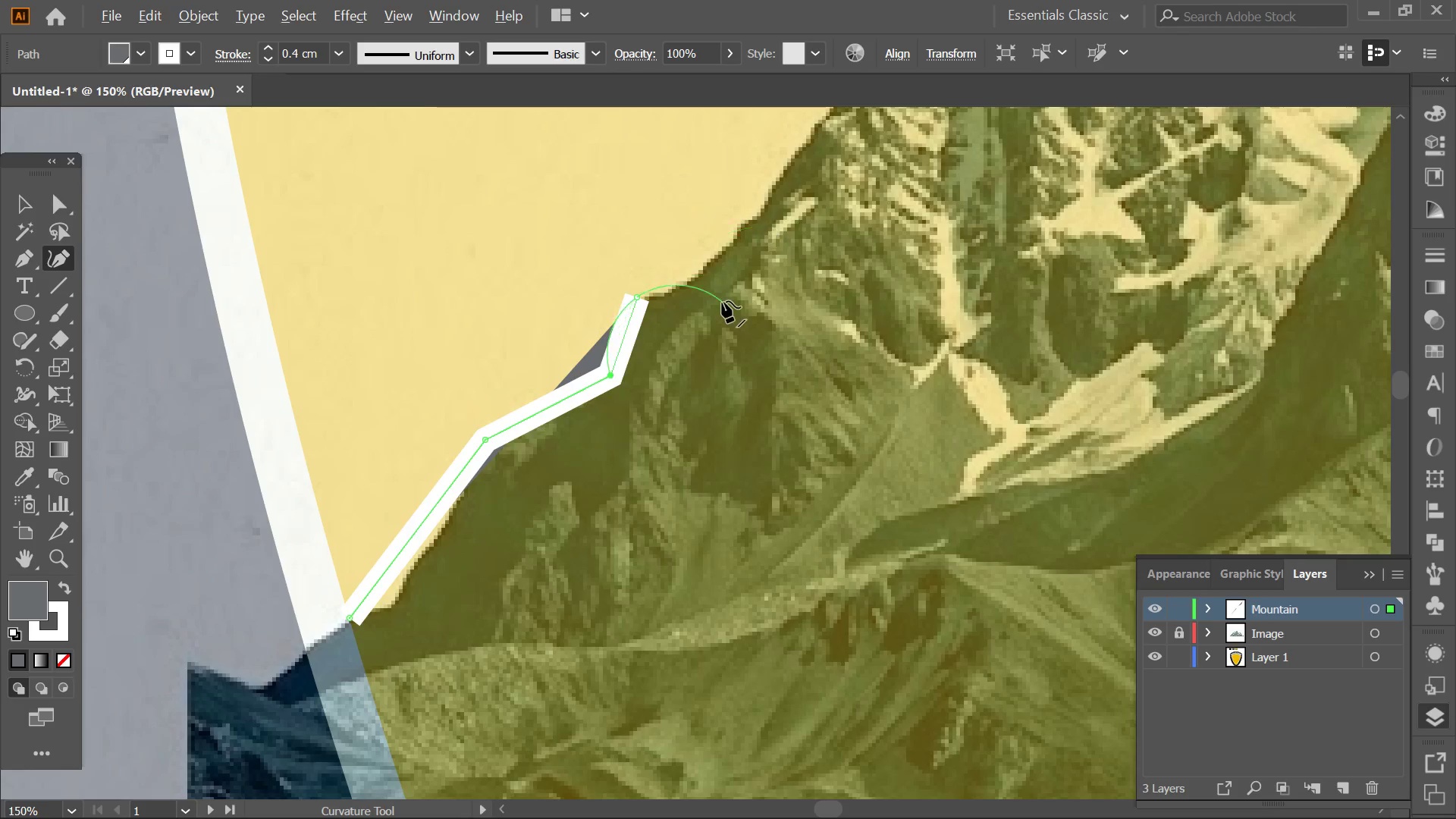 
hold_key(key=Space, duration=0.42)
 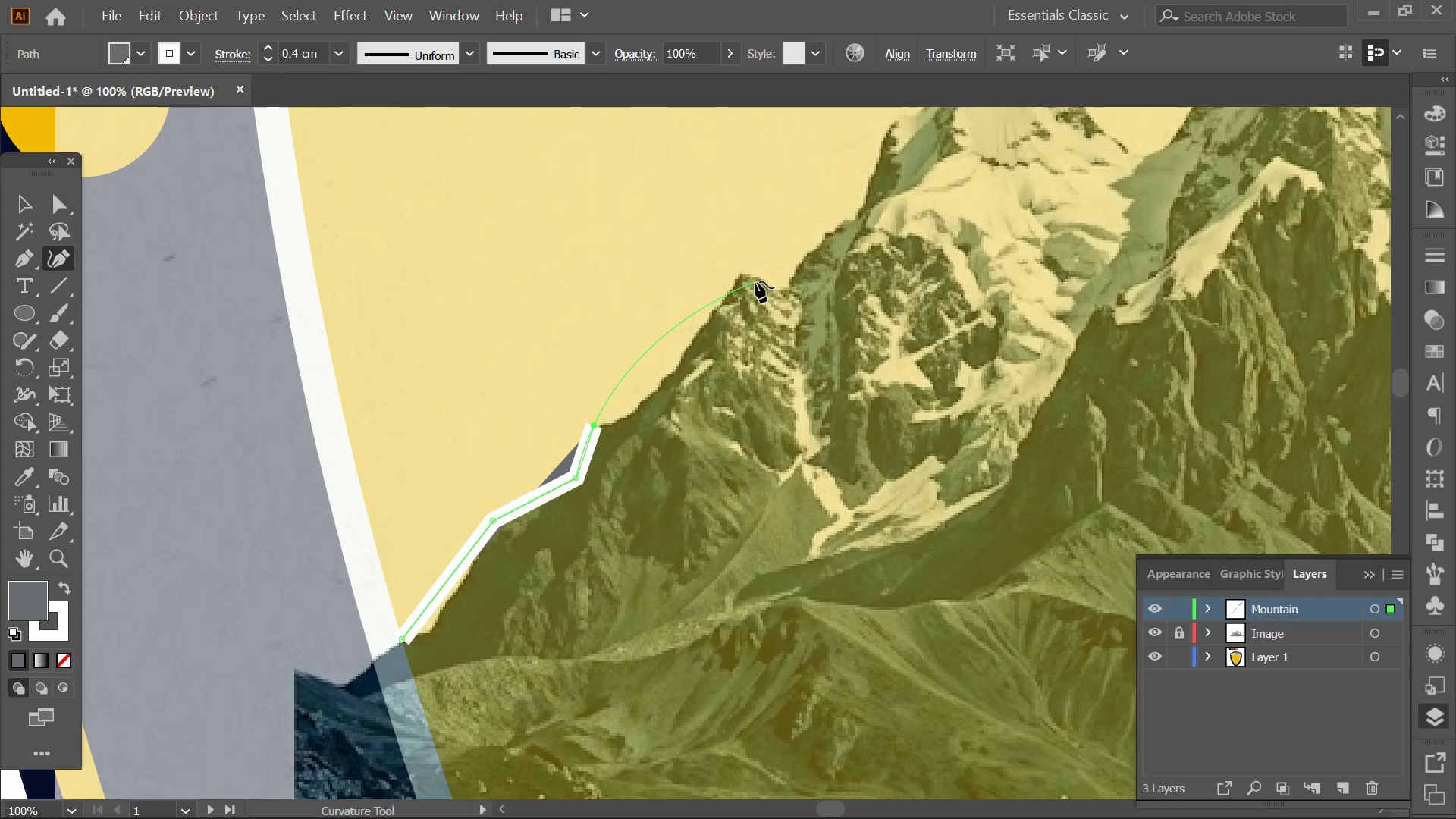 
left_click_drag(start_coordinate=[755, 305], to_coordinate=[730, 369])
 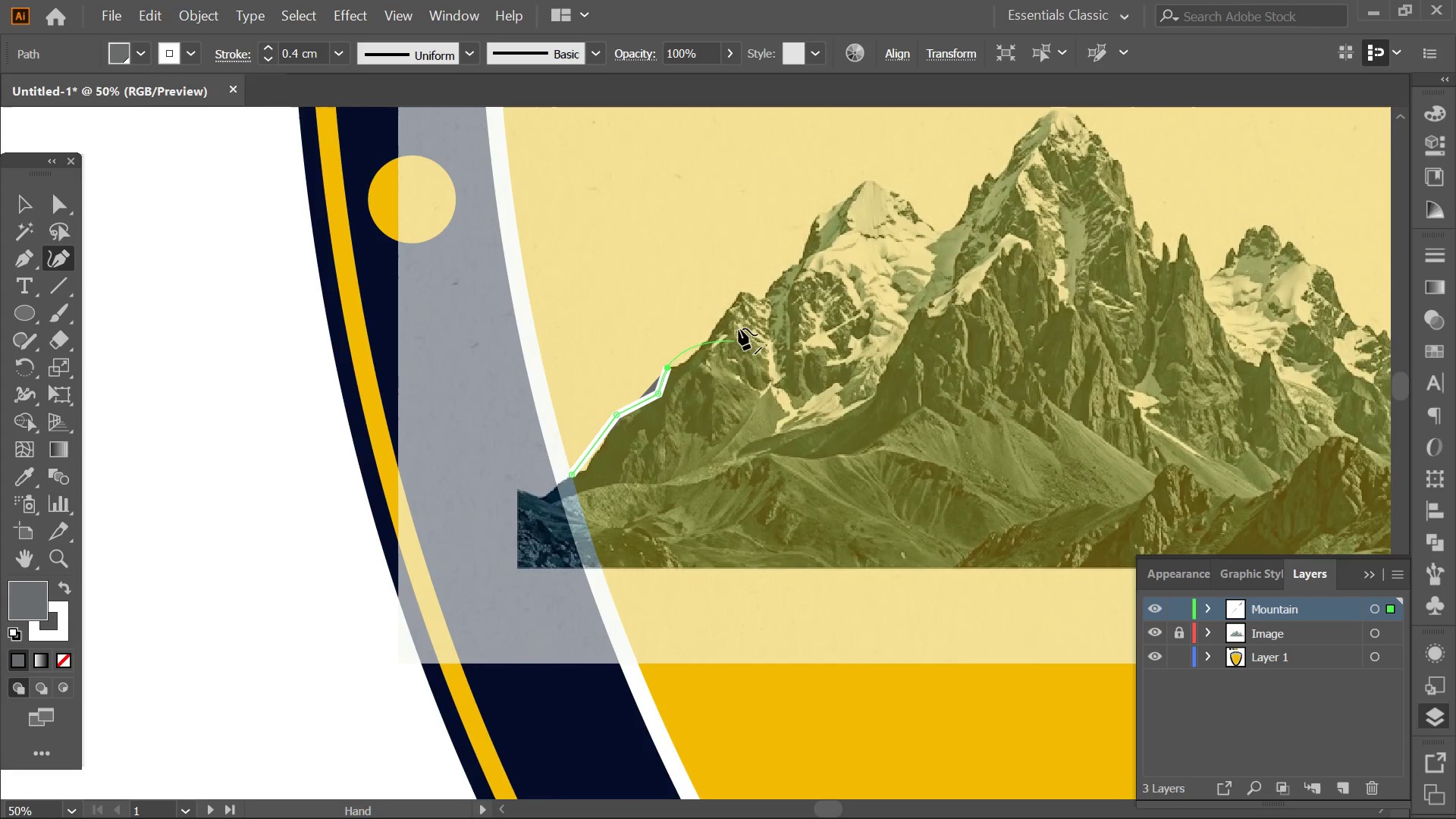 
scroll: coordinate [722, 301], scroll_direction: down, amount: 3.0
 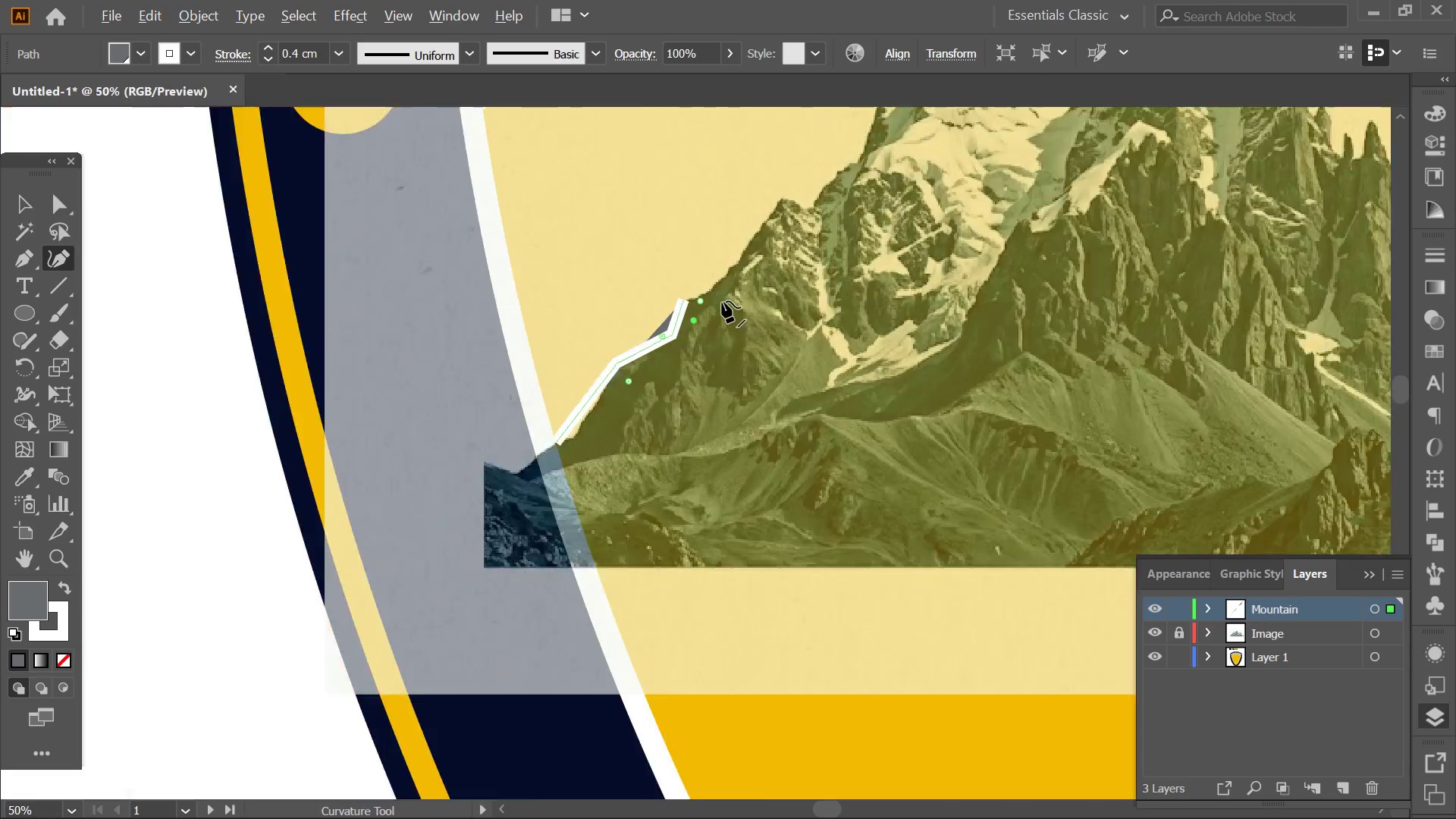 
hold_key(key=AltLeft, duration=0.33)
scroll: coordinate [740, 310], scroll_direction: up, amount: 2.0
 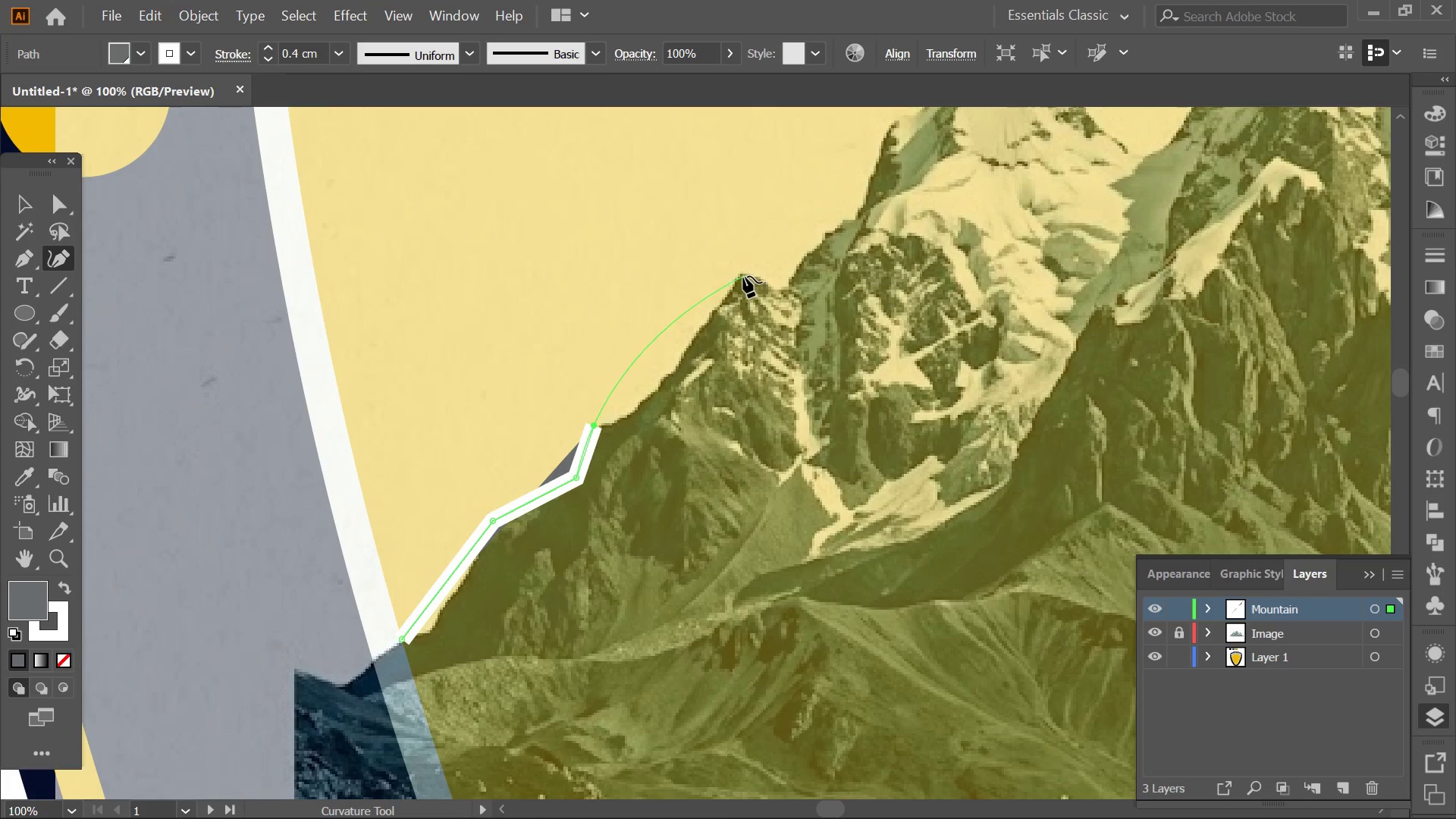 
left_click_drag(start_coordinate=[743, 276], to_coordinate=[739, 275])
 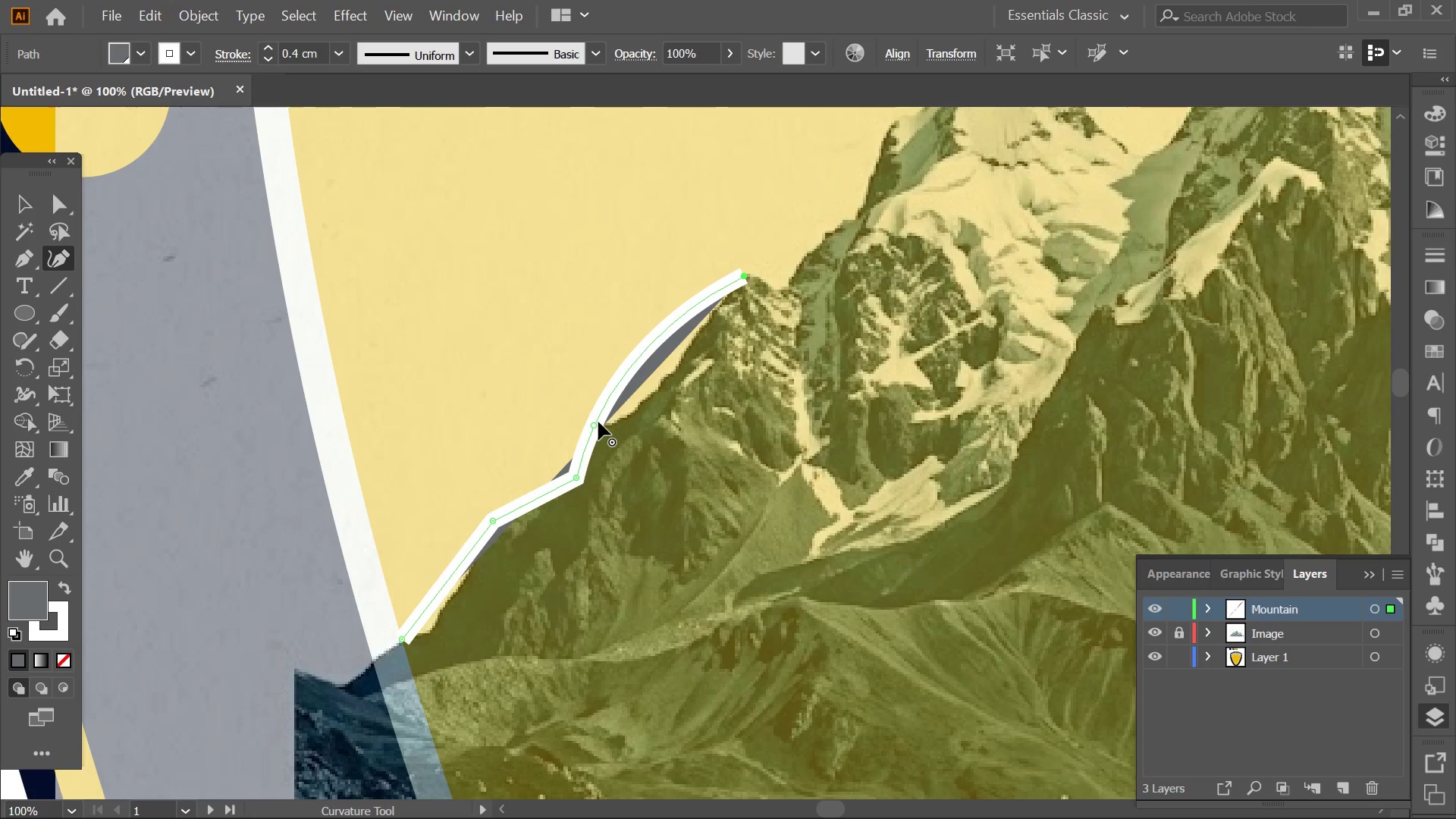 
double_click([598, 422])
 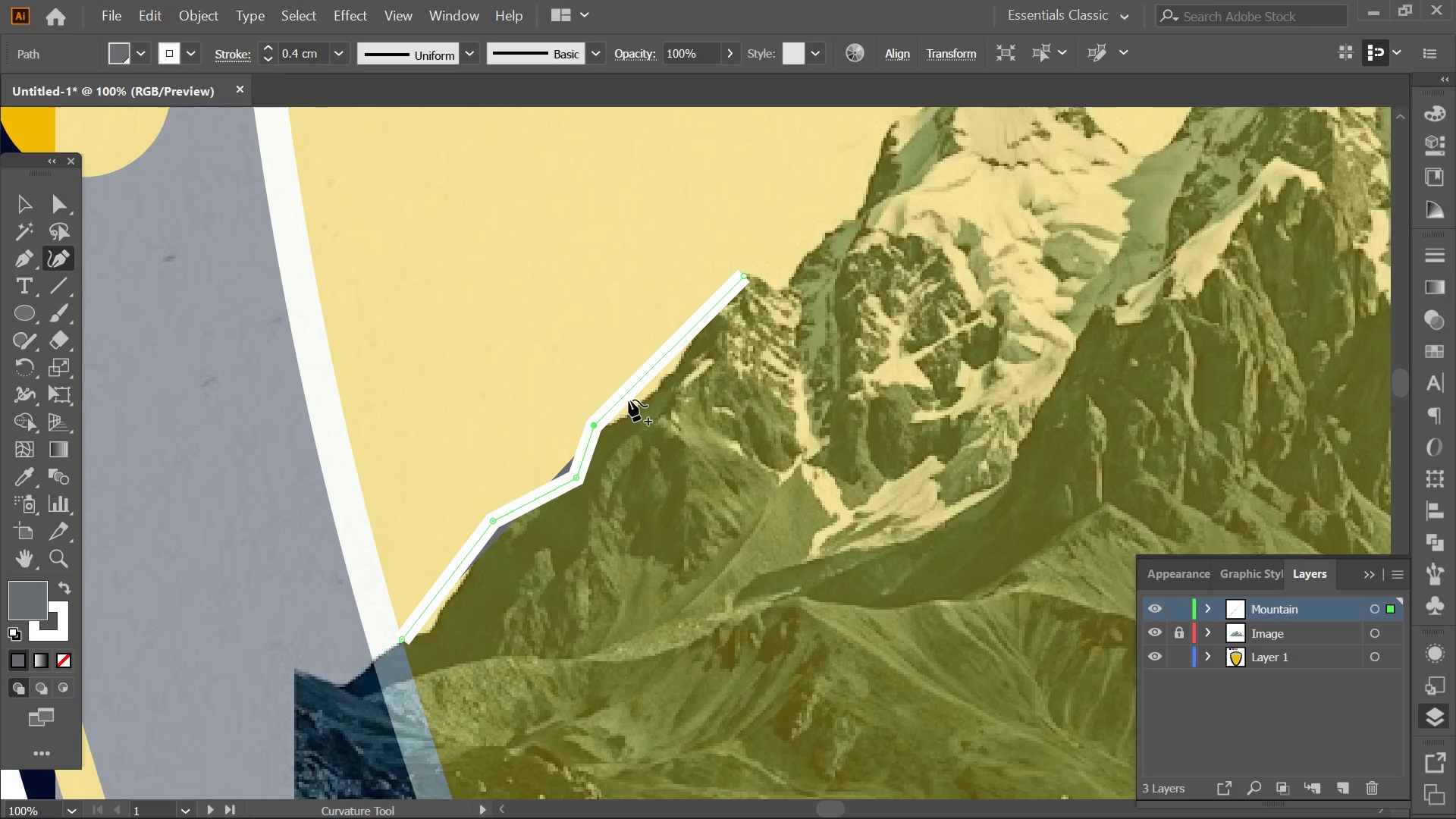 
left_click_drag(start_coordinate=[632, 392], to_coordinate=[629, 413])
 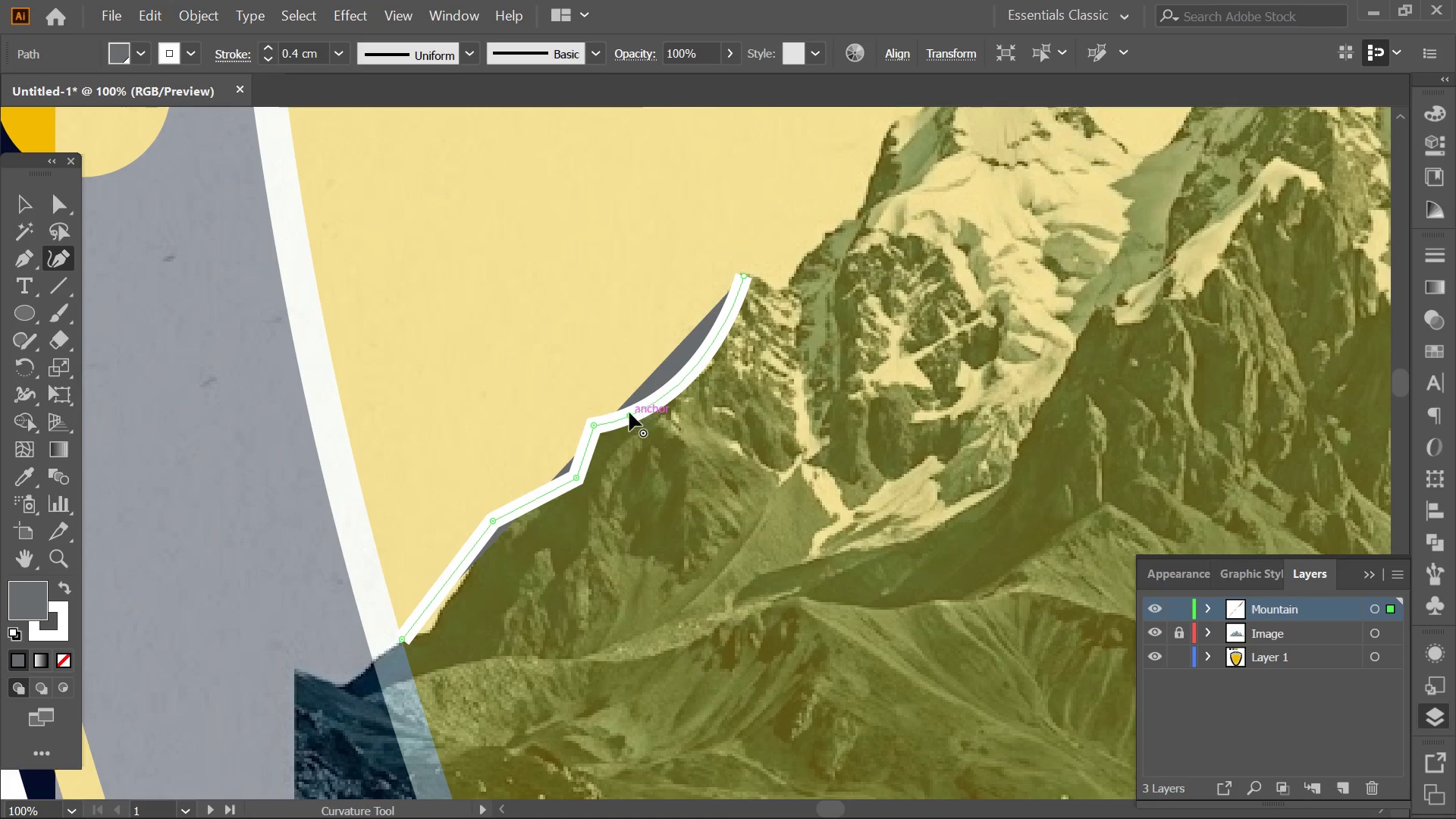 
double_click([629, 413])
 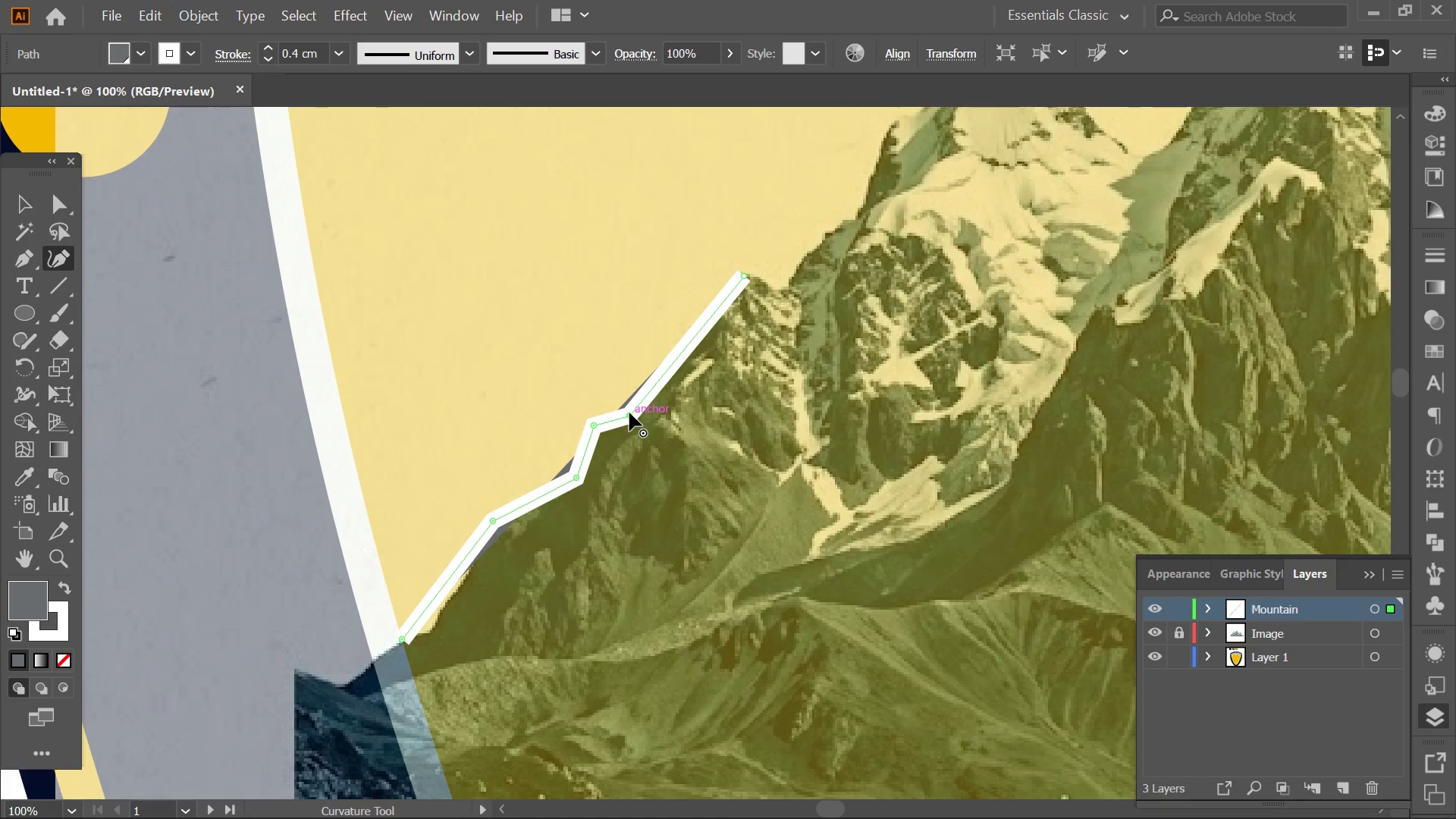 
key(Alt+AltLeft)
 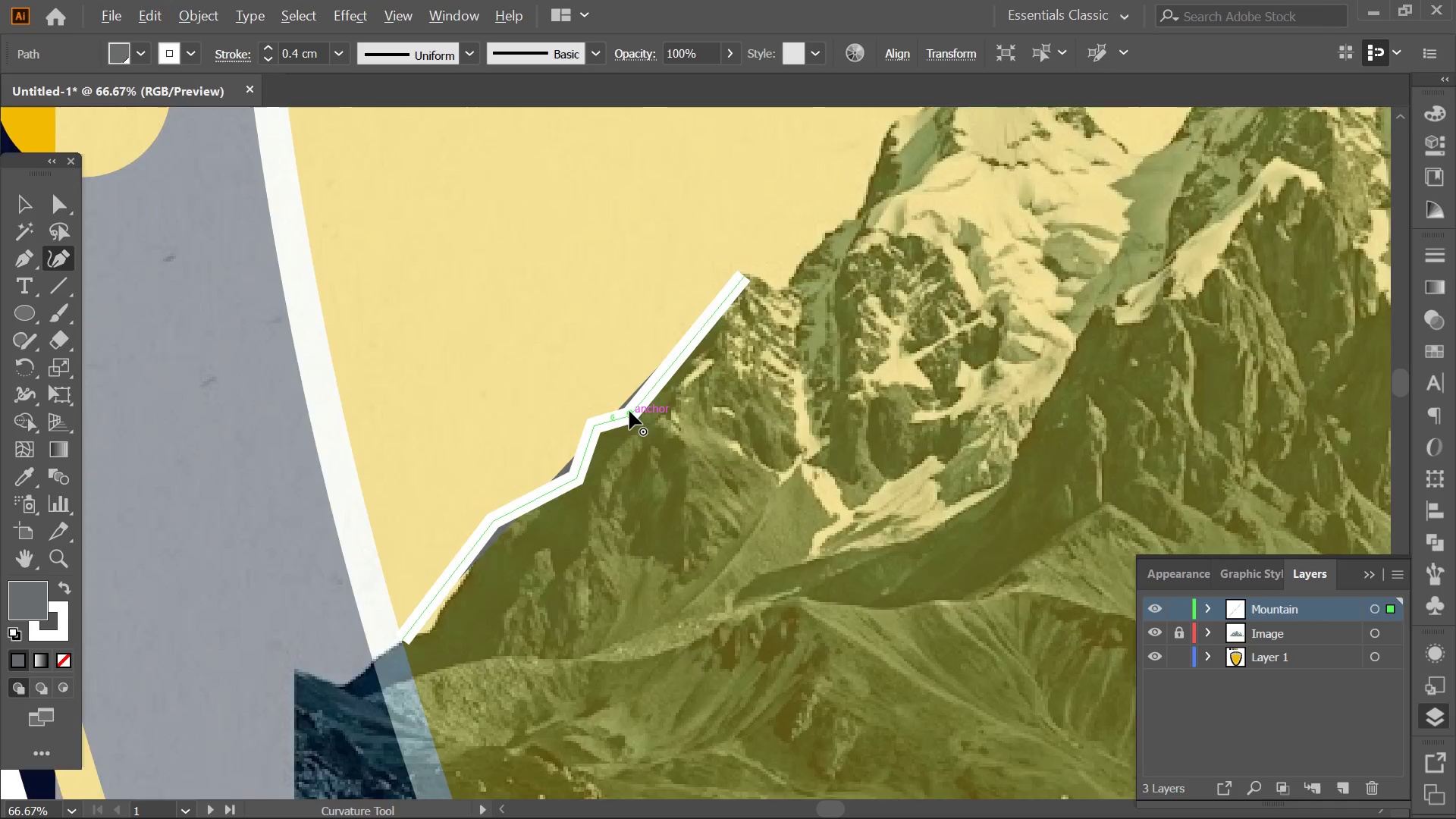 
hold_key(key=Space, duration=0.45)
 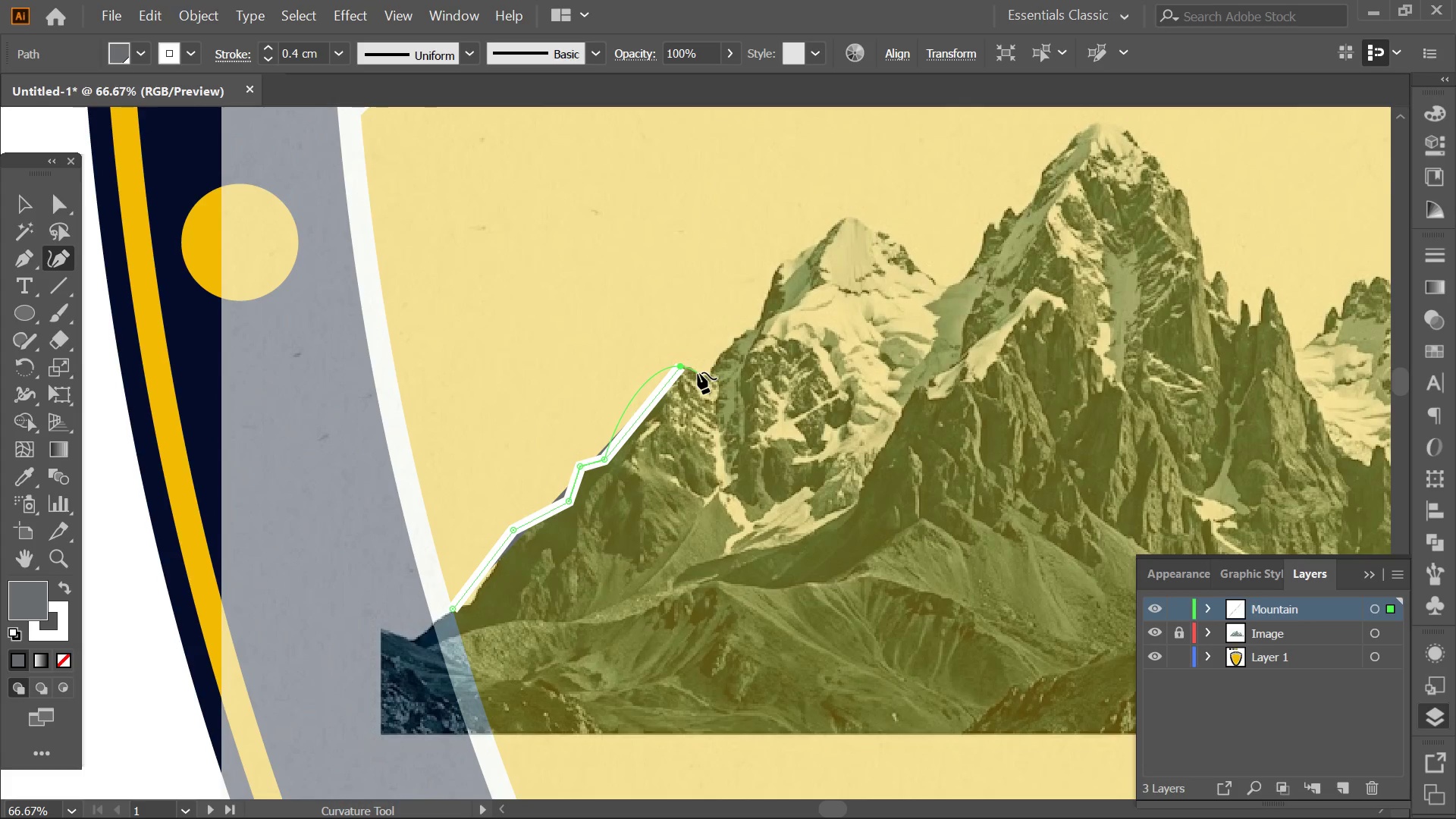 
left_click_drag(start_coordinate=[701, 416], to_coordinate=[676, 459])
 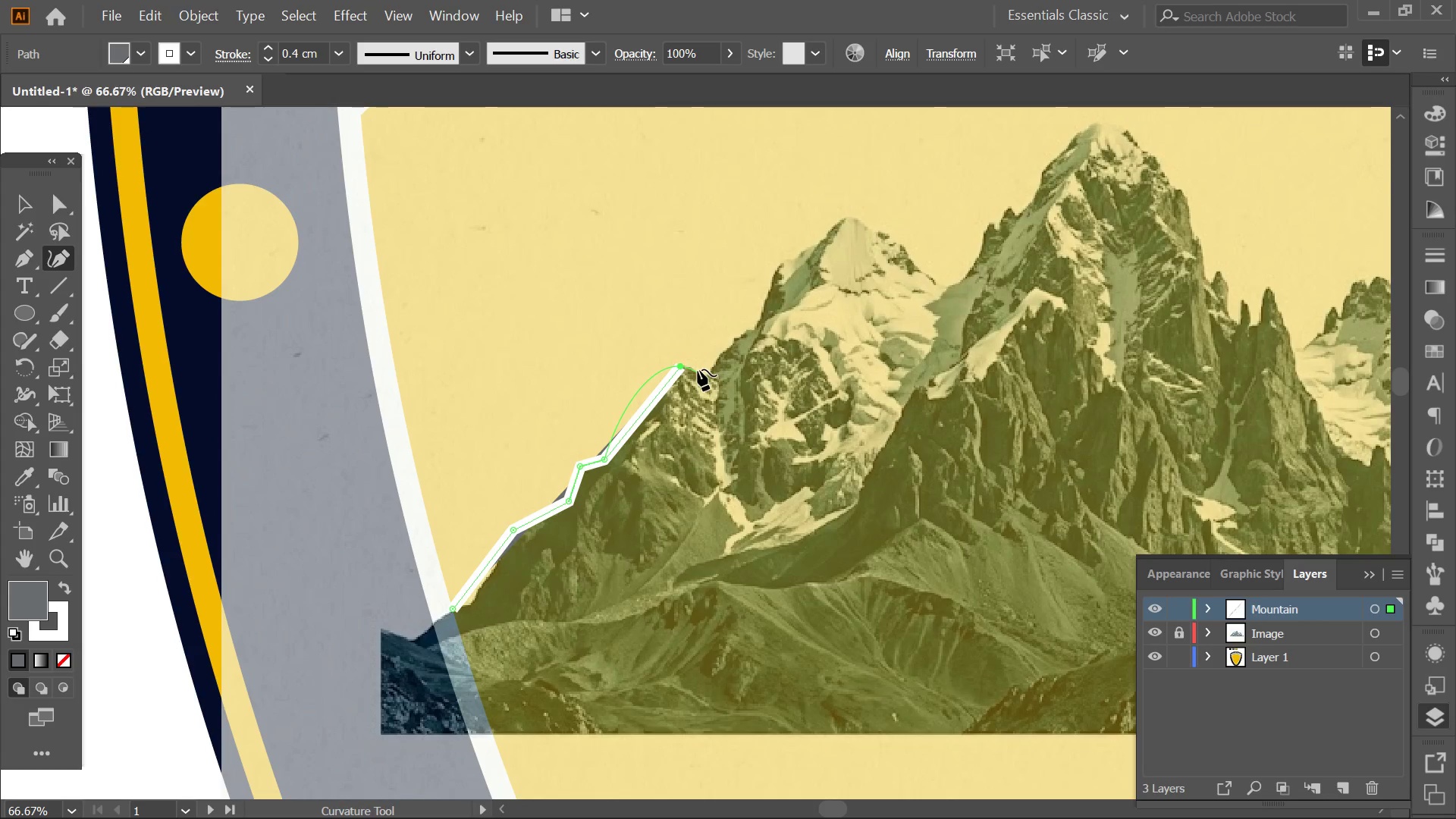 
scroll: coordinate [629, 411], scroll_direction: down, amount: 1.0
 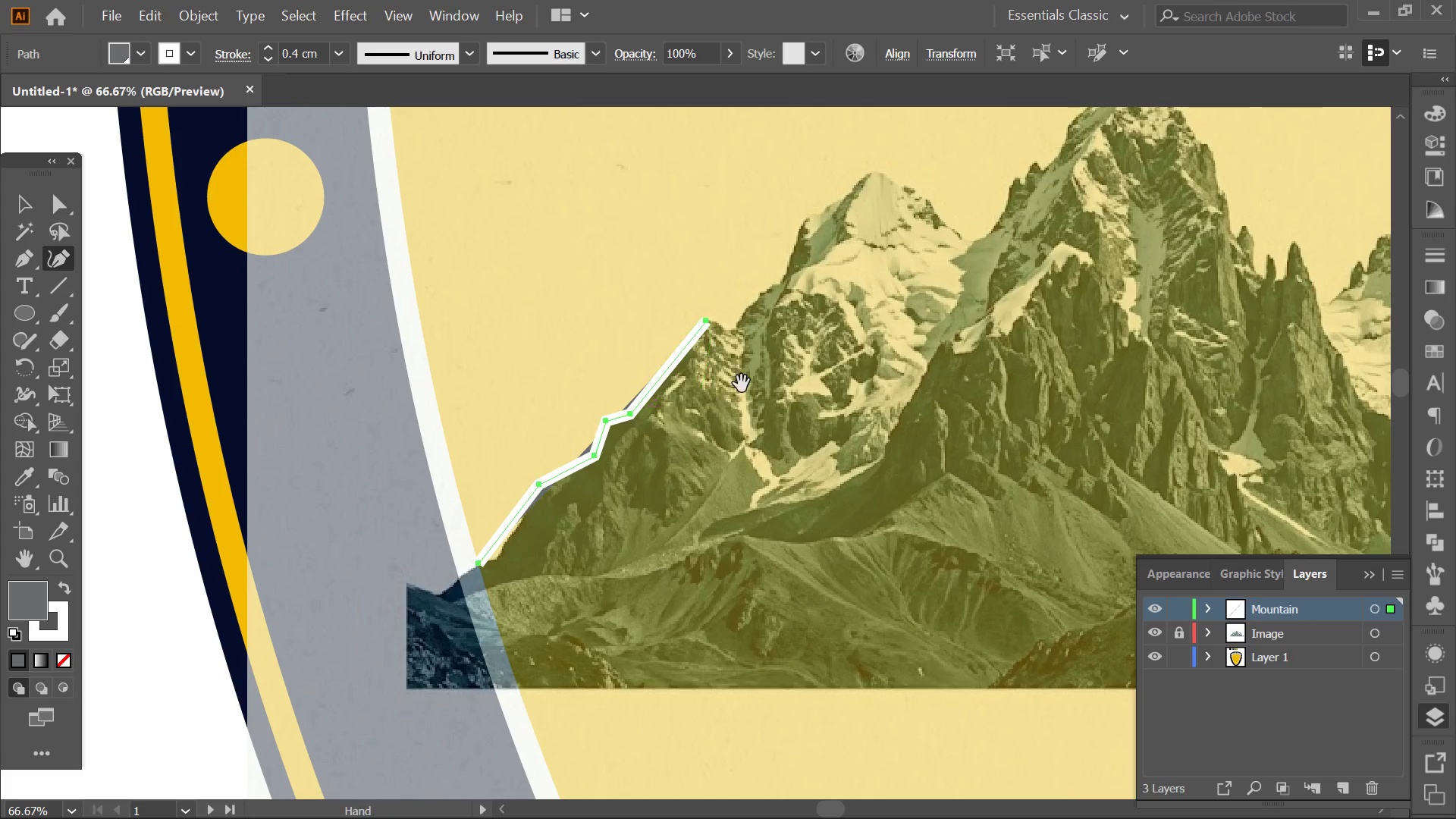 
hold_key(key=AltLeft, duration=0.47)
scroll: coordinate [691, 367], scroll_direction: up, amount: 3.0
 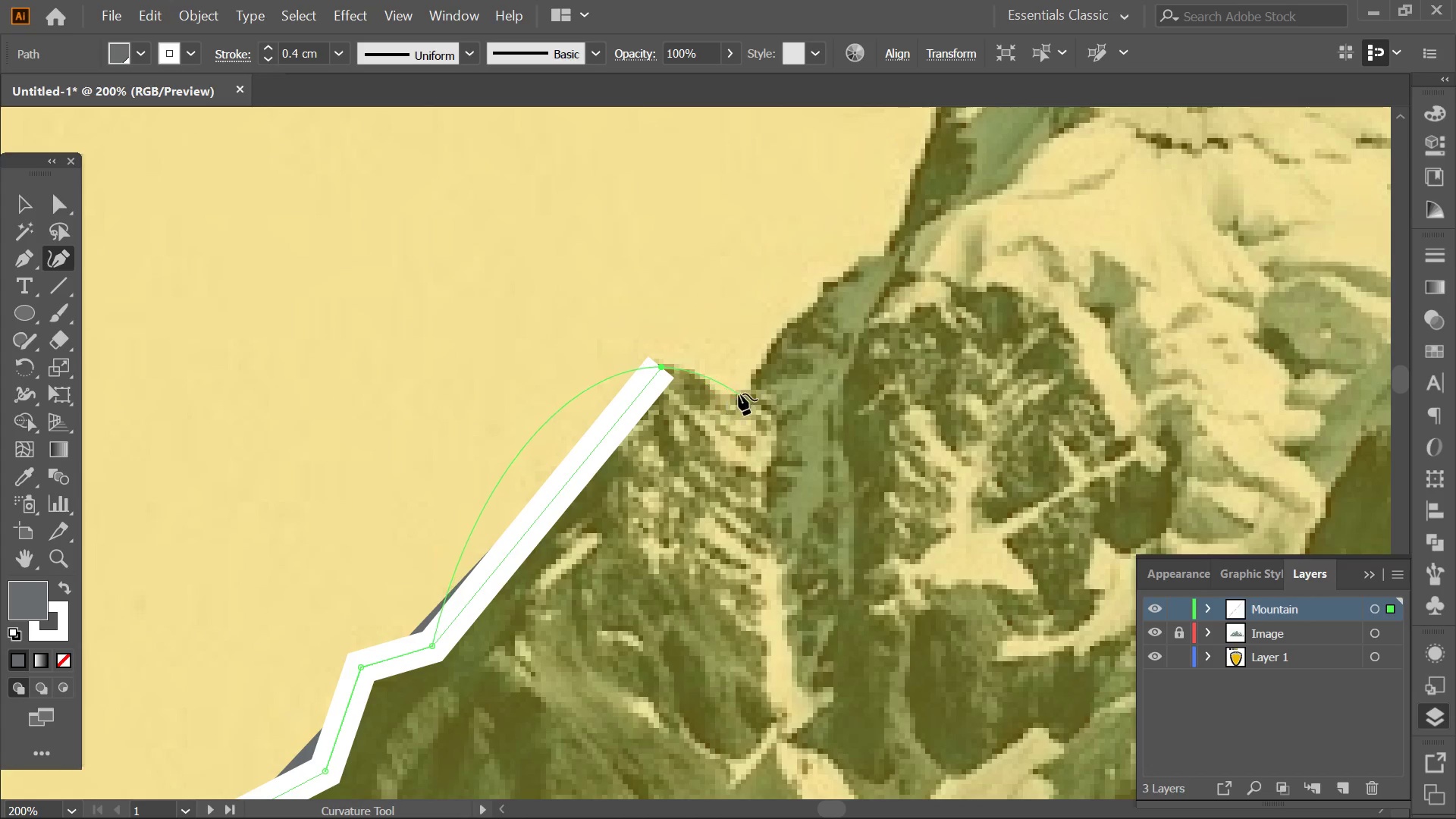 
left_click([743, 394])
 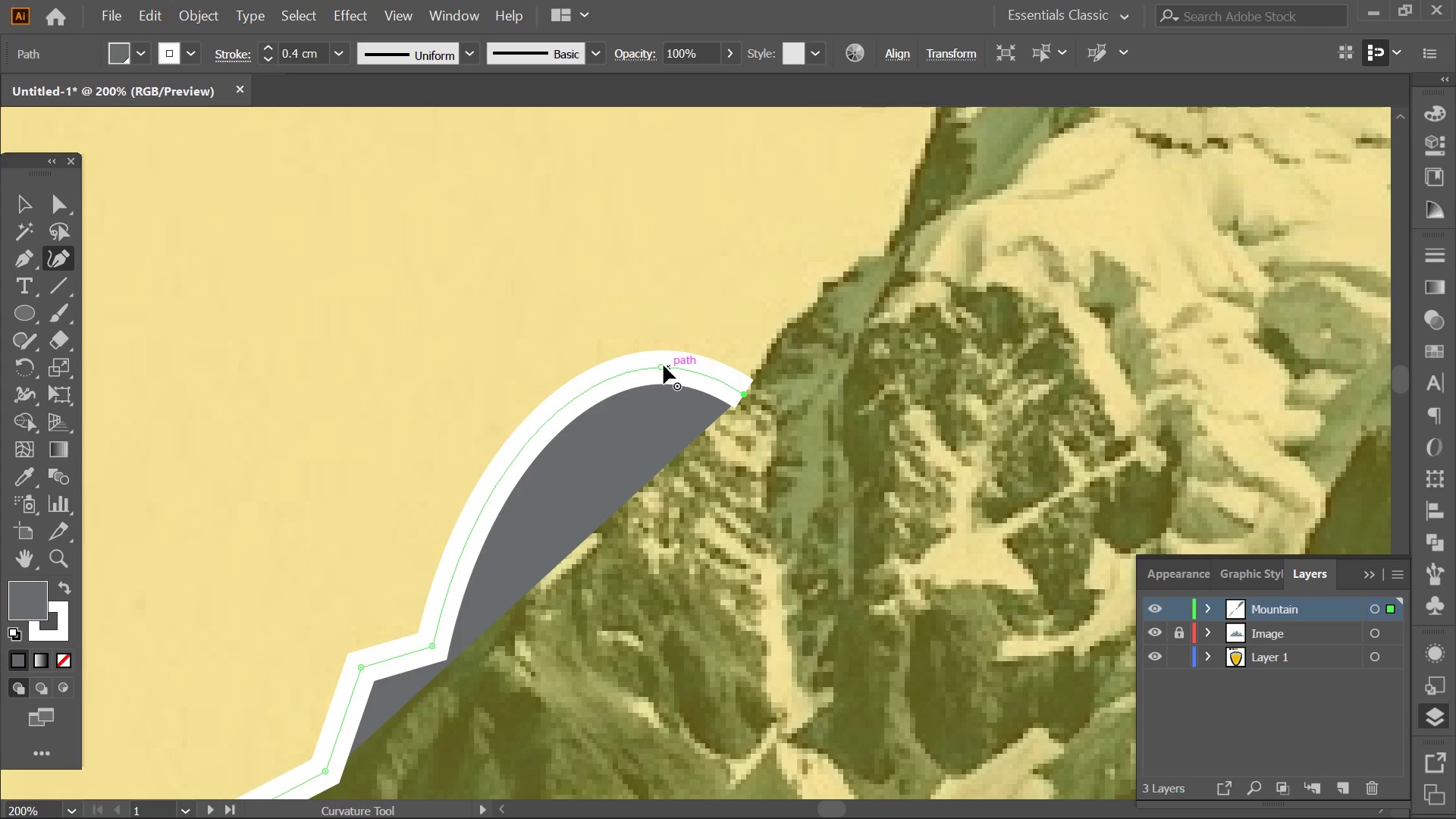 
double_click([664, 366])
 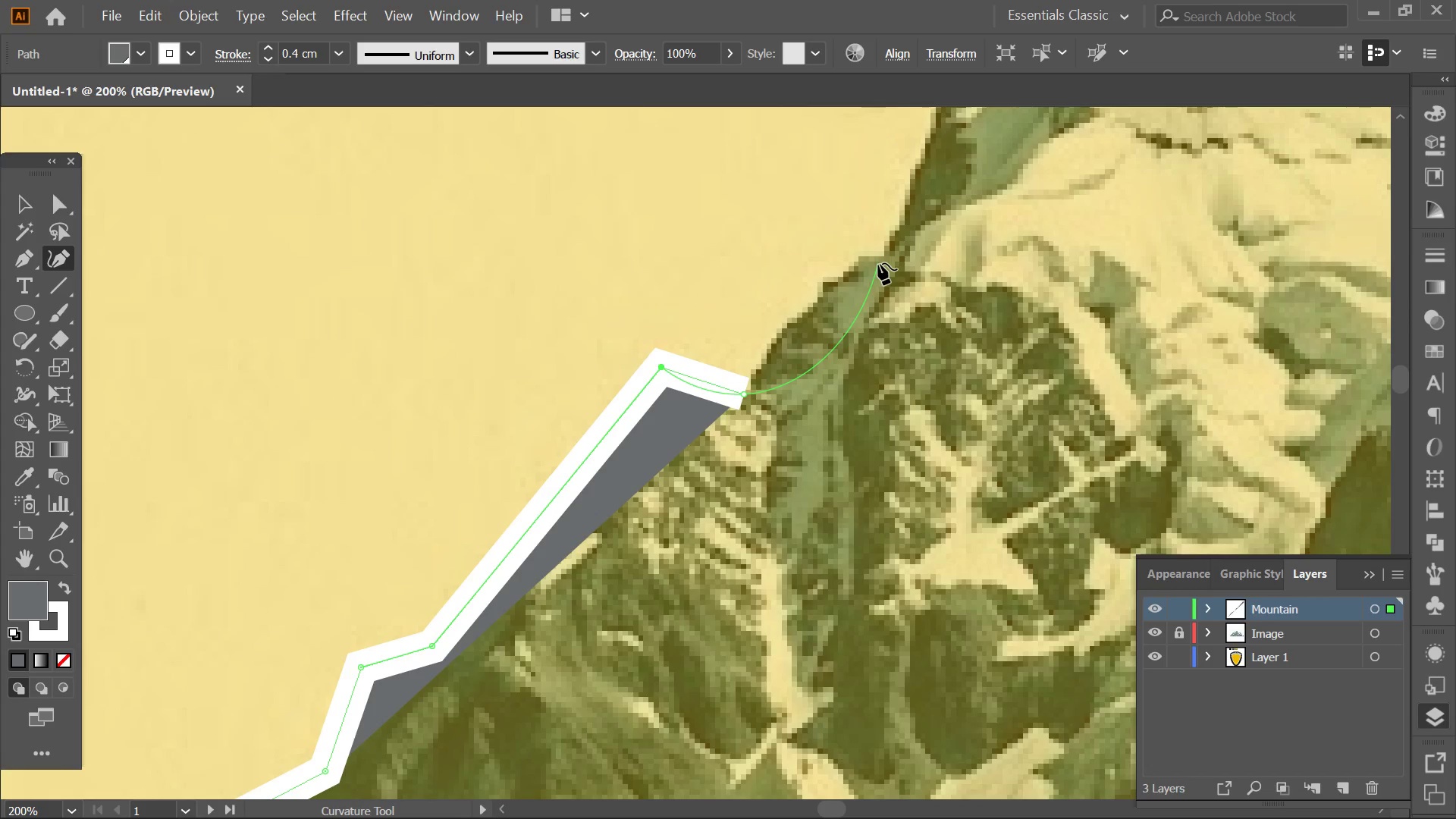 
key(Alt+AltLeft)
 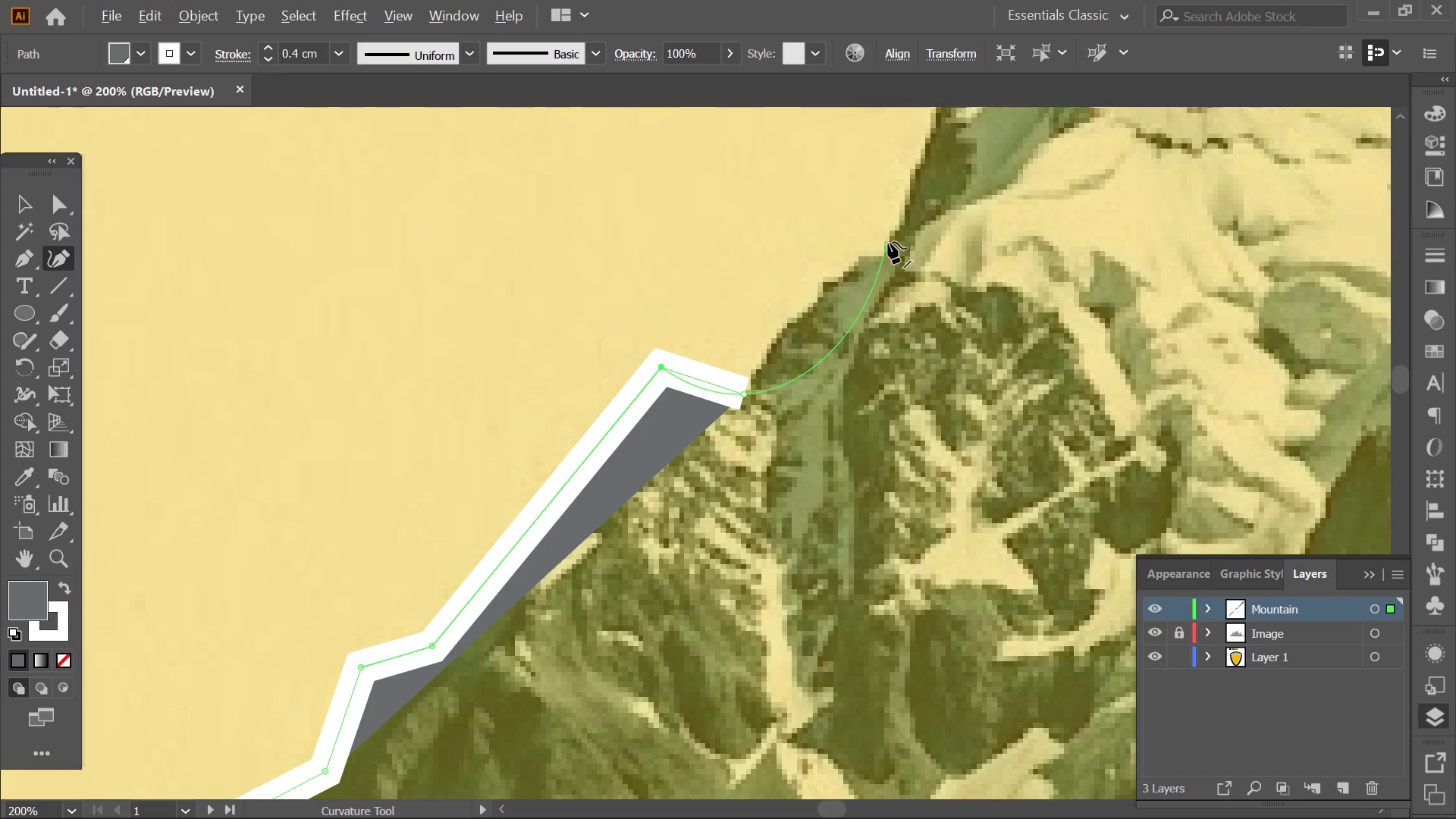 
hold_key(key=Space, duration=0.56)
 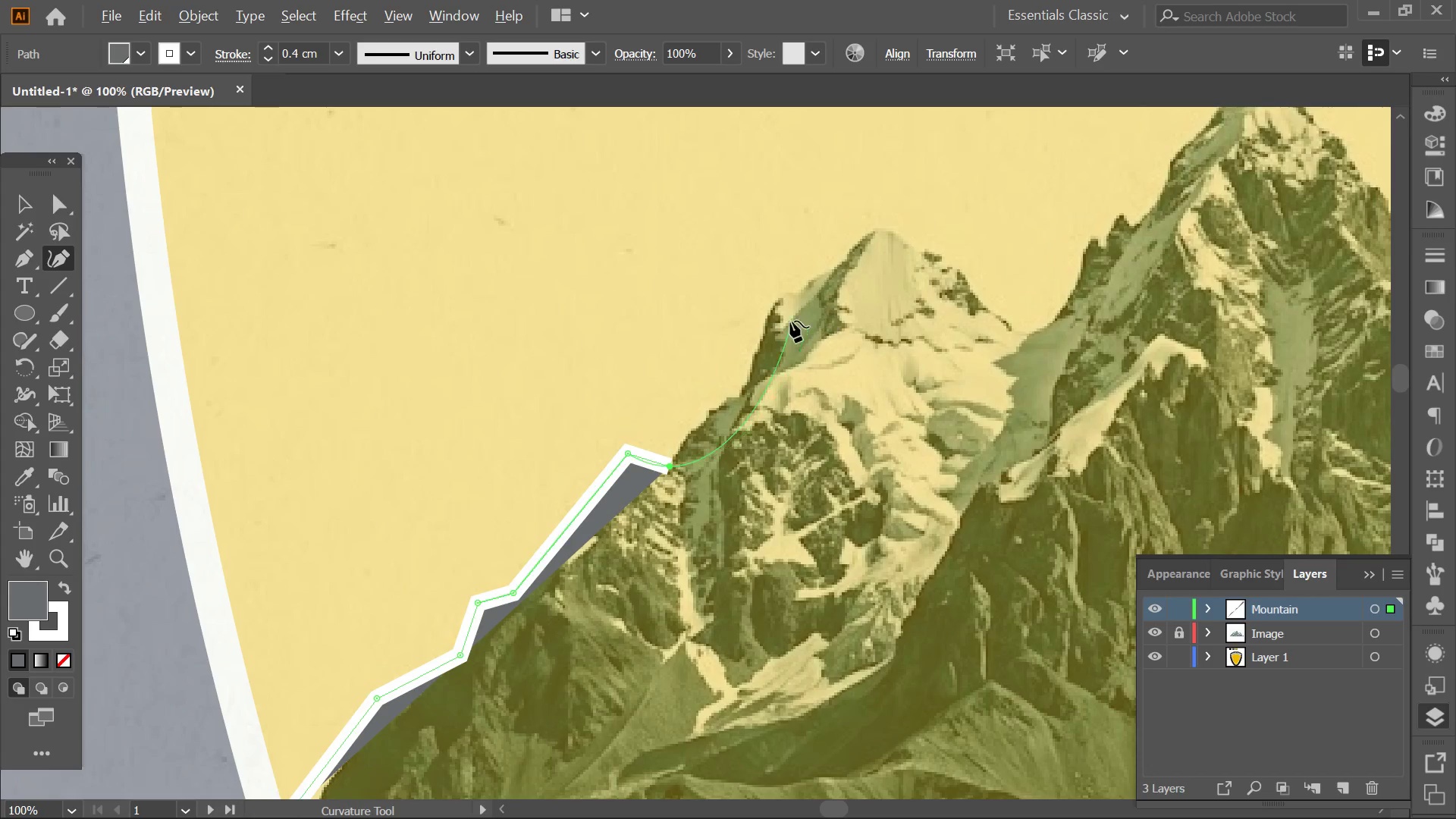 
left_click_drag(start_coordinate=[873, 259], to_coordinate=[761, 379])
 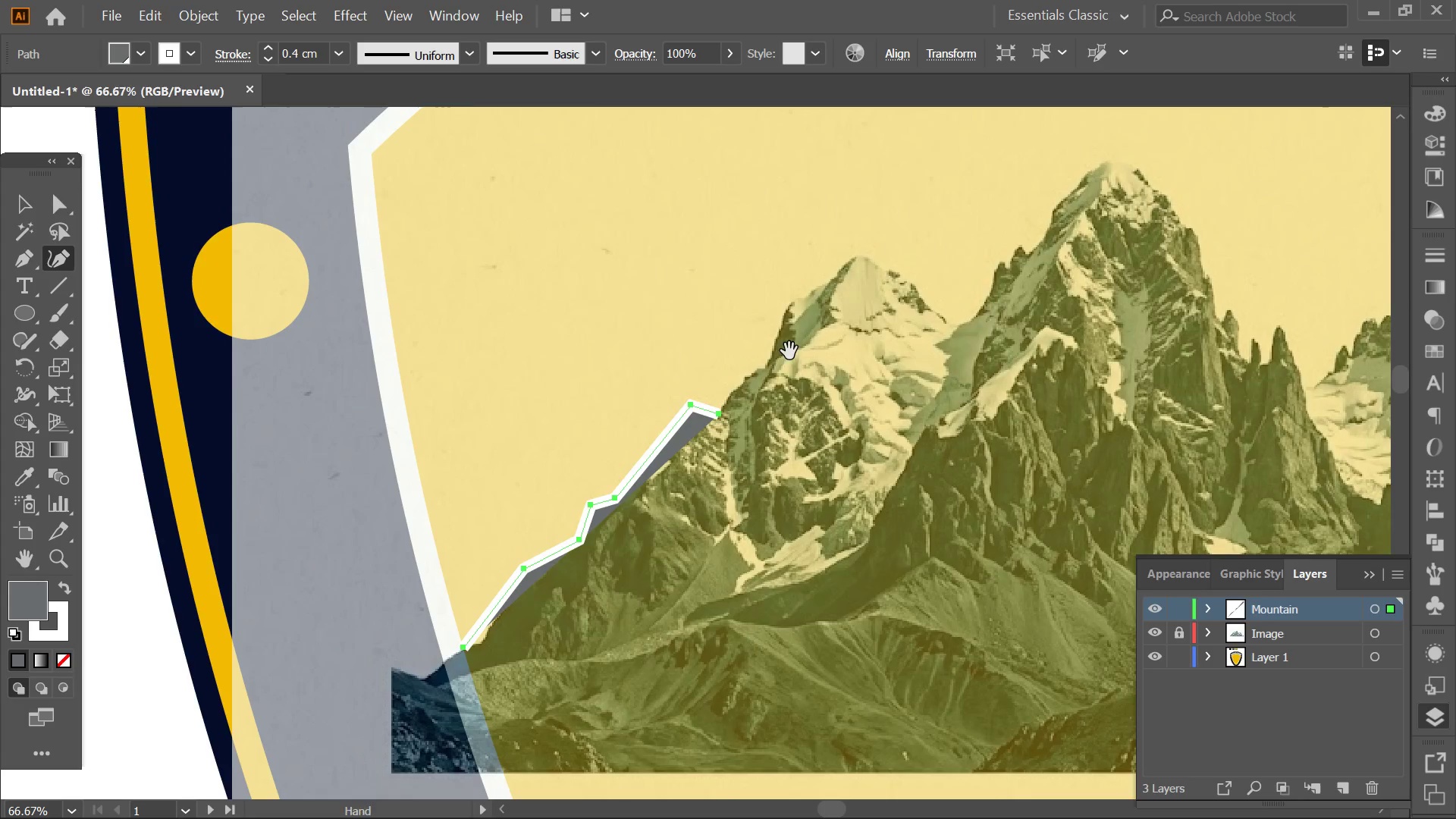 
scroll: coordinate [888, 242], scroll_direction: down, amount: 3.0
 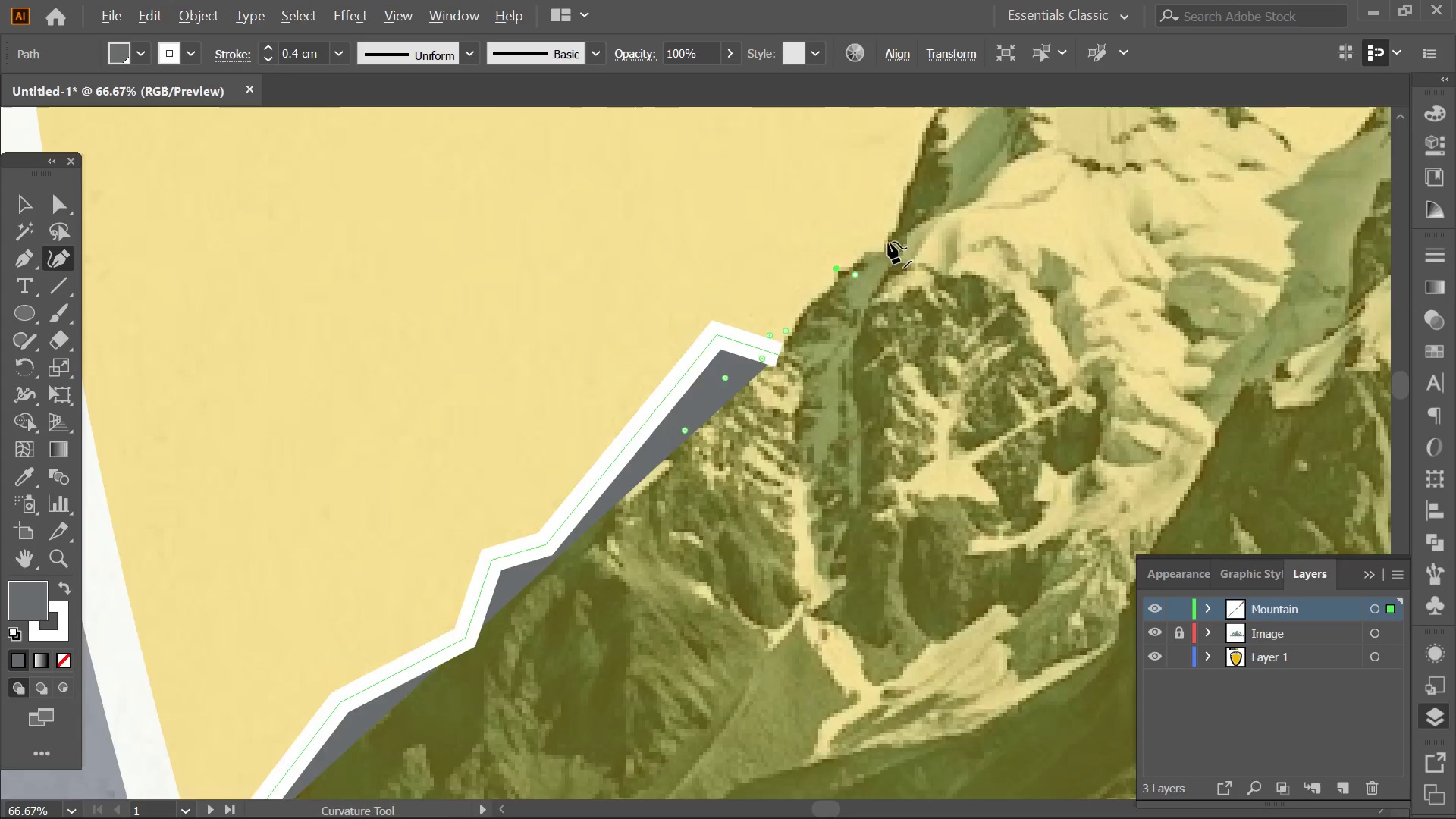 
hold_key(key=AltLeft, duration=0.42)
scroll: coordinate [815, 310], scroll_direction: up, amount: 1.0
 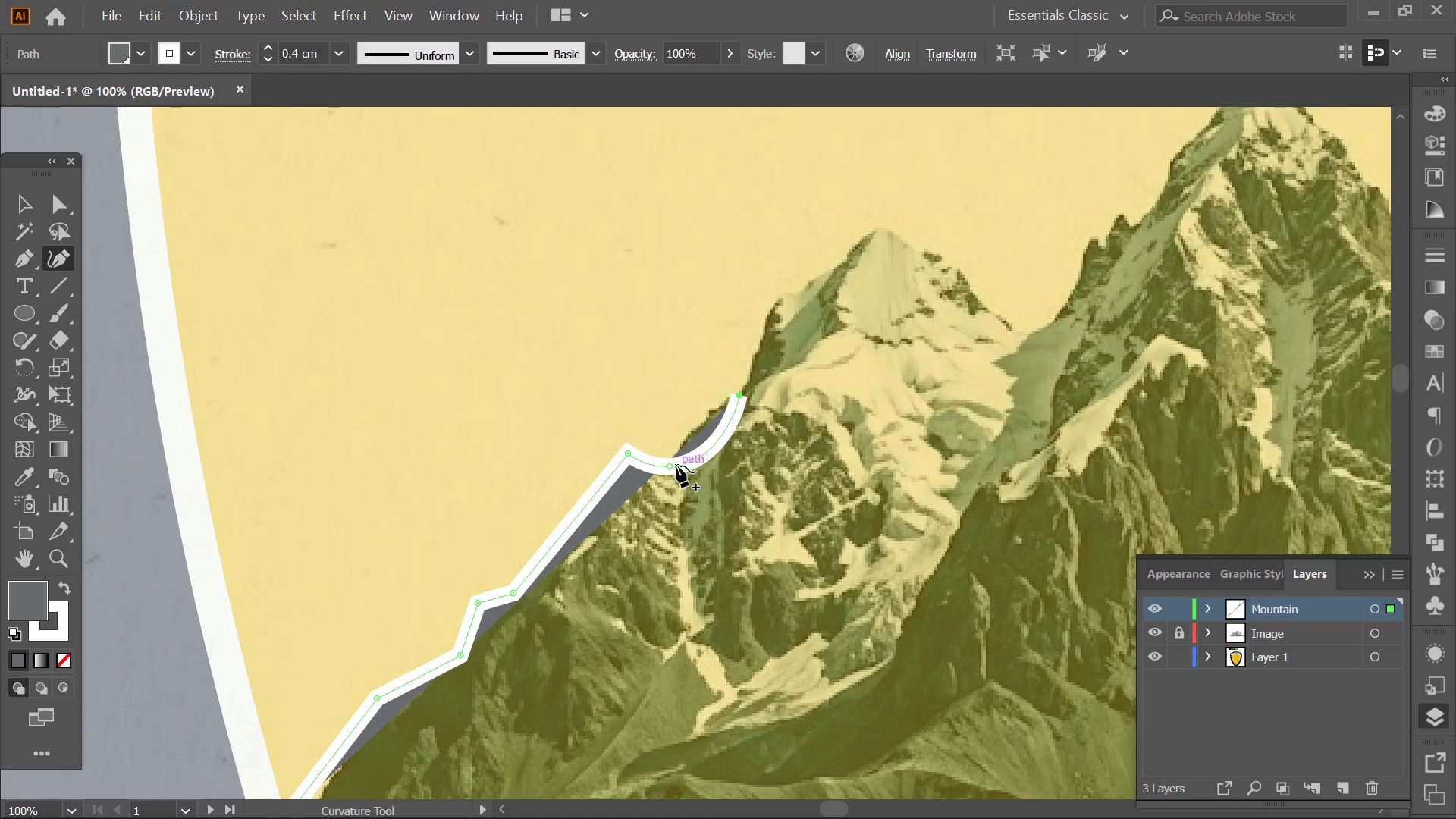 
double_click([671, 466])
 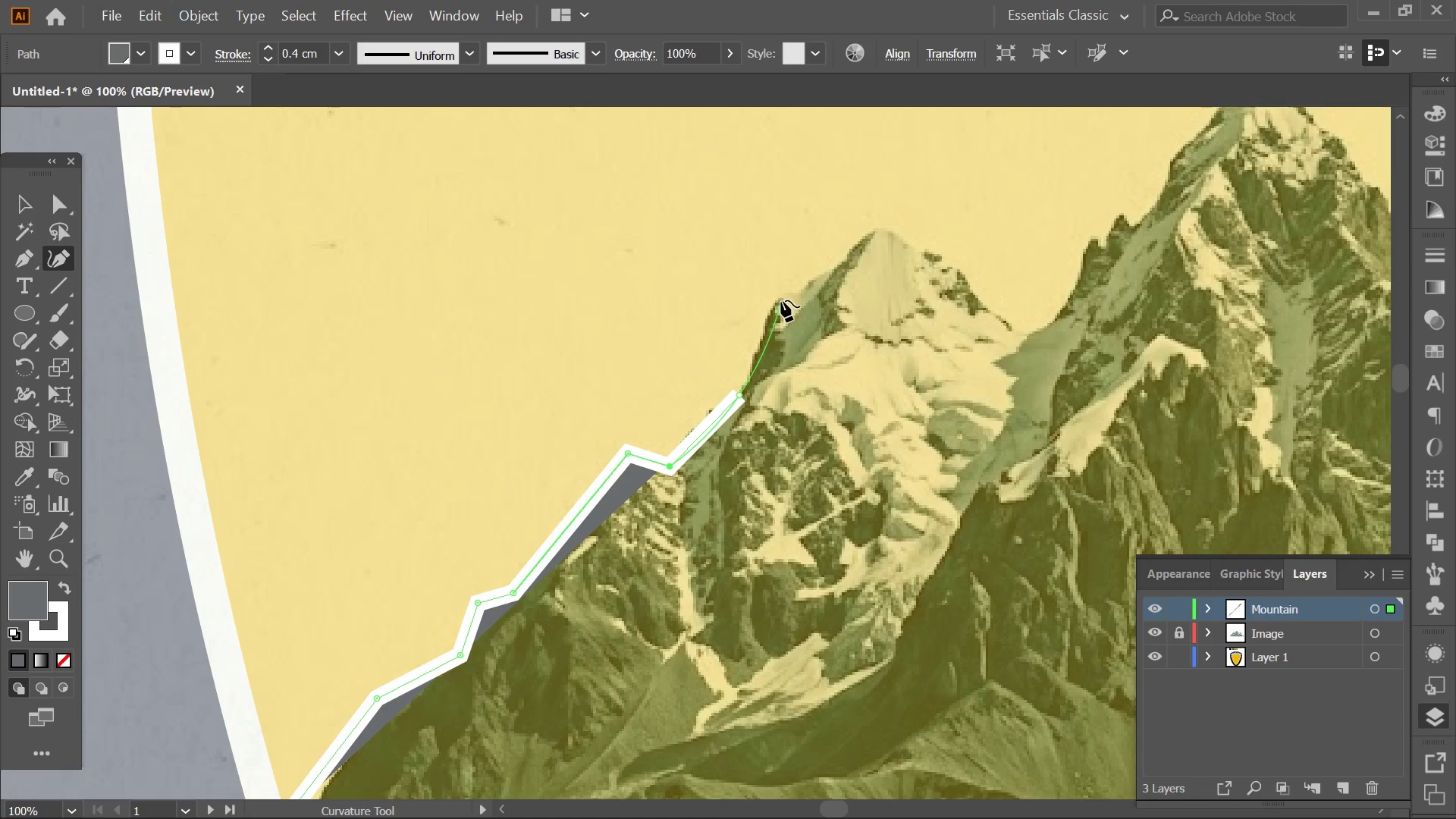 
left_click([779, 294])
 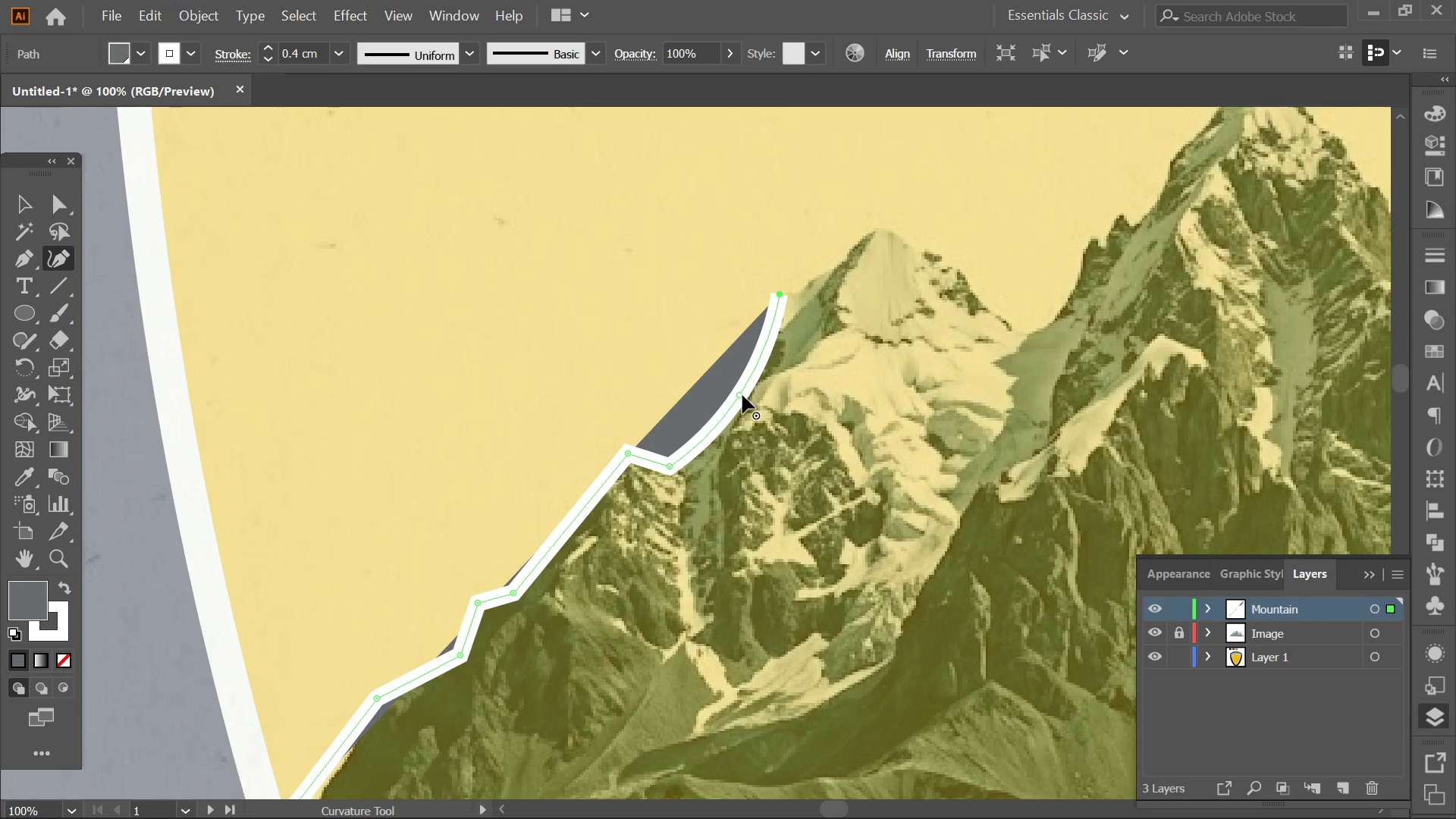 
double_click([741, 394])
 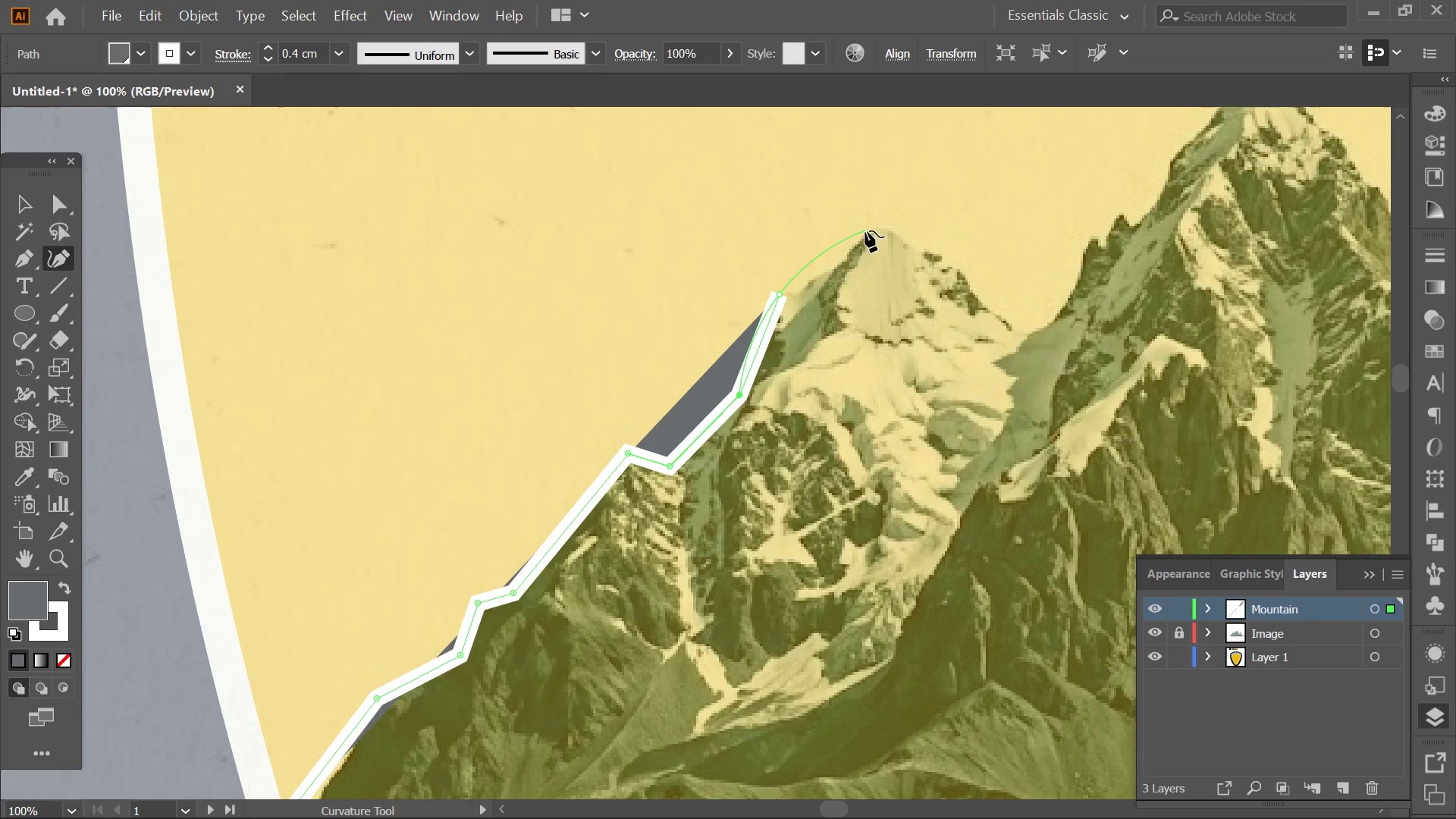 
left_click([880, 229])
 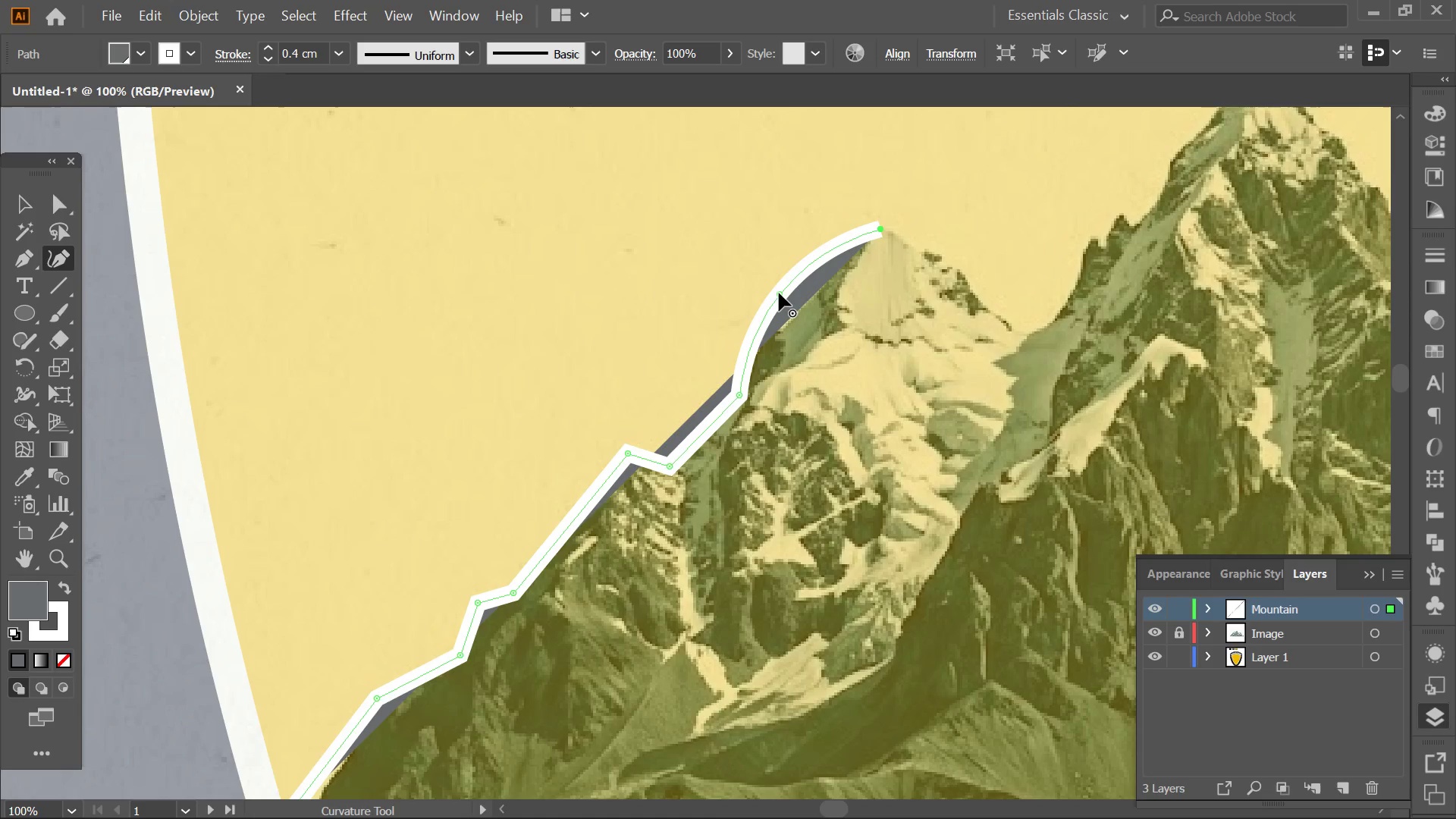 
double_click([779, 293])
 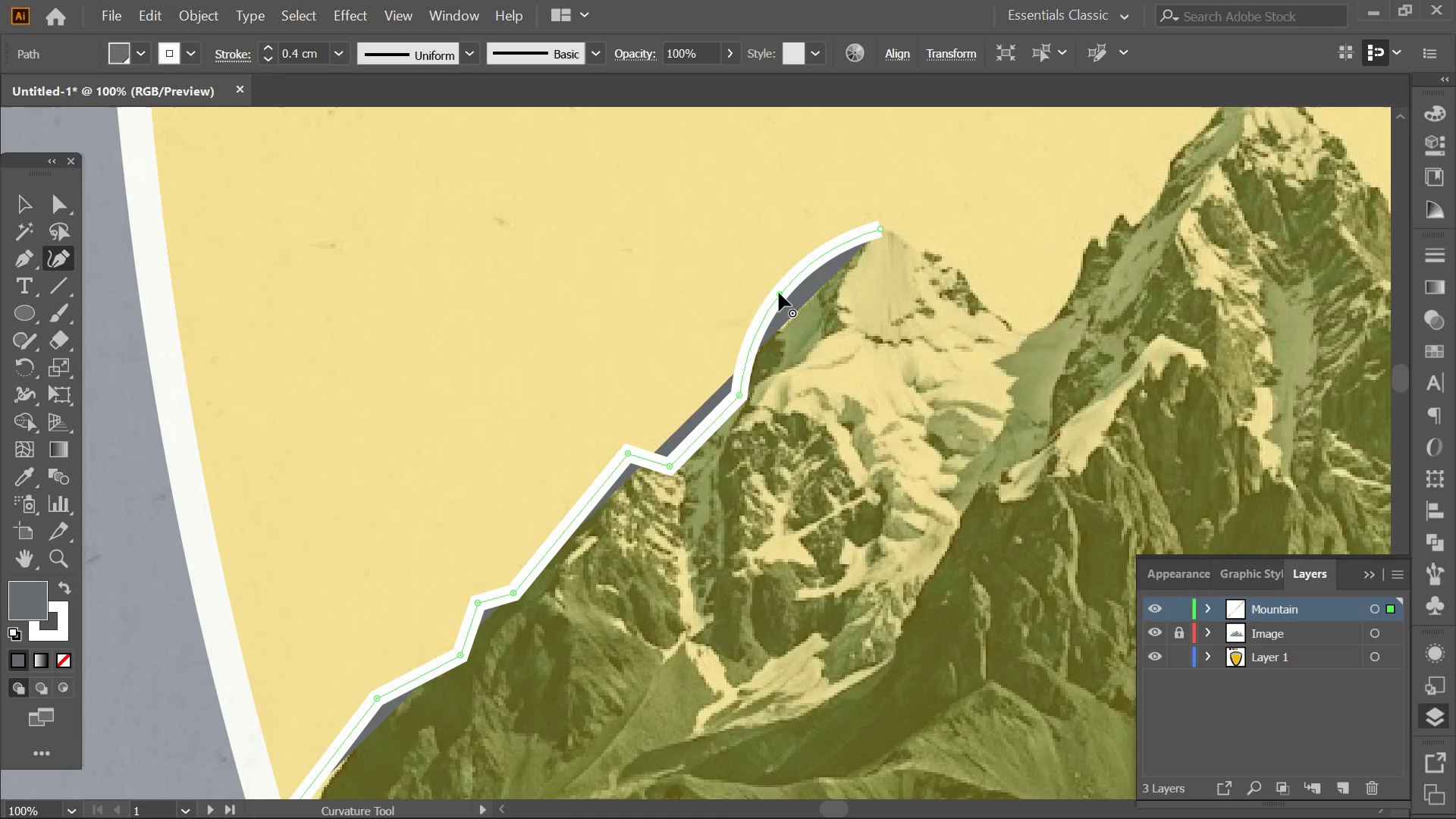 
triple_click([779, 293])
 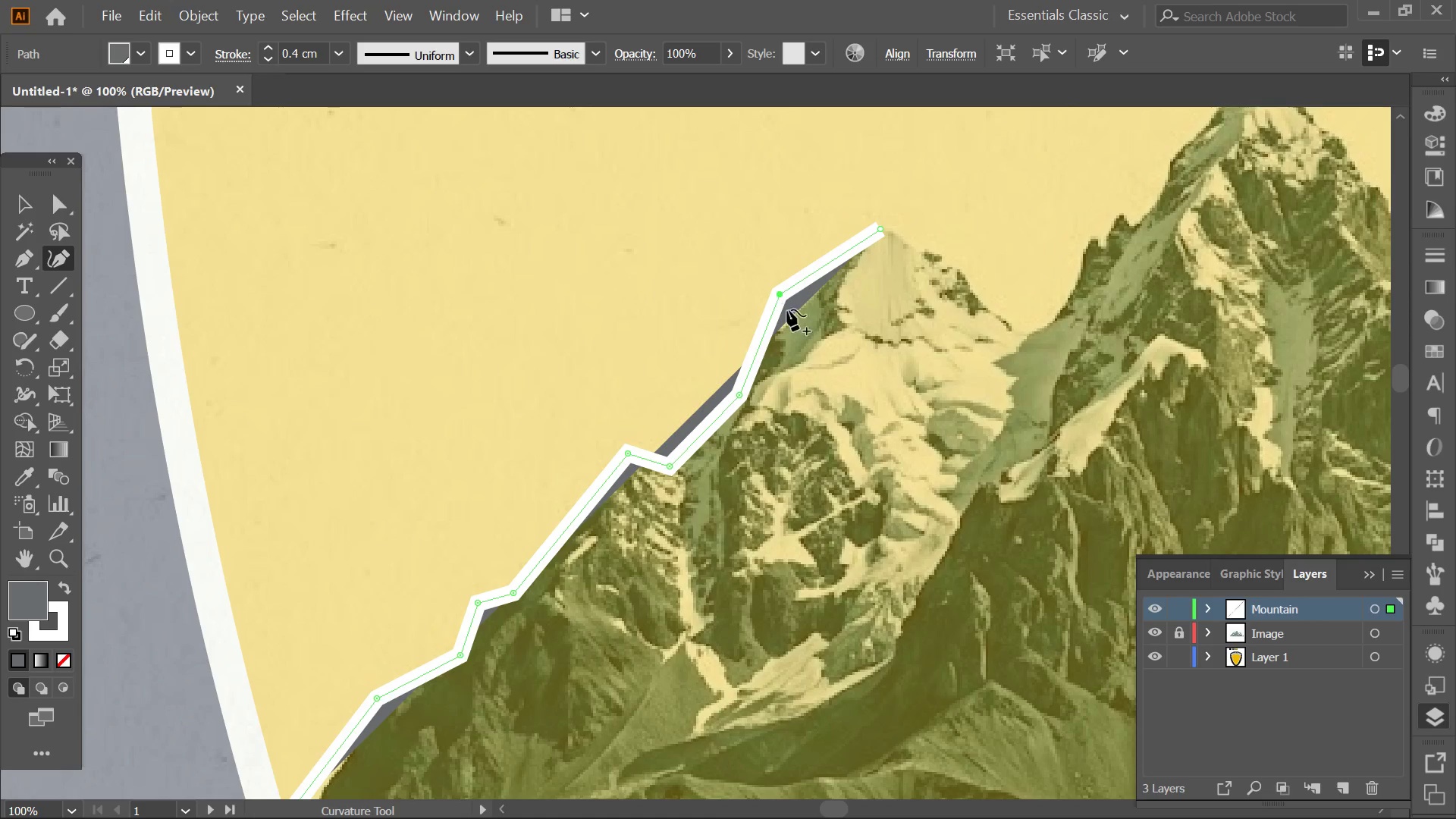 
key(Alt+AltLeft)
 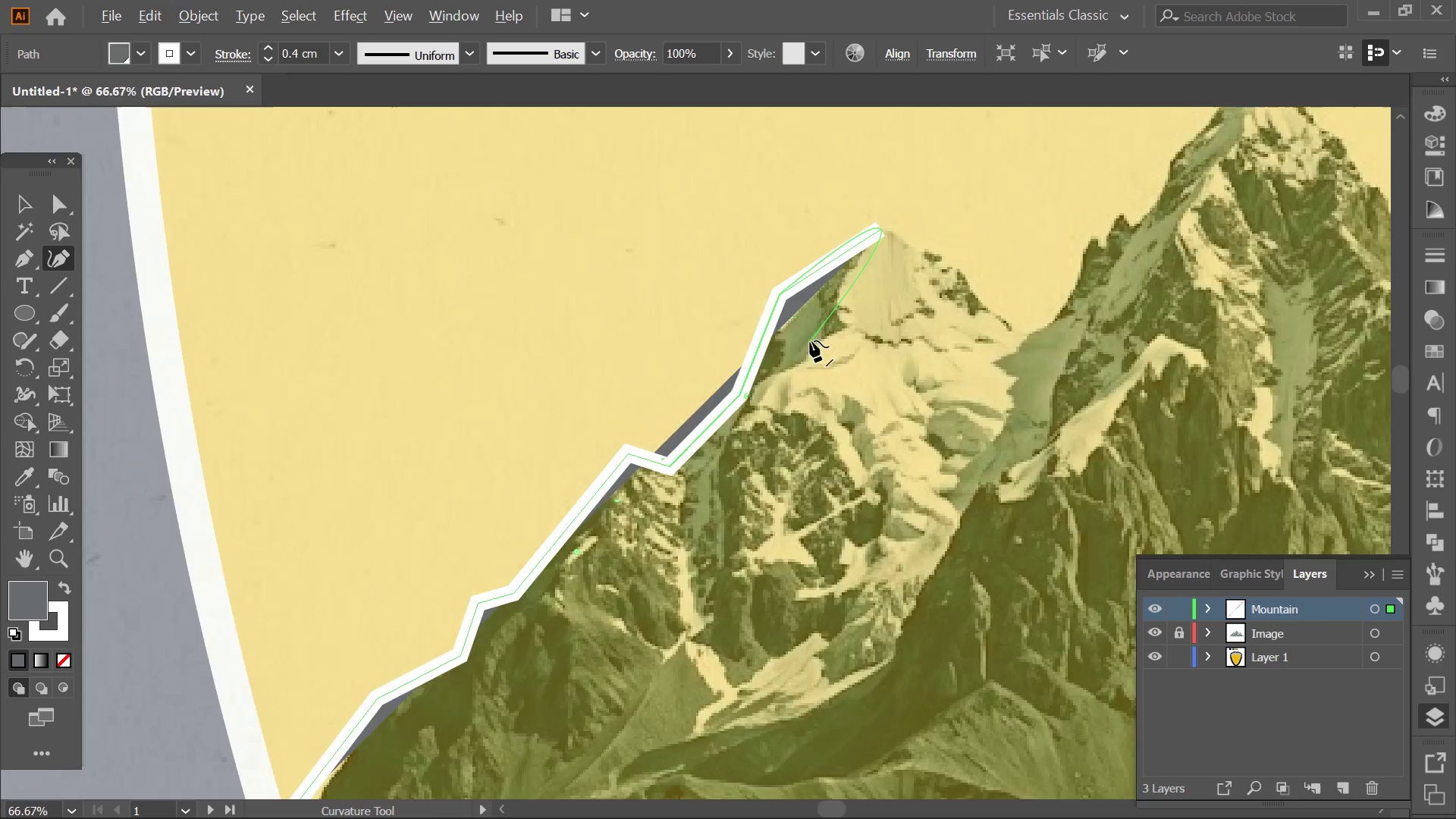 
hold_key(key=Space, duration=0.39)
 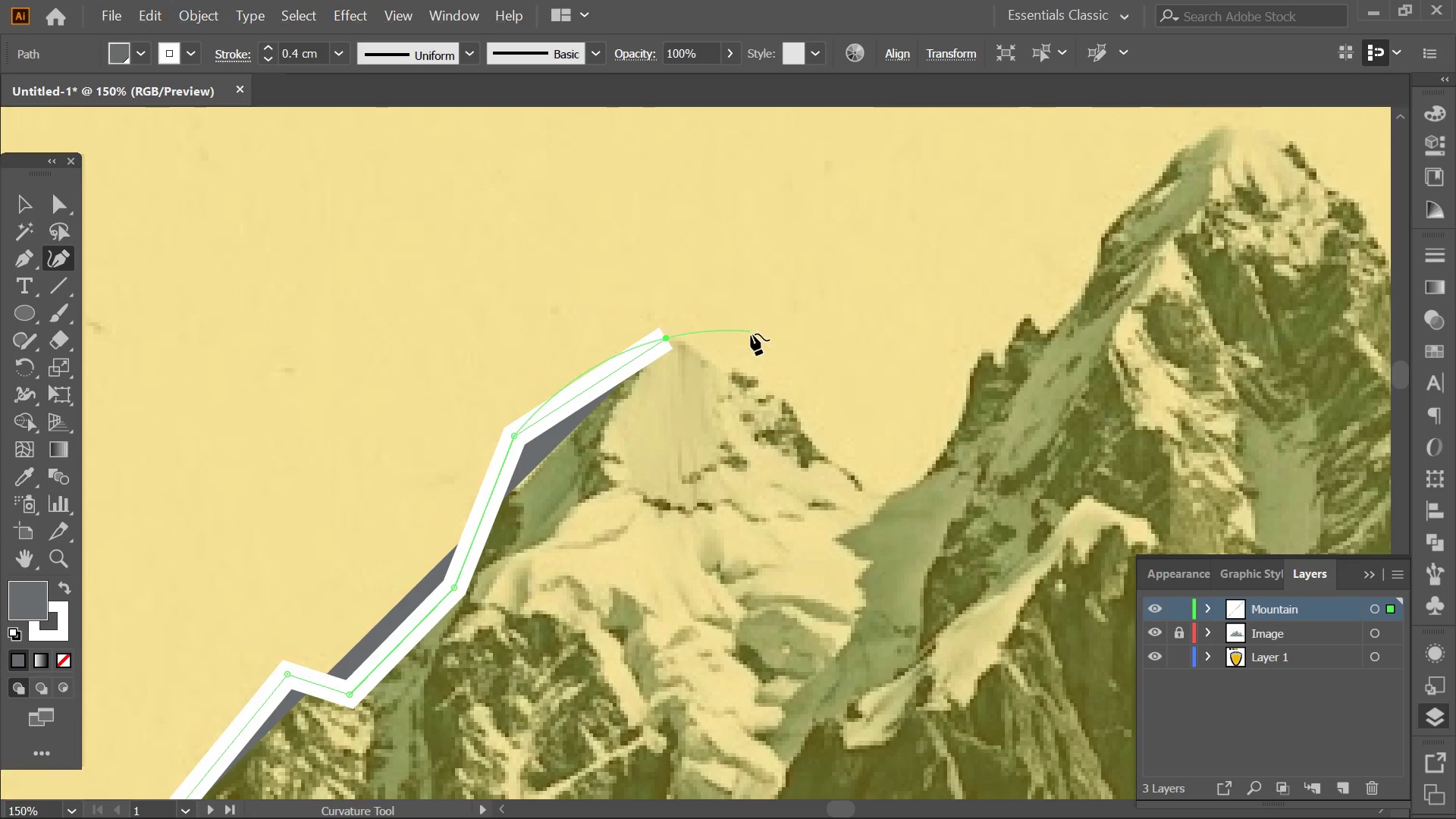 
left_click_drag(start_coordinate=[879, 325], to_coordinate=[761, 366])
 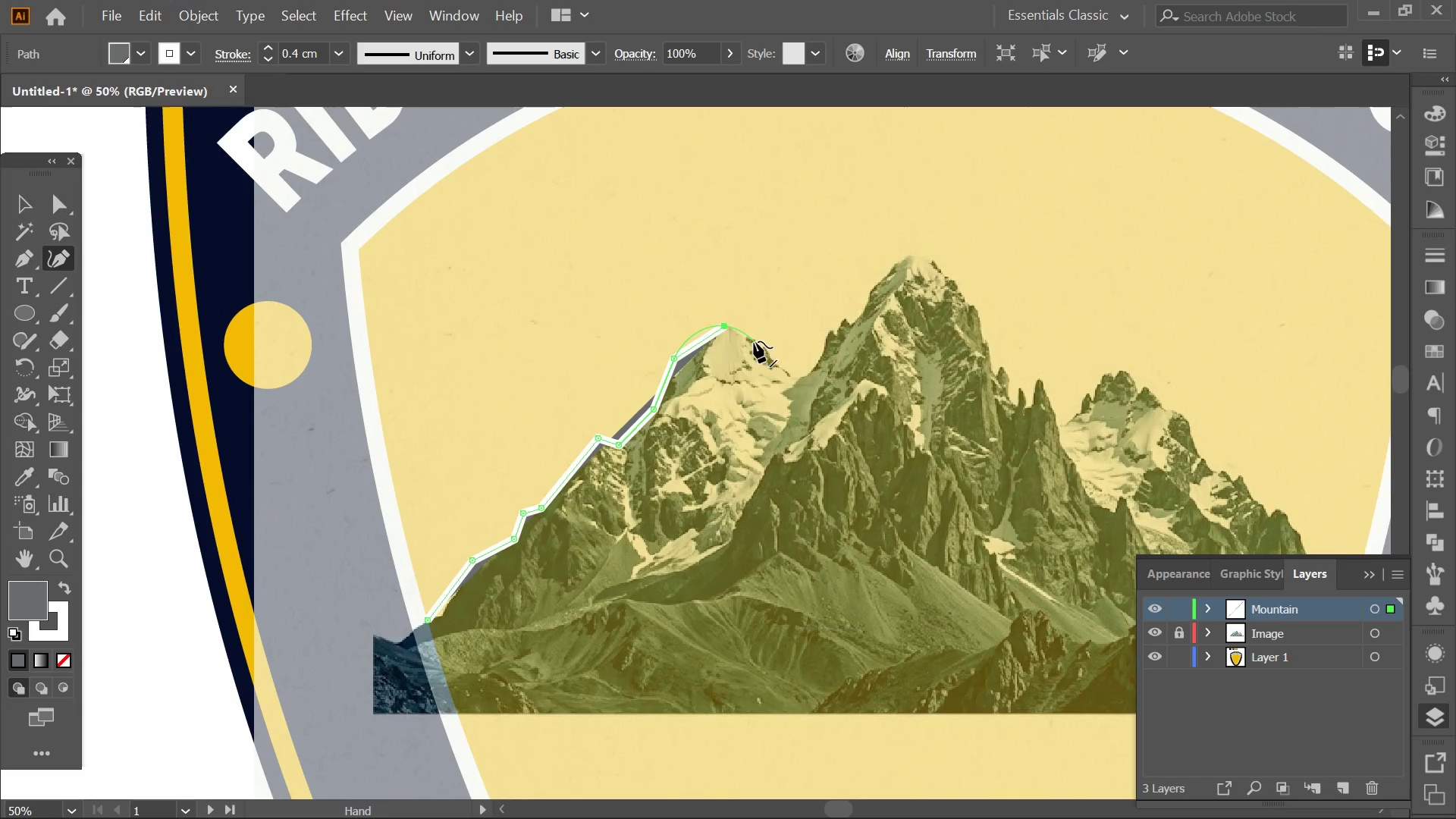 
scroll: coordinate [810, 340], scroll_direction: down, amount: 2.0
 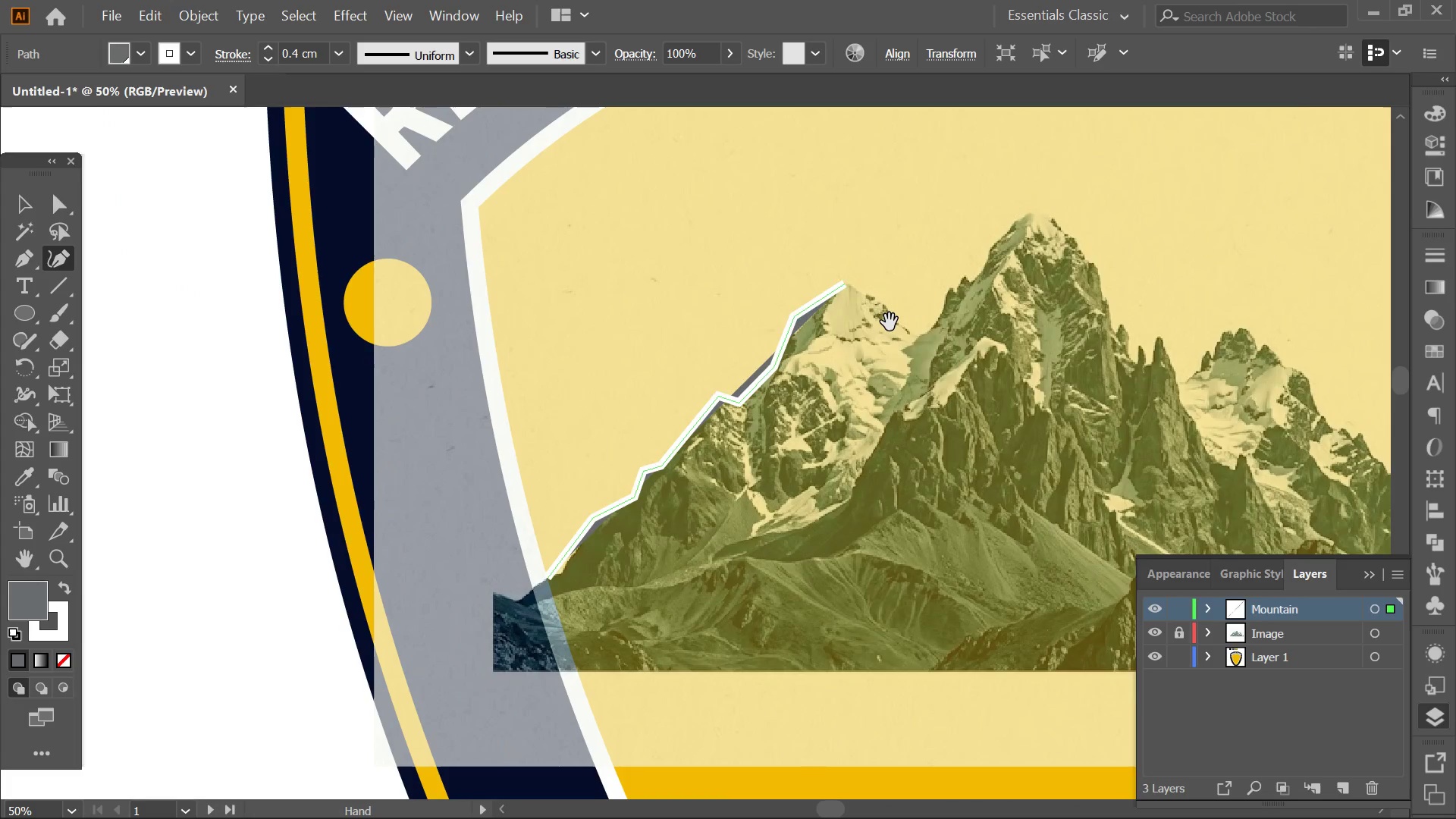 
hold_key(key=AltLeft, duration=0.44)
scroll: coordinate [755, 320], scroll_direction: up, amount: 3.0
 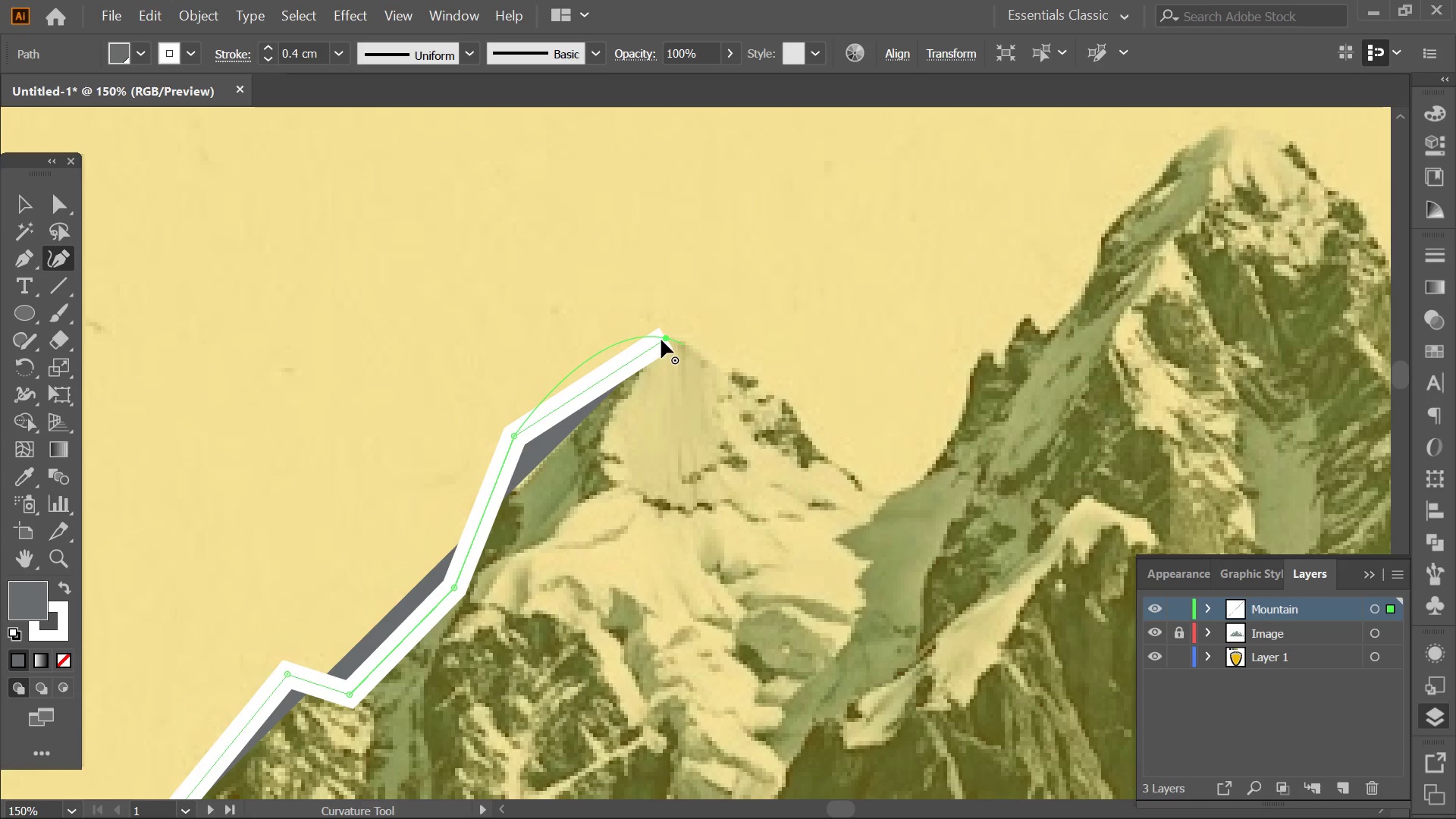 
double_click([661, 340])
 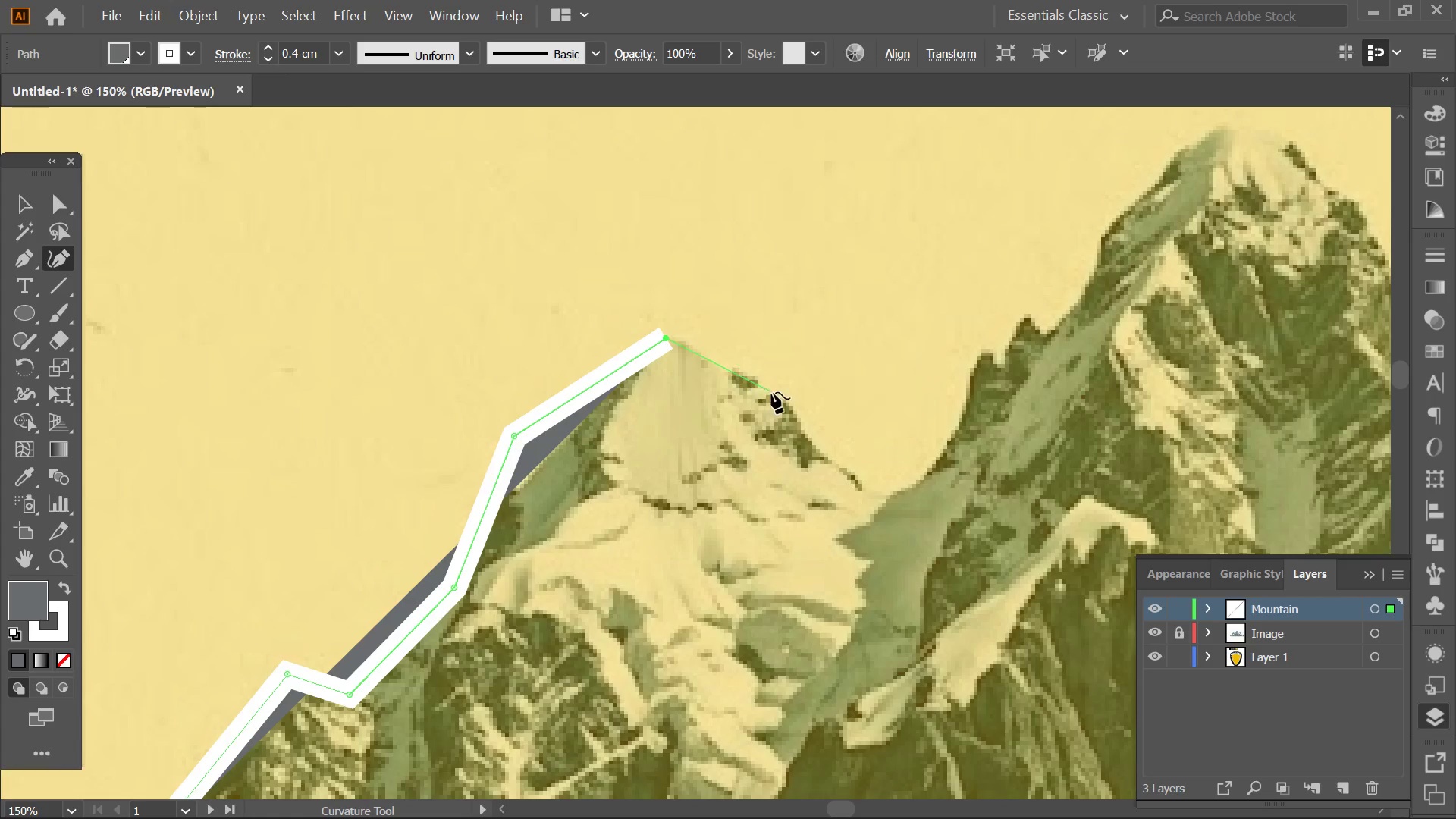 
key(Shift+ShiftLeft)
 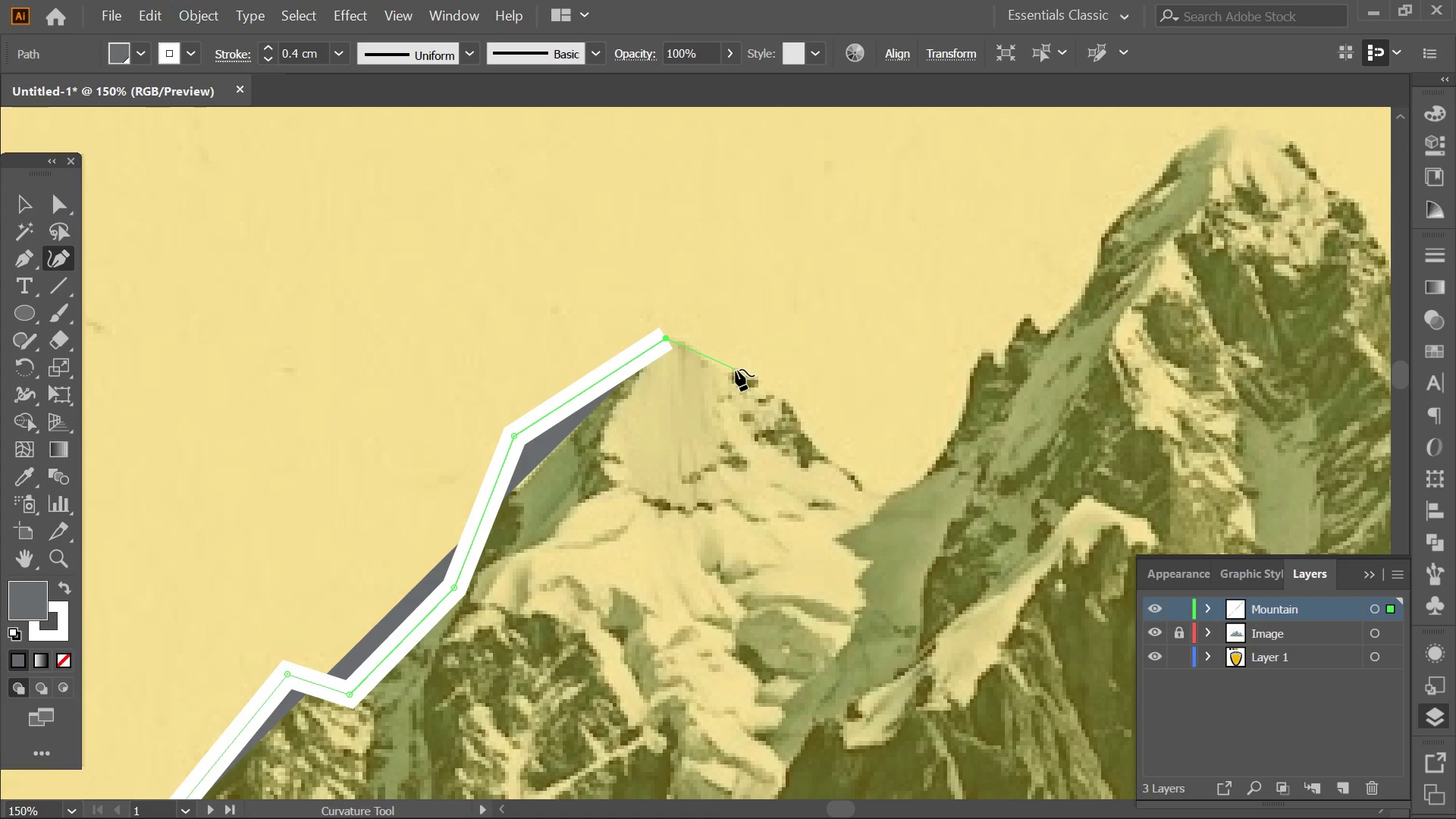 
key(Shift+ShiftLeft)
 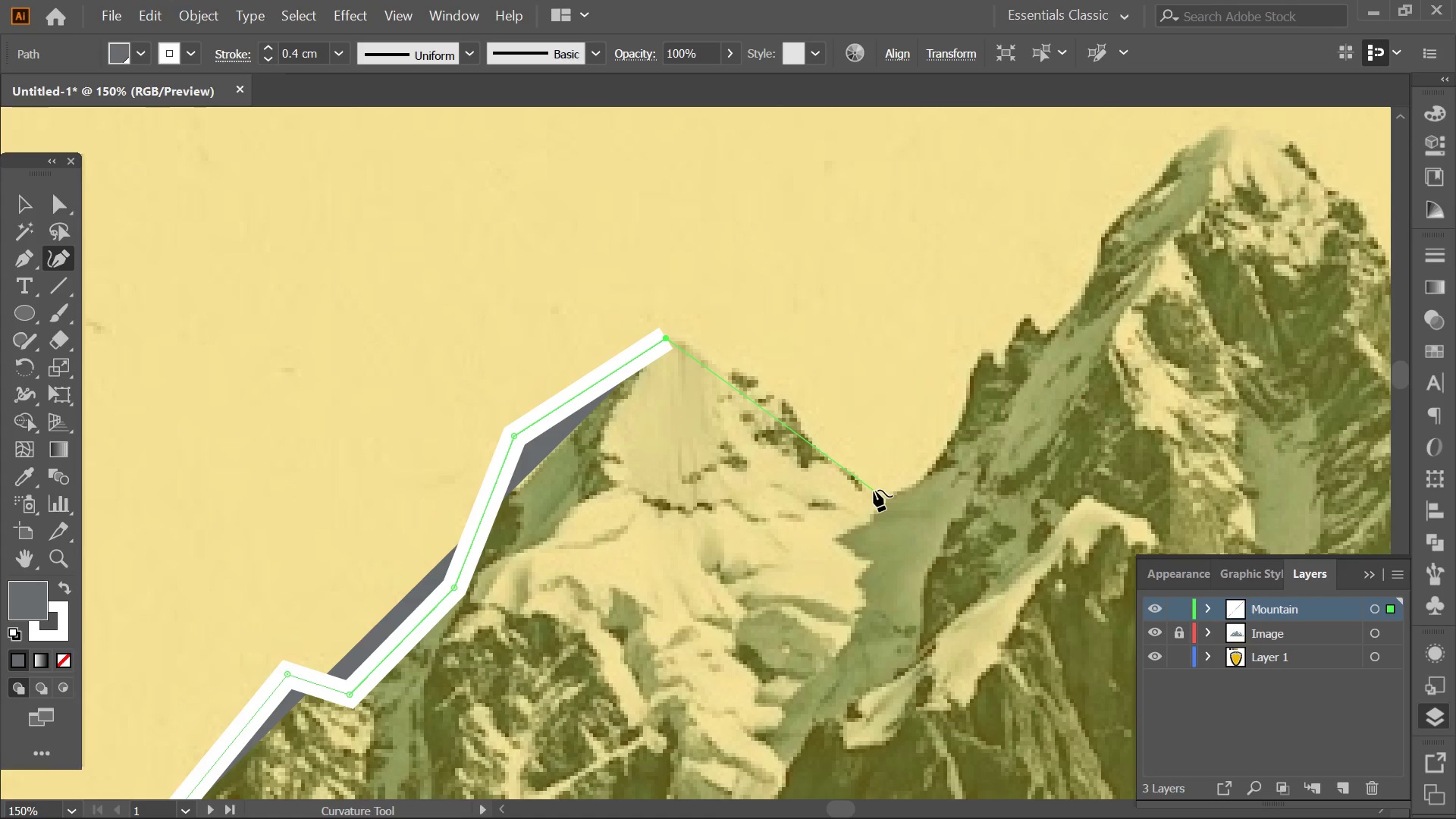 
left_click([874, 490])
 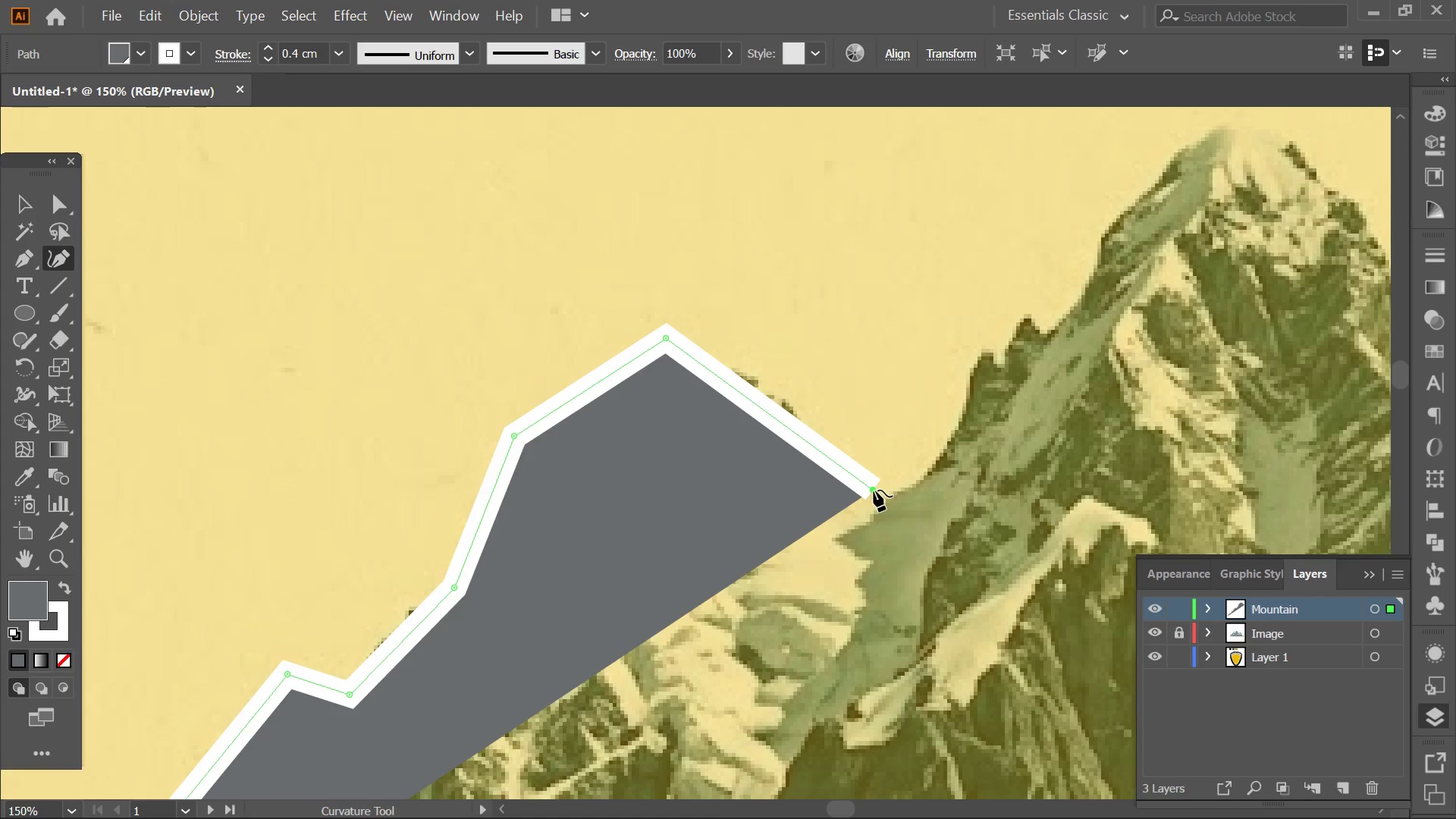 
hold_key(key=AltLeft, duration=0.36)
scroll: coordinate [868, 482], scroll_direction: down, amount: 1.0
 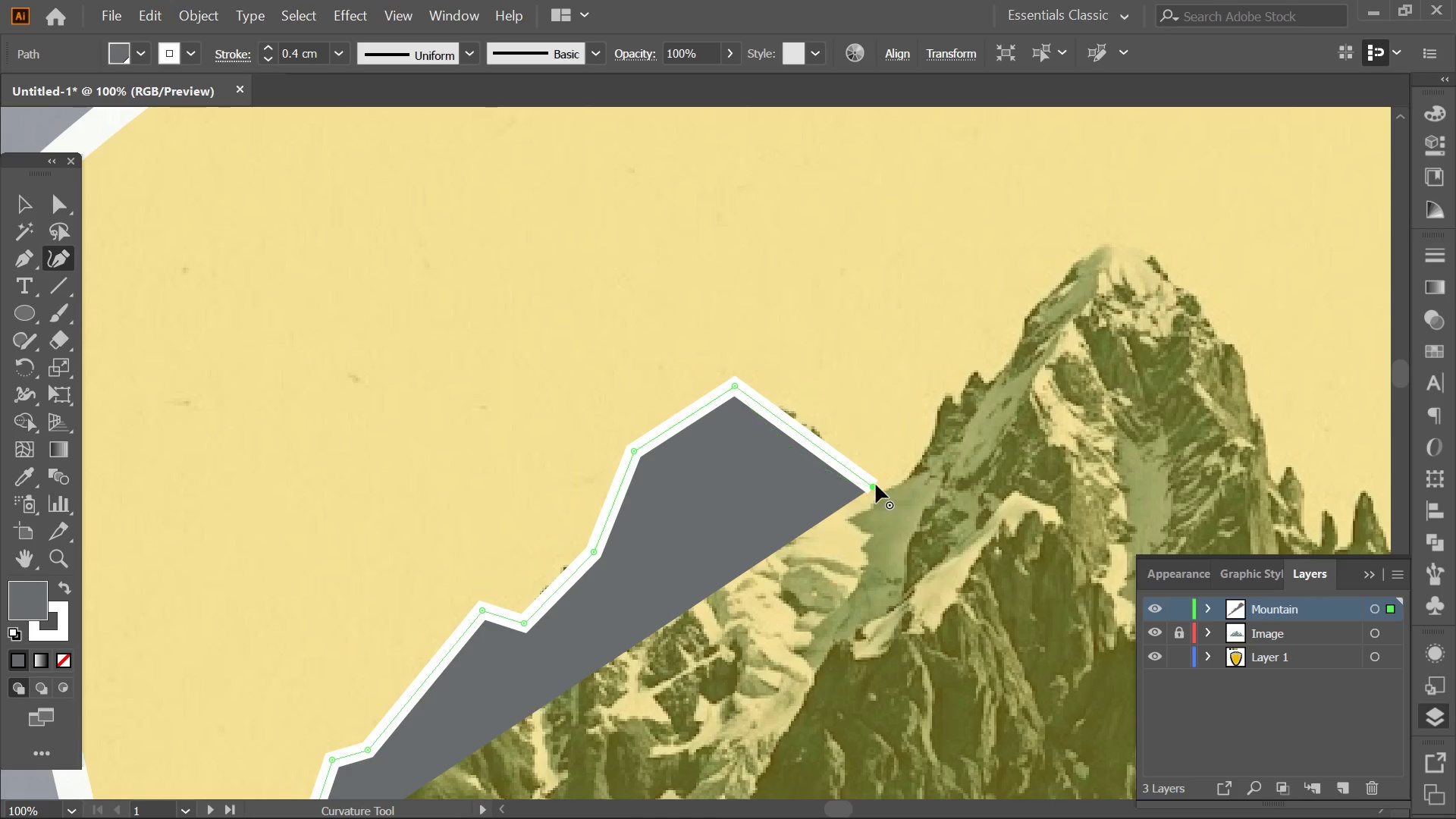 
left_click_drag(start_coordinate=[876, 485], to_coordinate=[880, 489])
 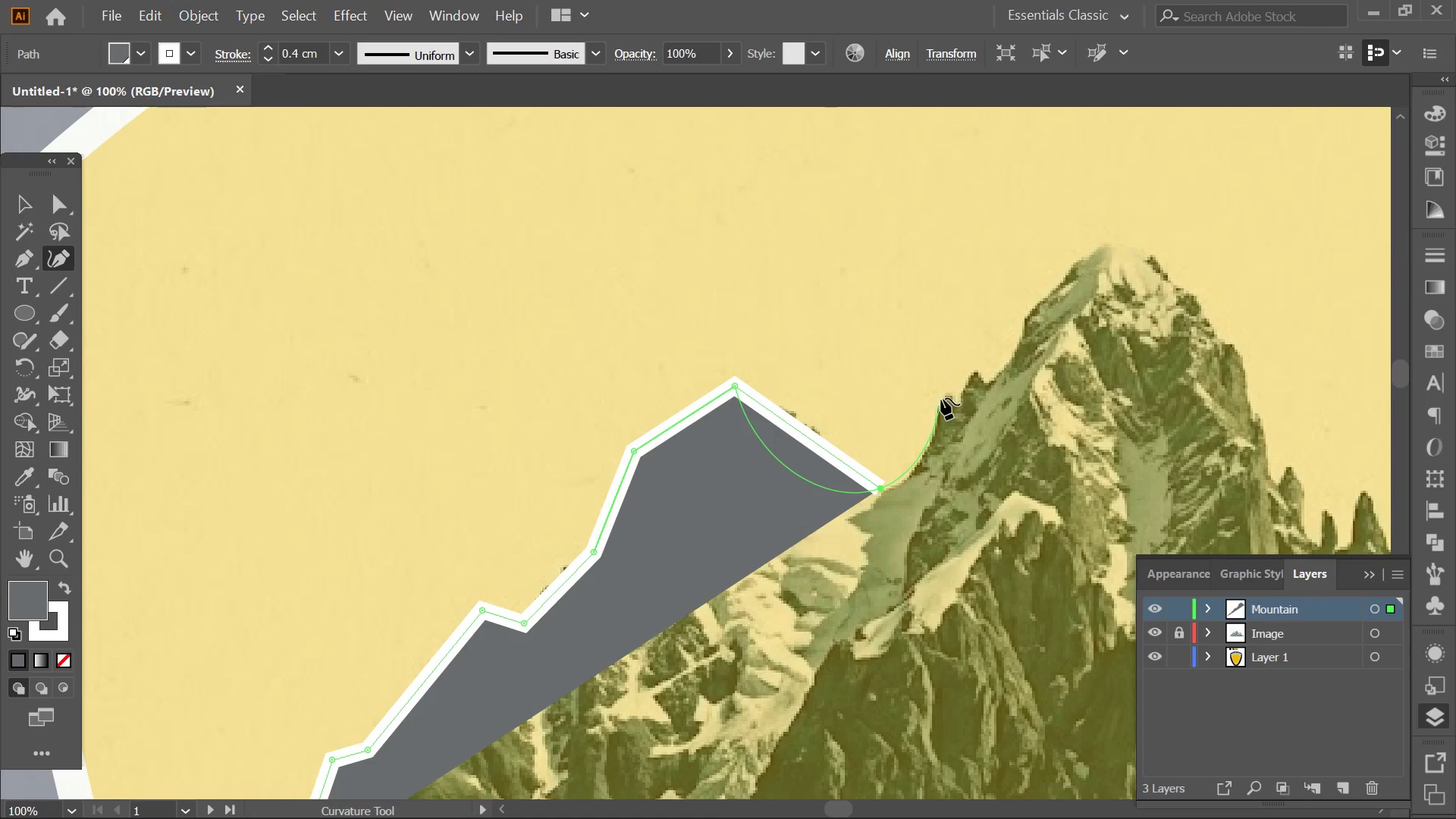 
left_click([946, 394])
 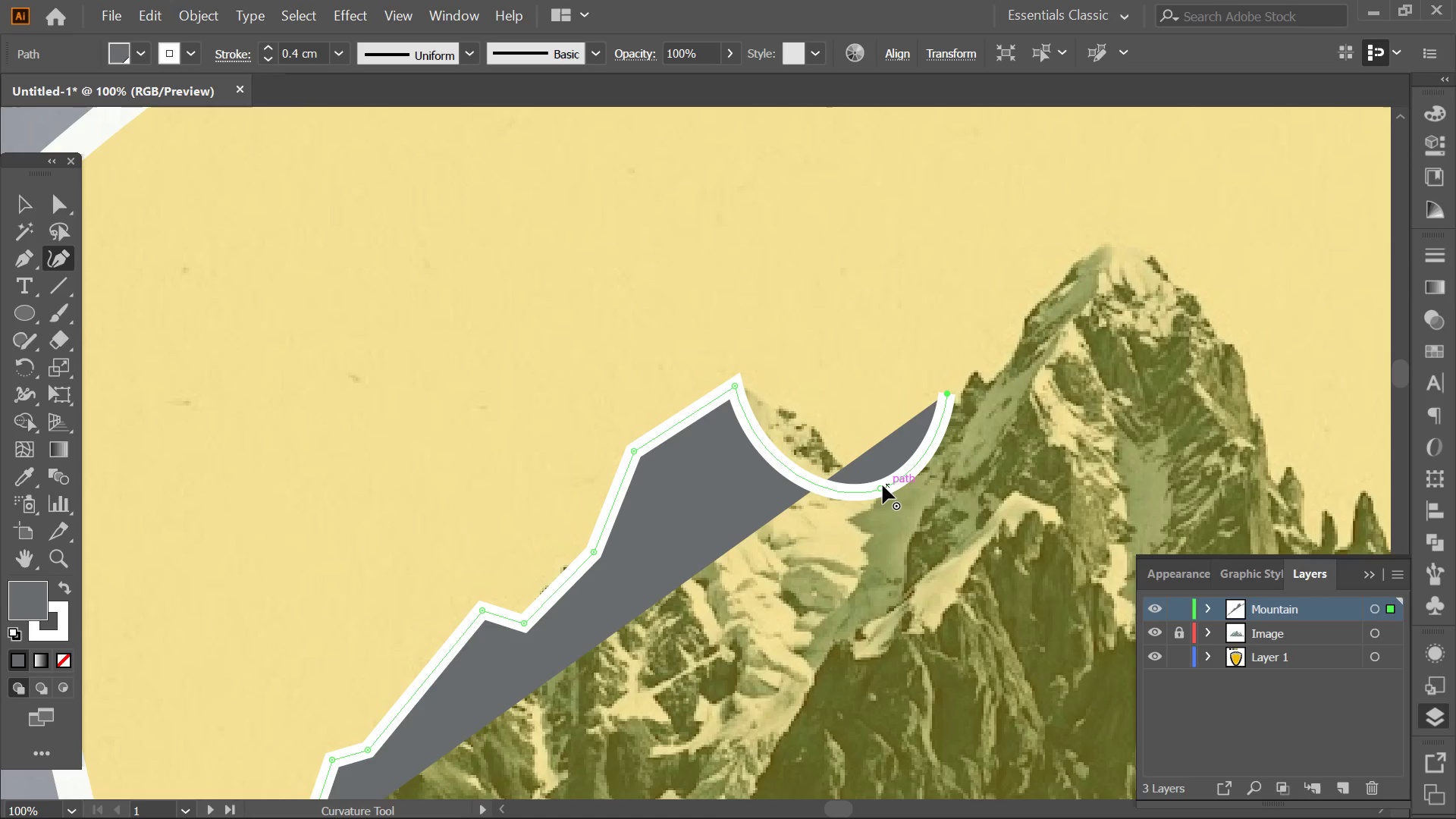 
double_click([883, 485])
 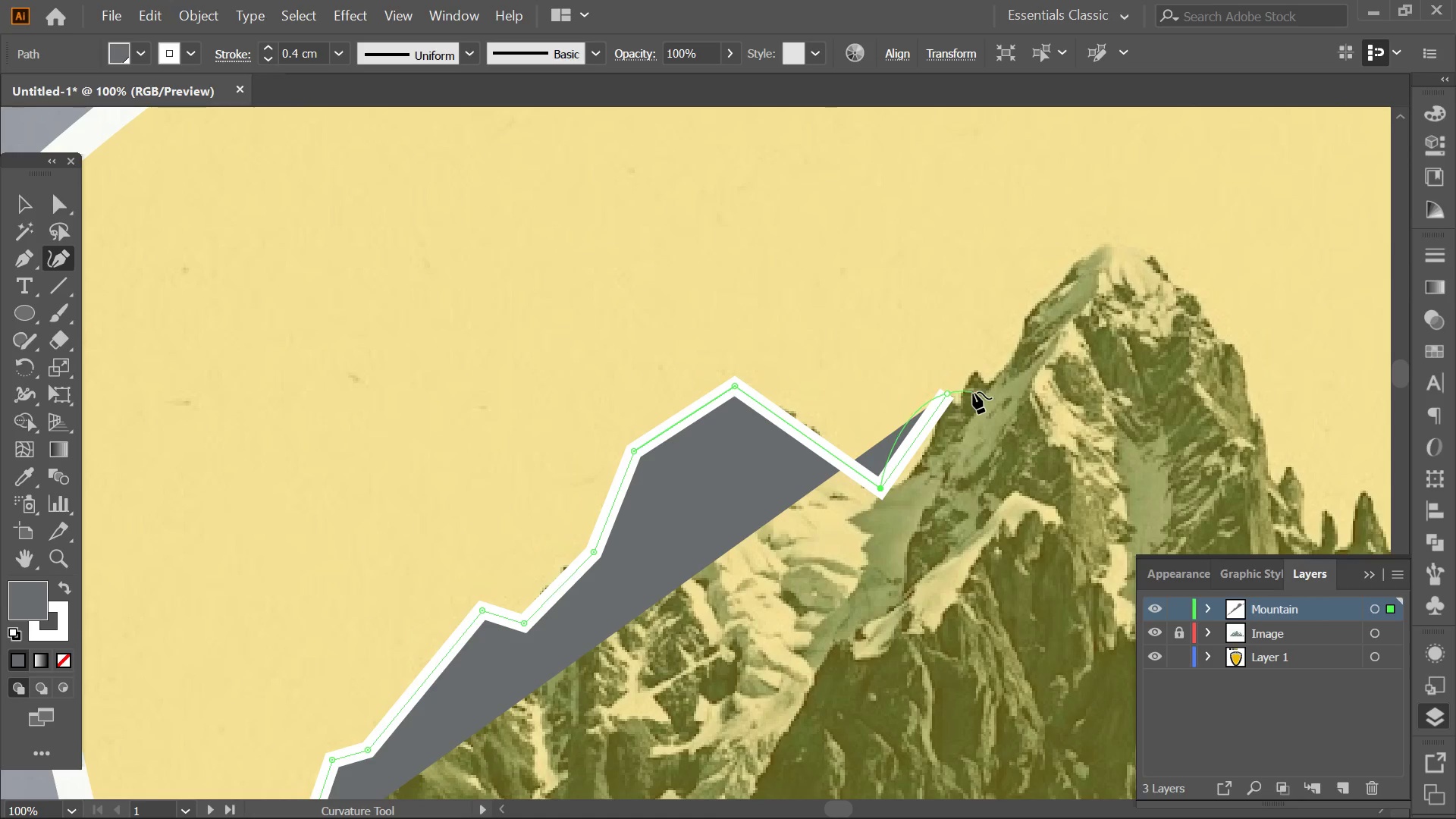 
hold_key(key=AltLeft, duration=0.39)
scroll: coordinate [1010, 314], scroll_direction: down, amount: 2.0
 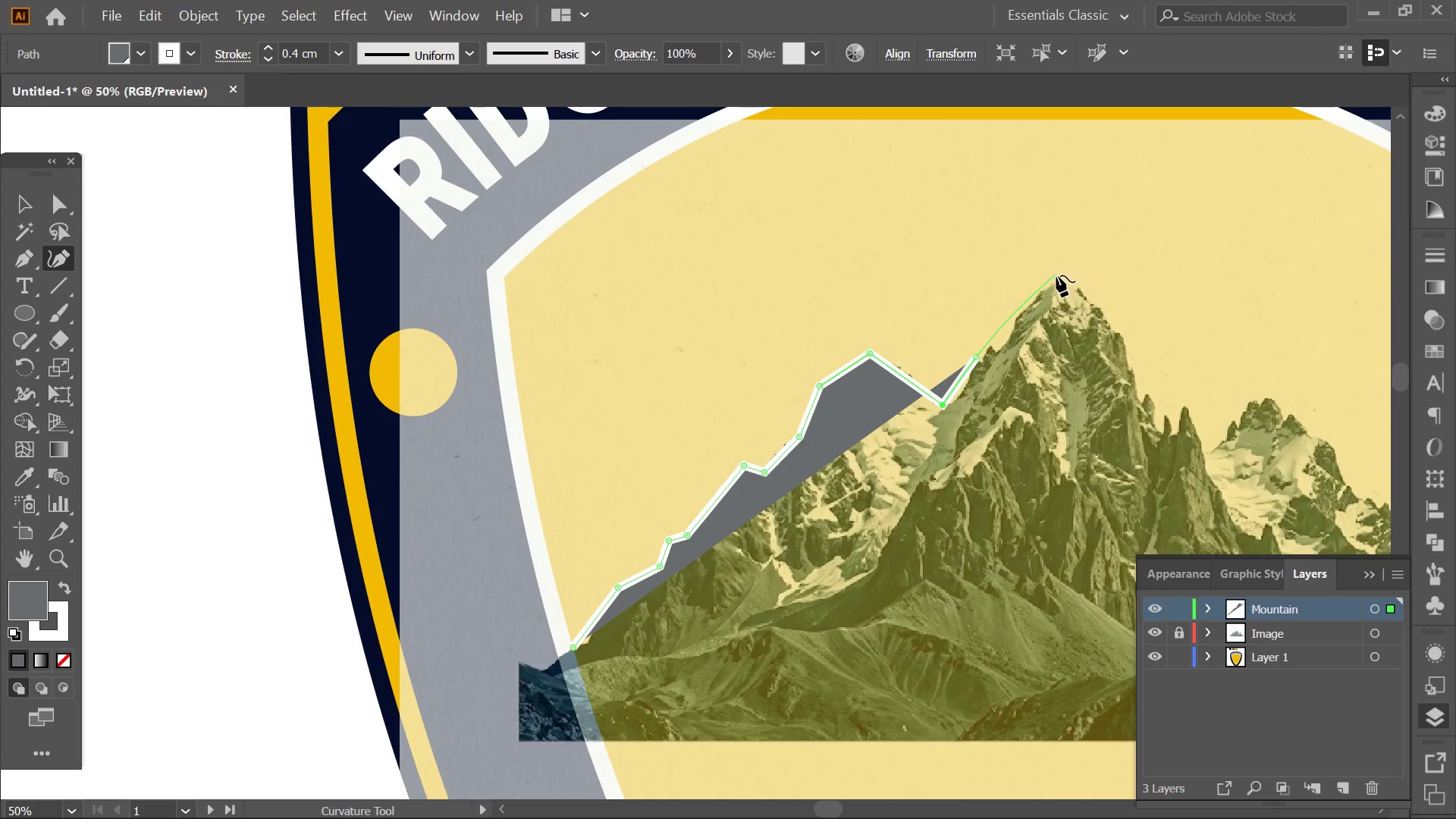 
left_click([1056, 281])
 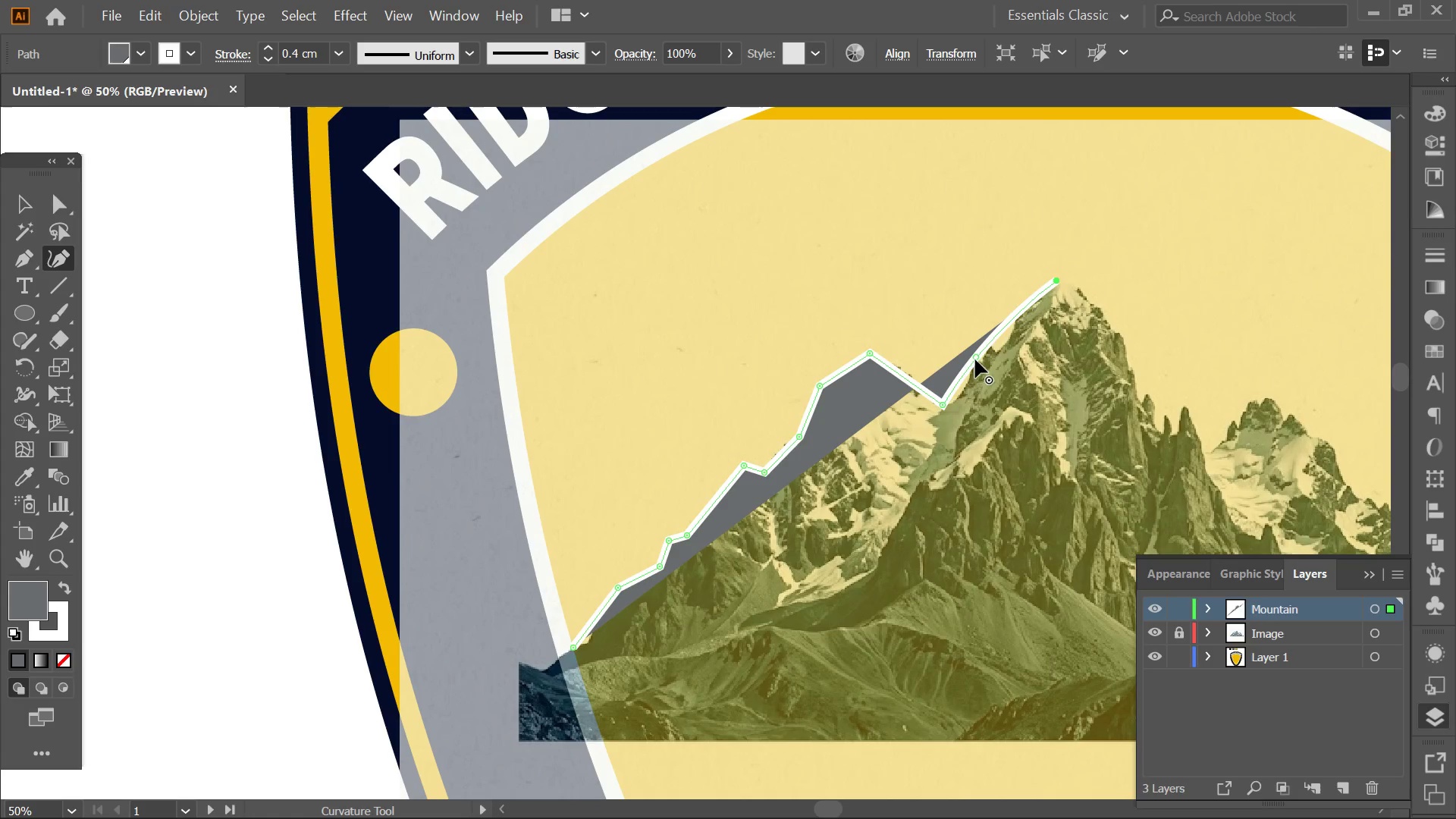 
left_click_drag(start_coordinate=[976, 356], to_coordinate=[982, 360])
 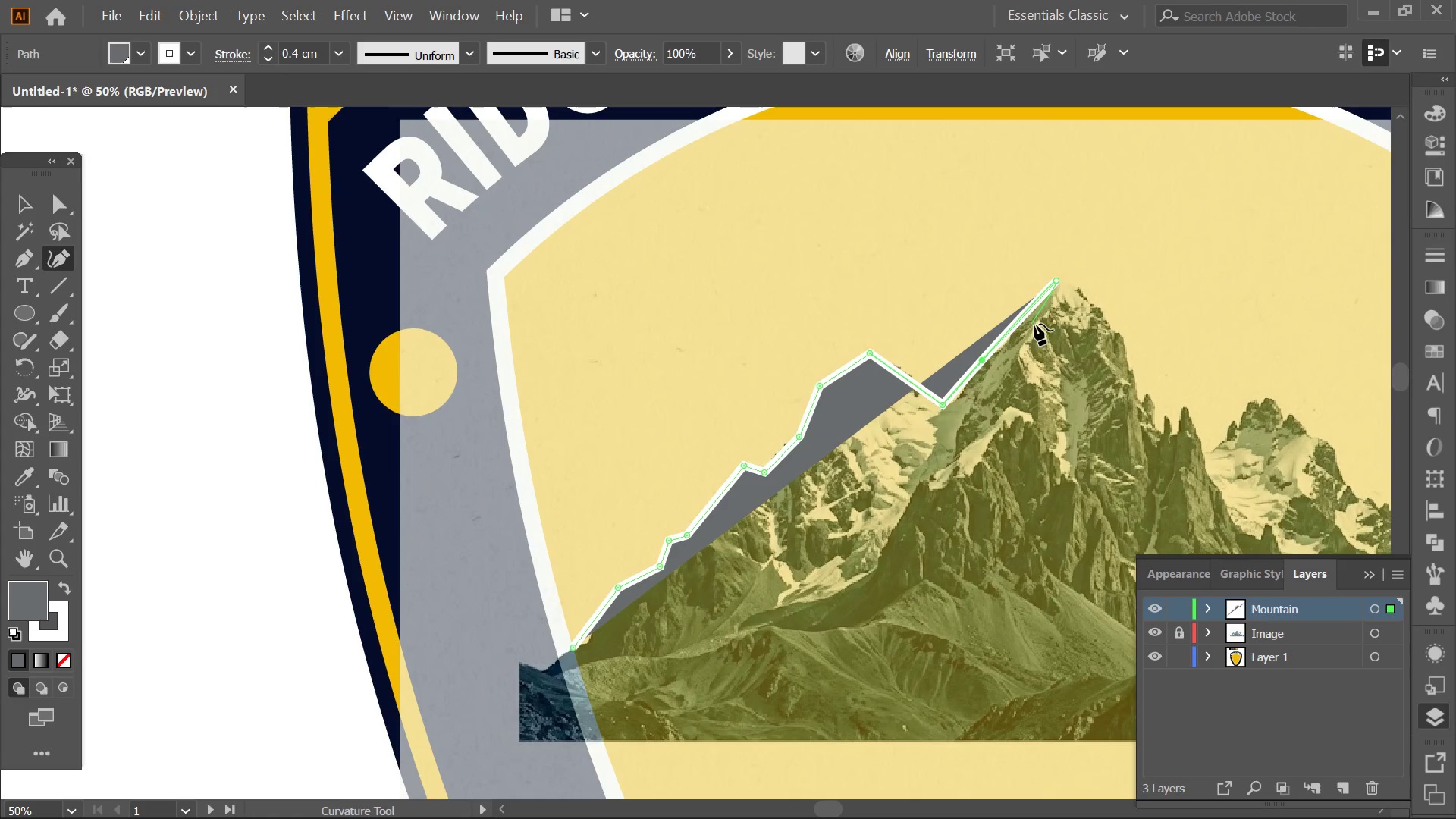 
key(Control+Z)
 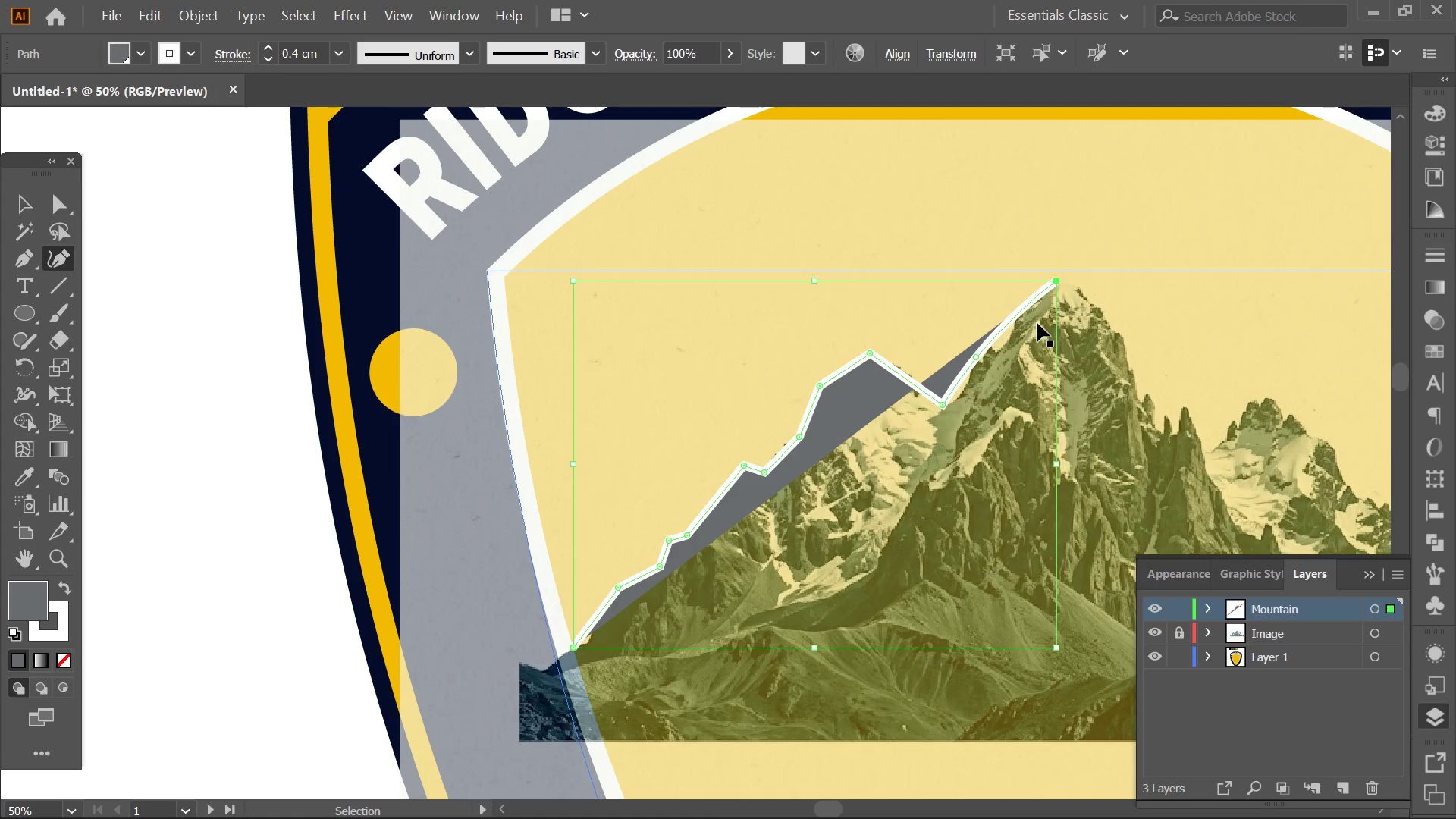 
key(Control+Z)
 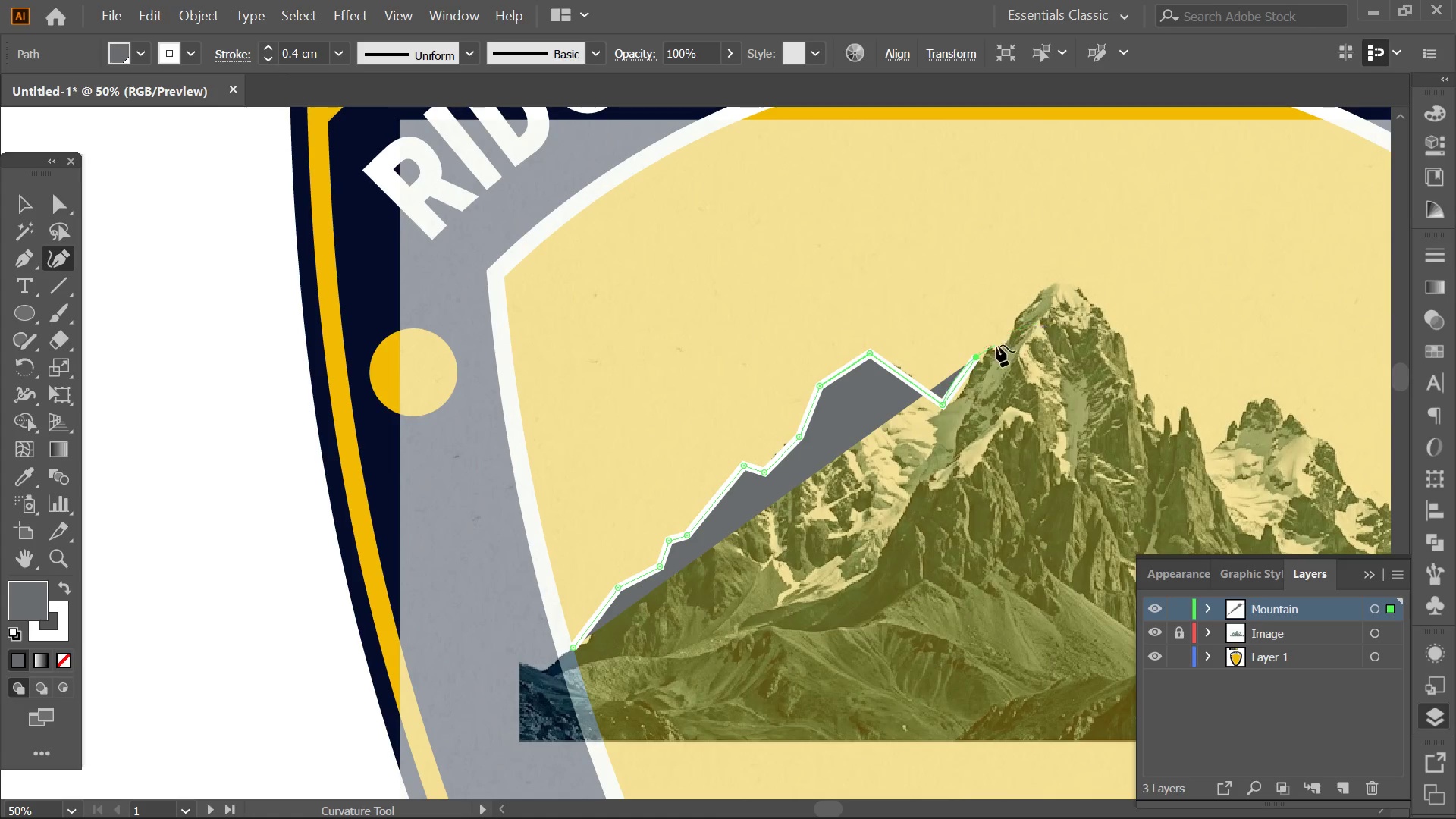 
hold_key(key=AltLeft, duration=0.36)
scroll: coordinate [981, 350], scroll_direction: up, amount: 3.0
 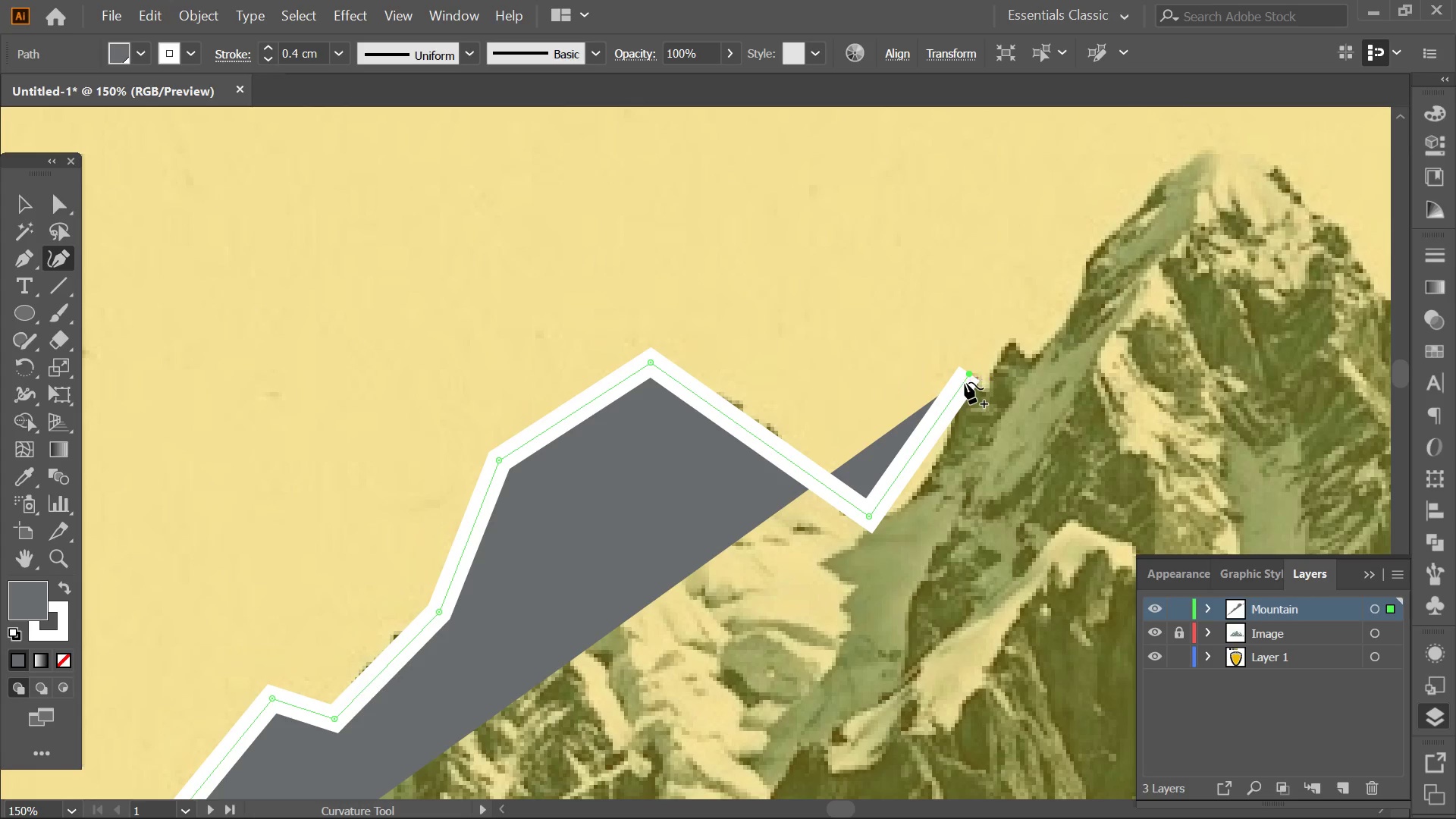 
left_click_drag(start_coordinate=[968, 378], to_coordinate=[1010, 335])
 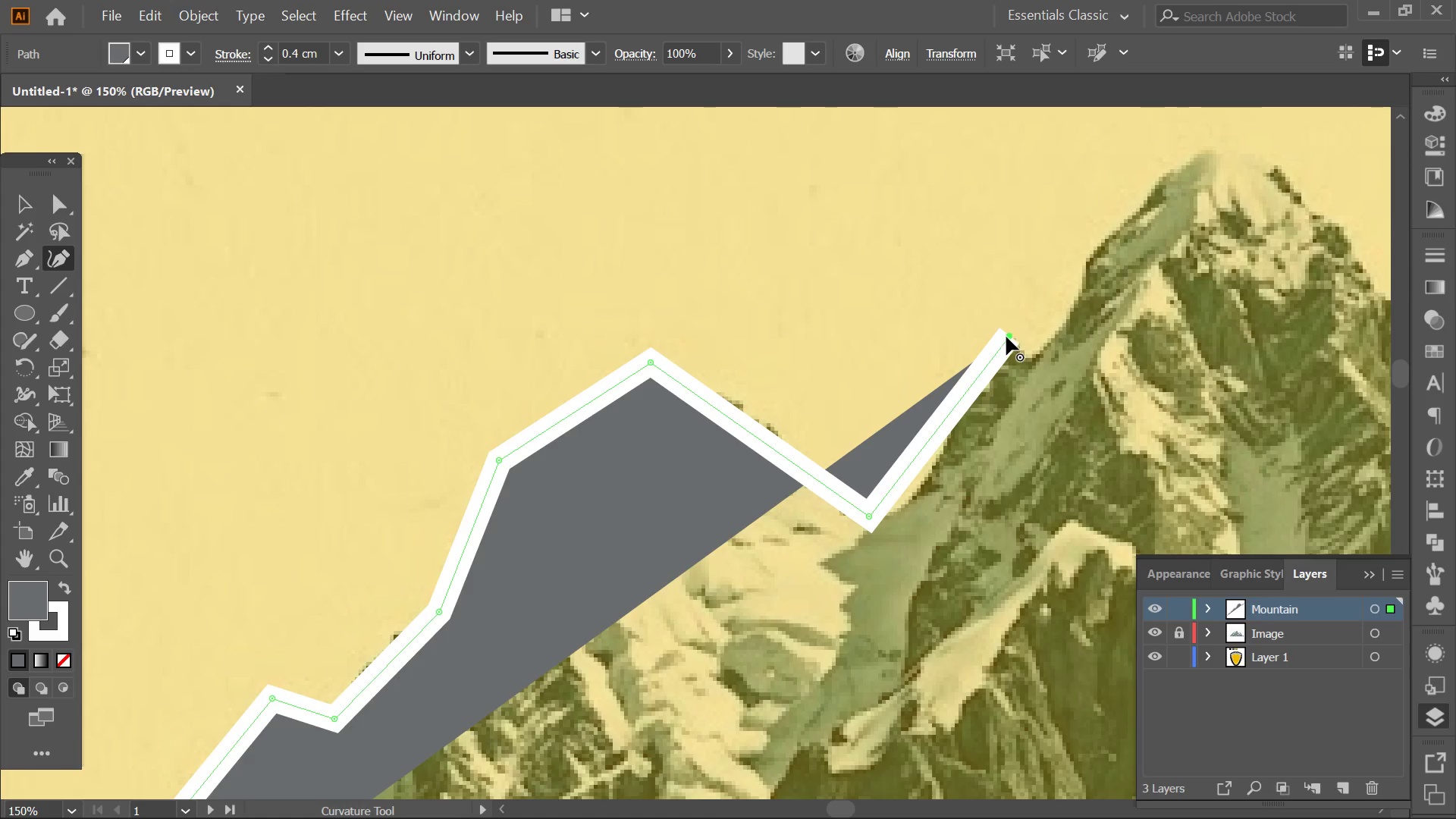 
double_click([1006, 337])
 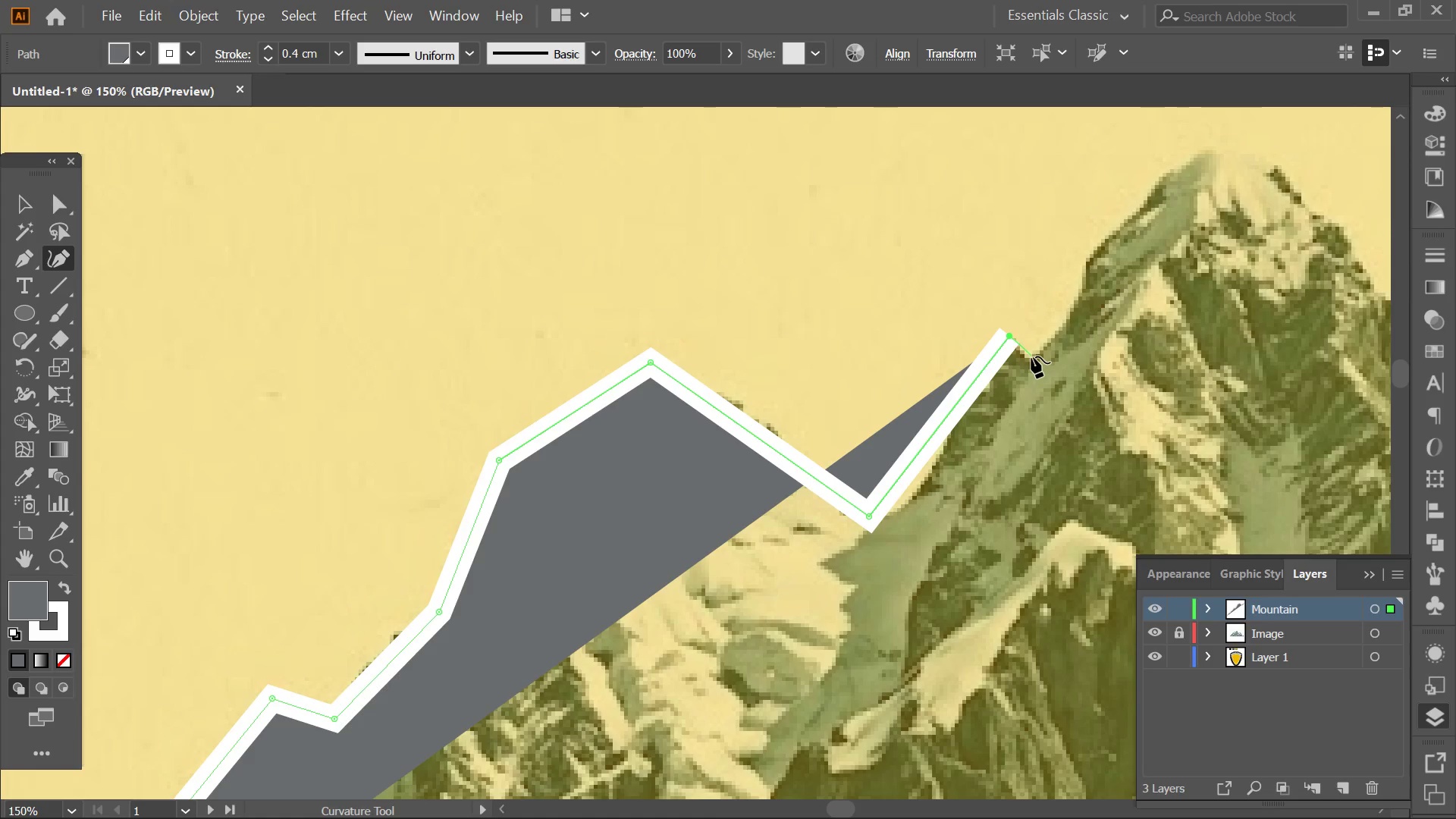 
left_click([1031, 356])
 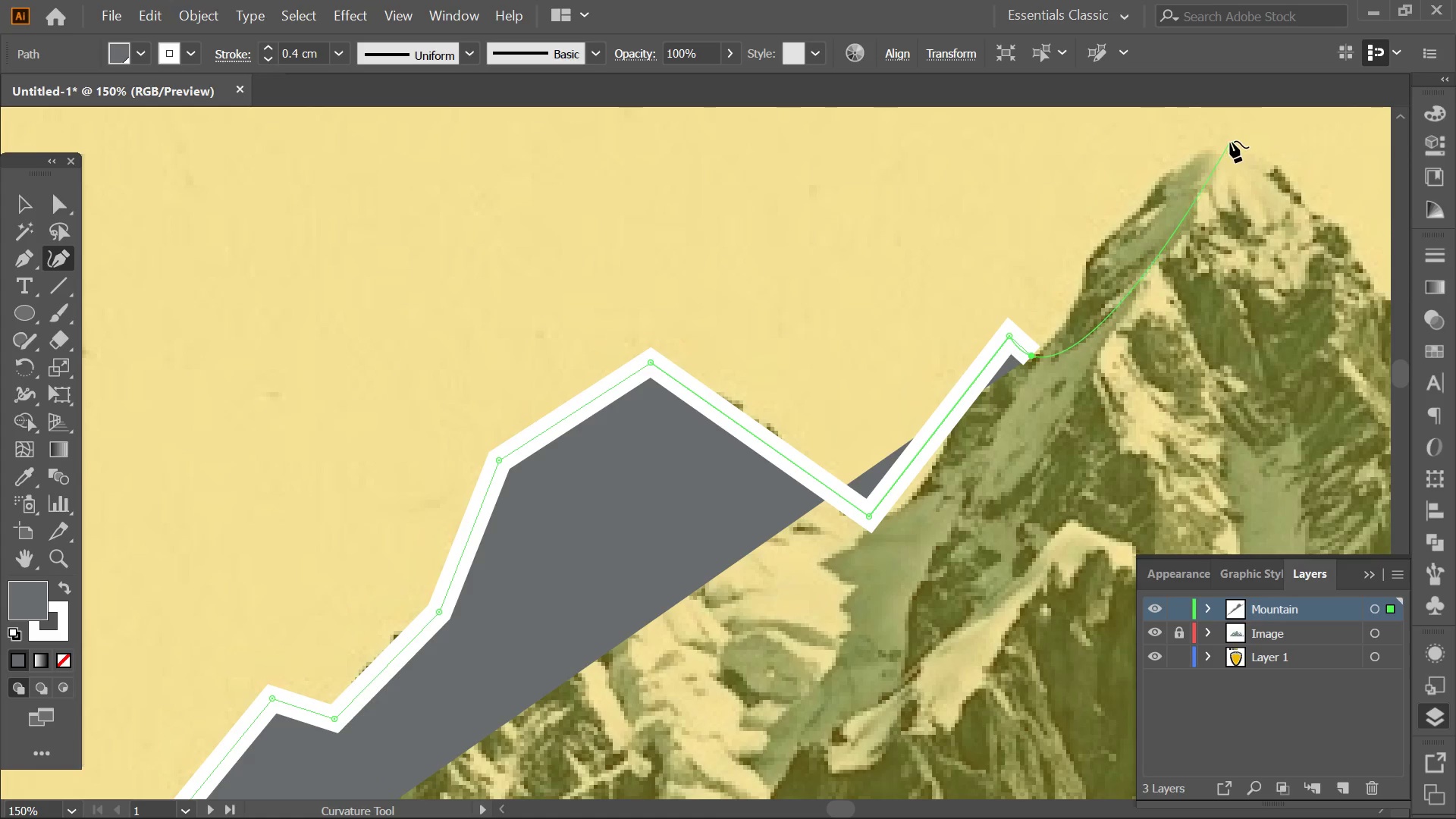 
left_click([1230, 141])
 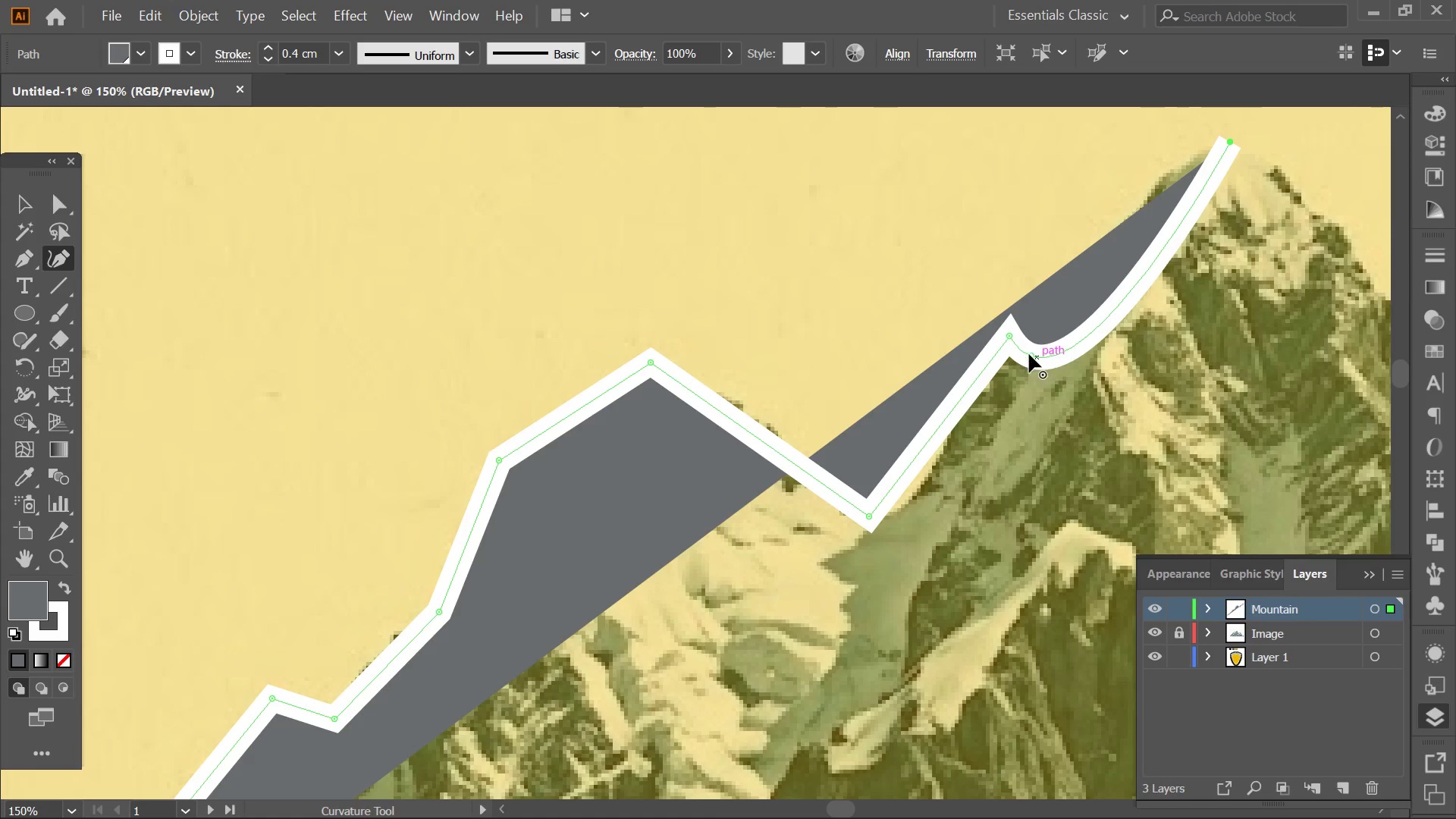 
double_click([1029, 354])
 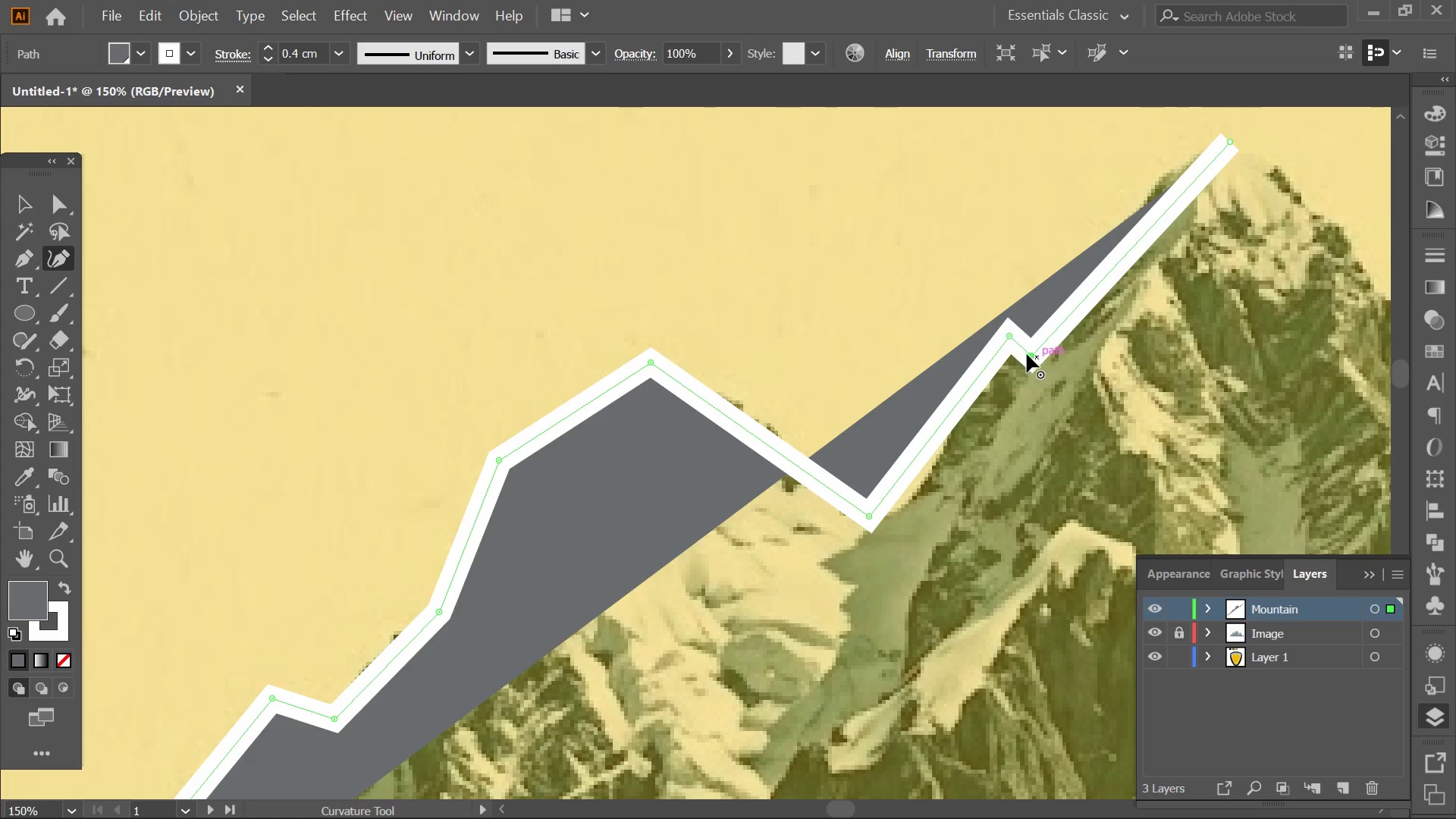 
key(Alt+AltLeft)
 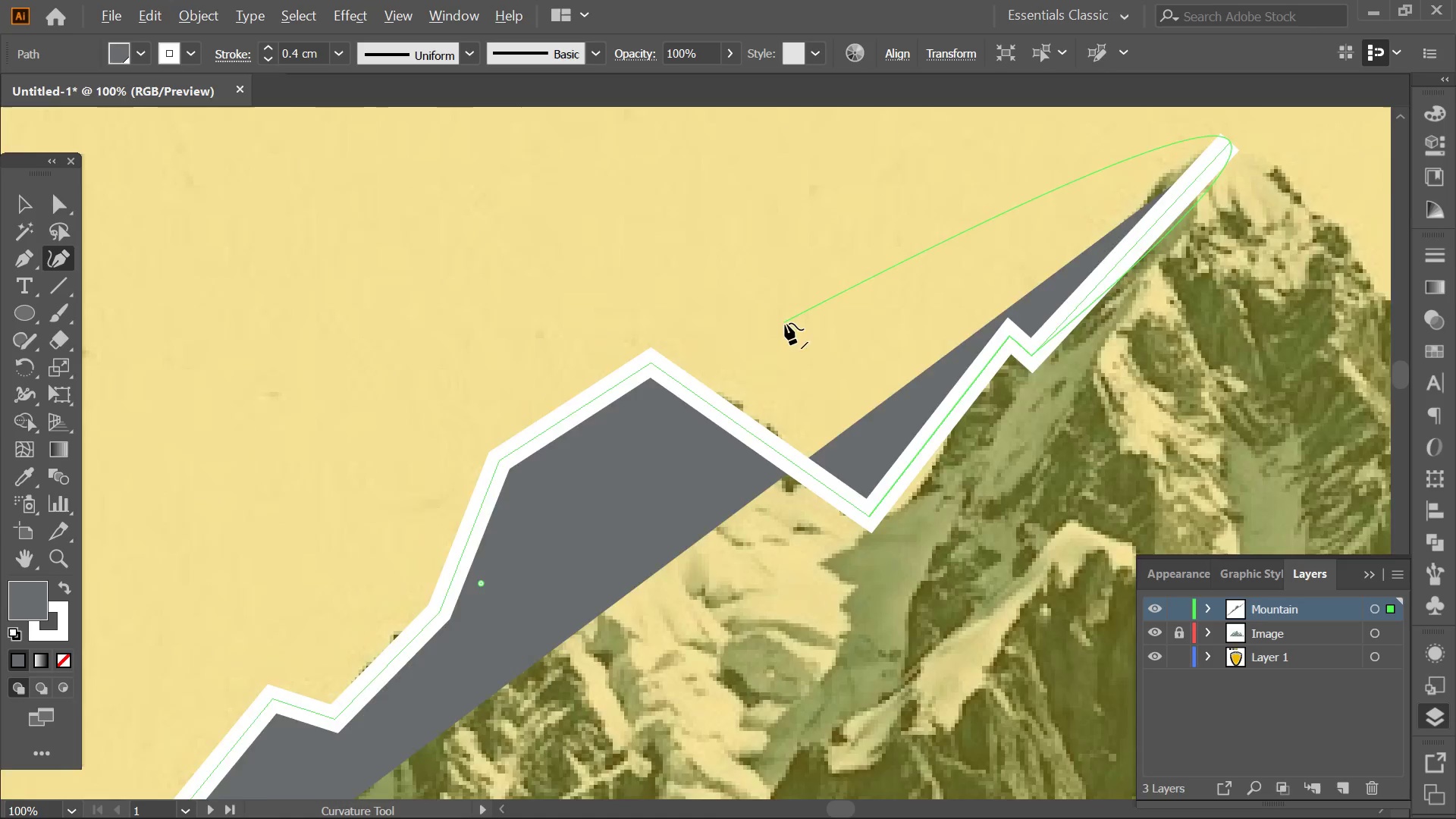 
hold_key(key=Space, duration=0.5)
 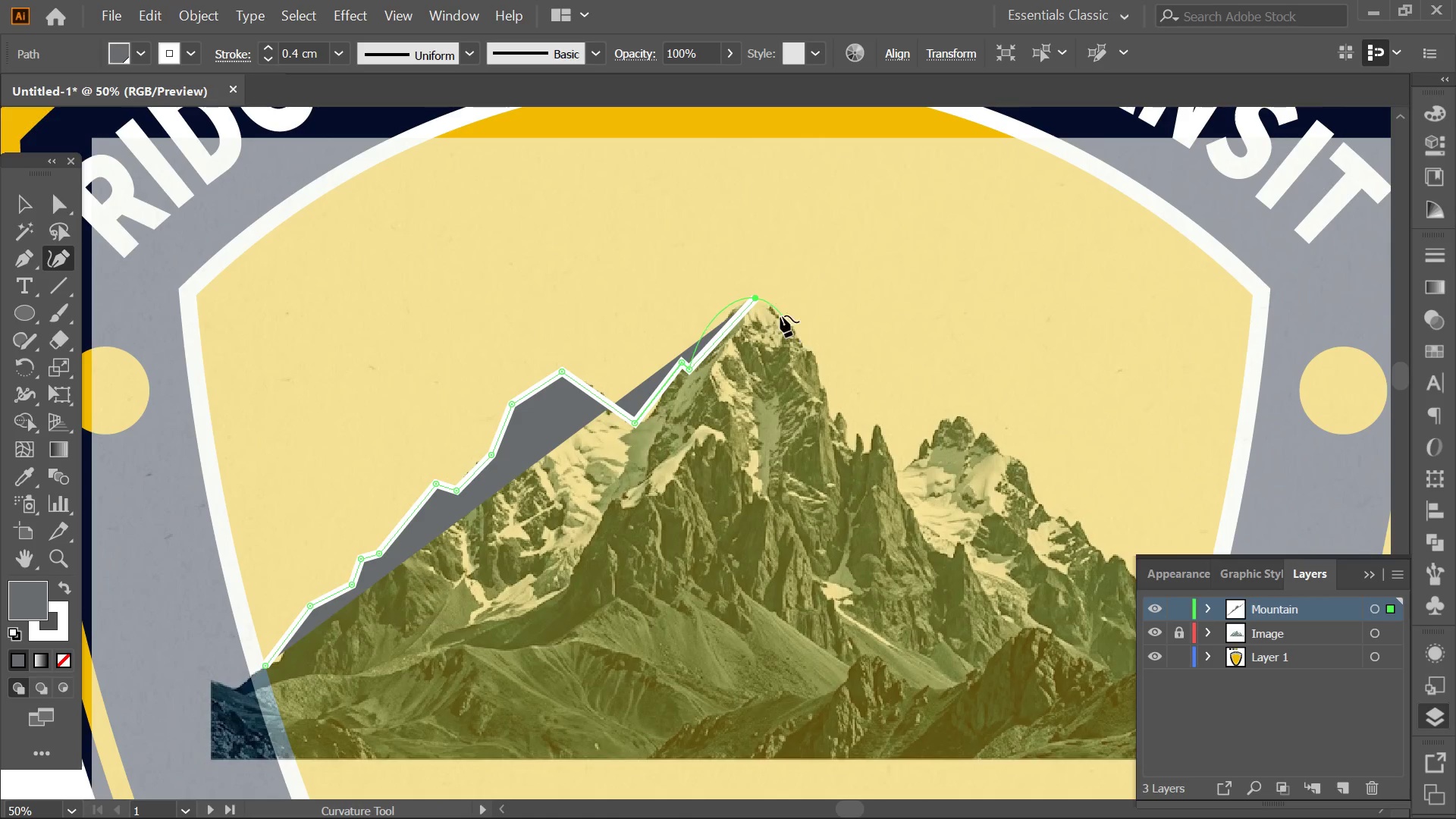 
left_click_drag(start_coordinate=[921, 332], to_coordinate=[749, 366])
 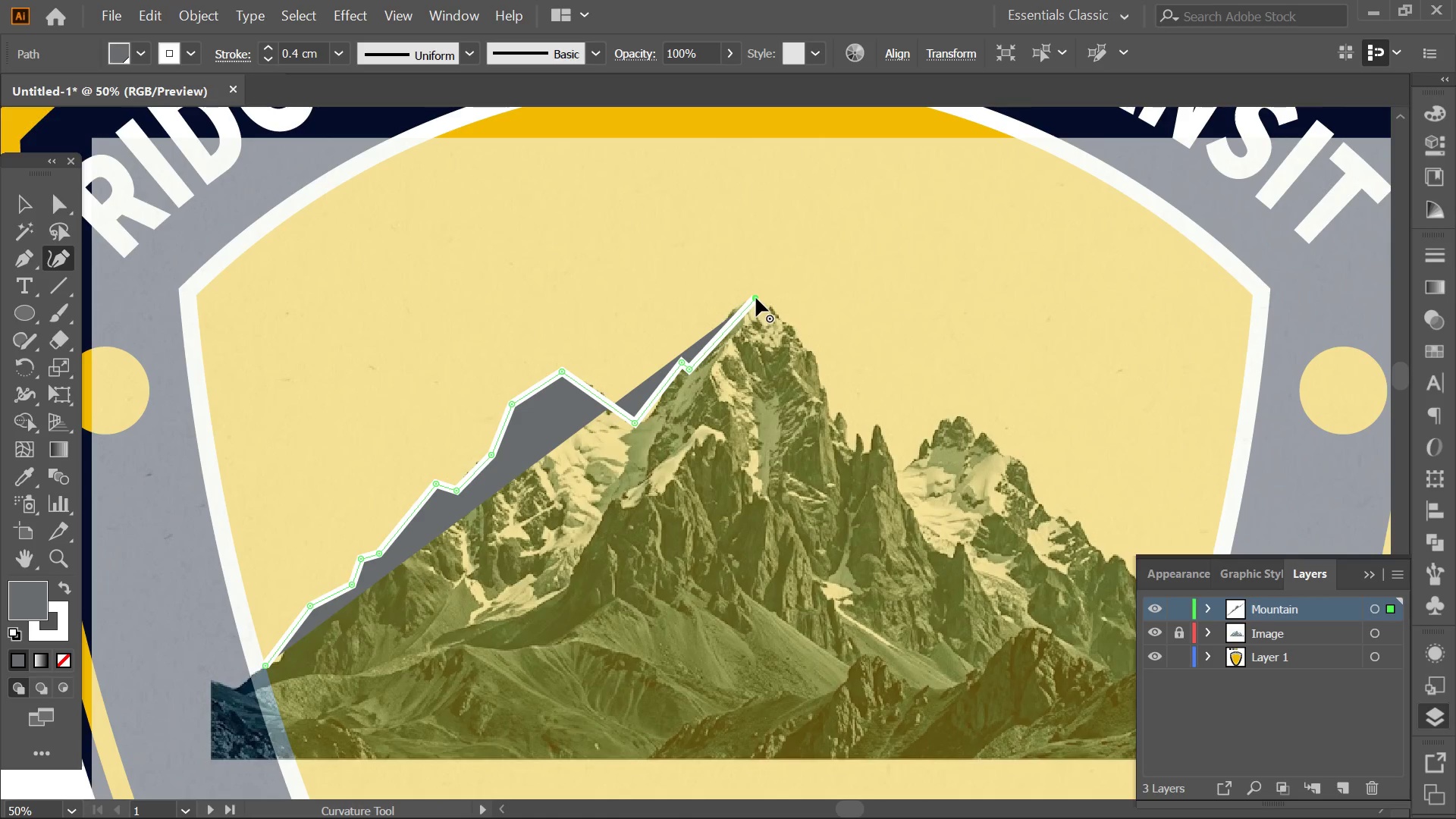 
scroll: coordinate [767, 320], scroll_direction: down, amount: 3.0
 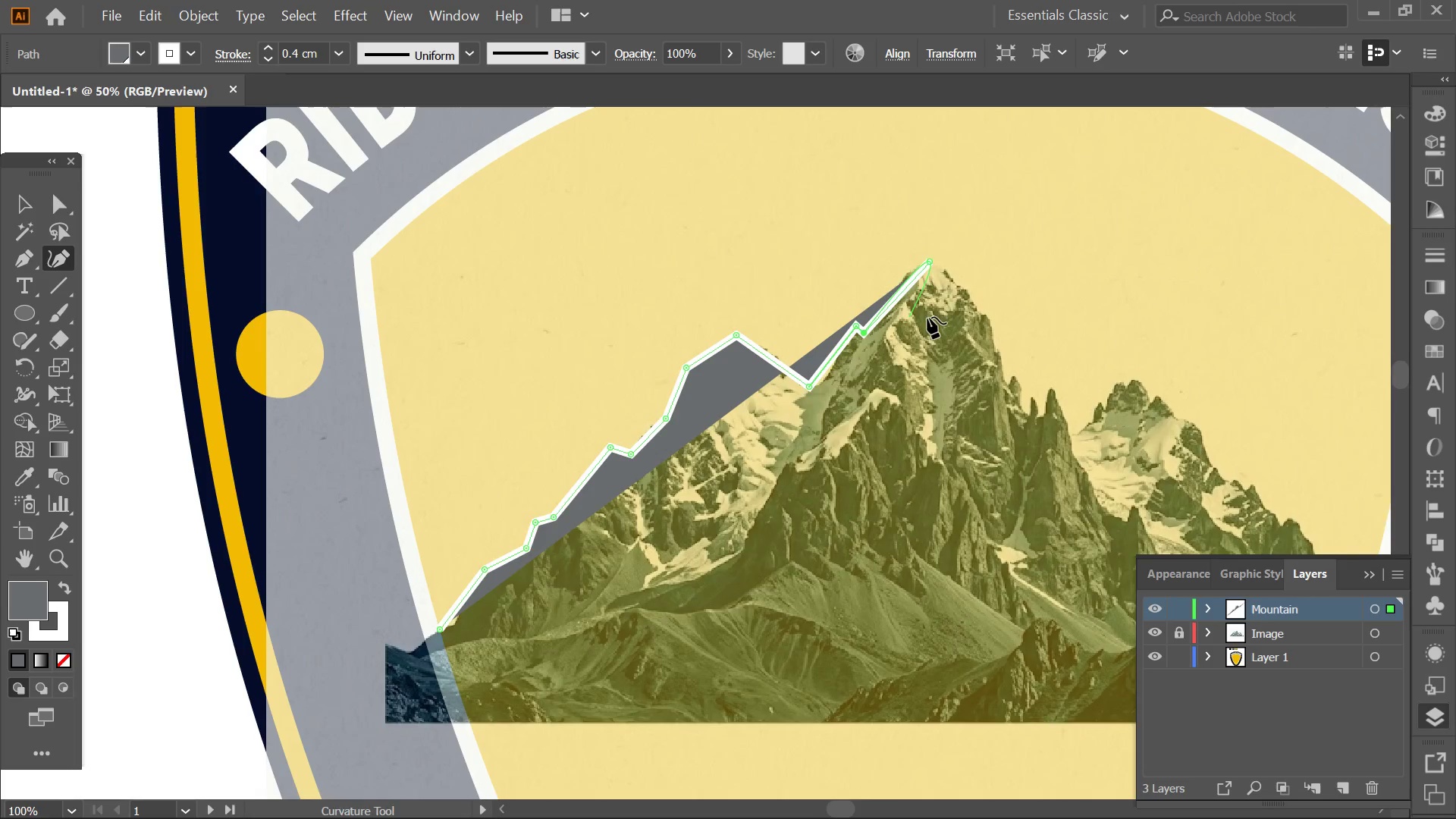 
double_click([756, 298])
 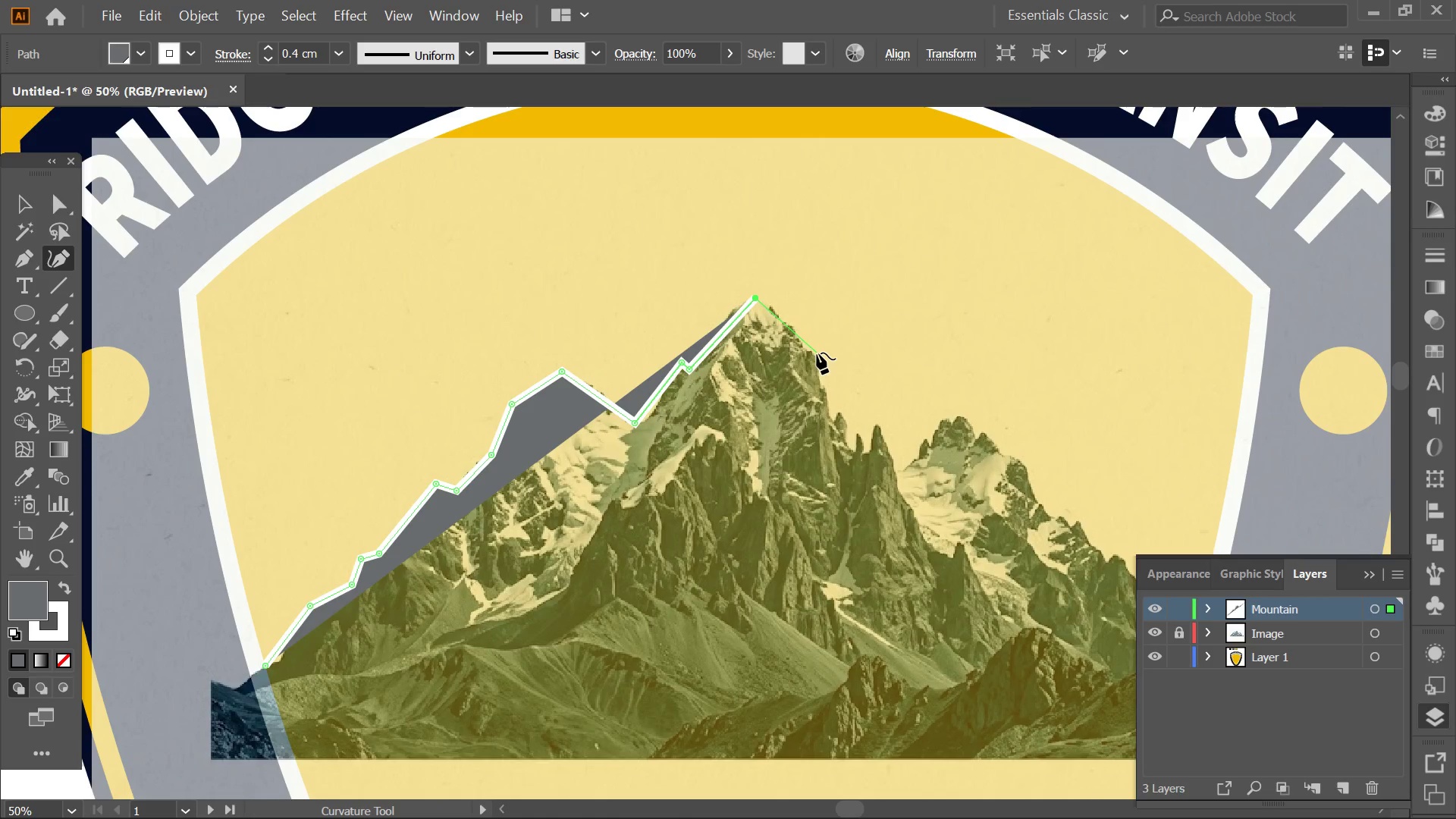 
left_click([814, 353])
 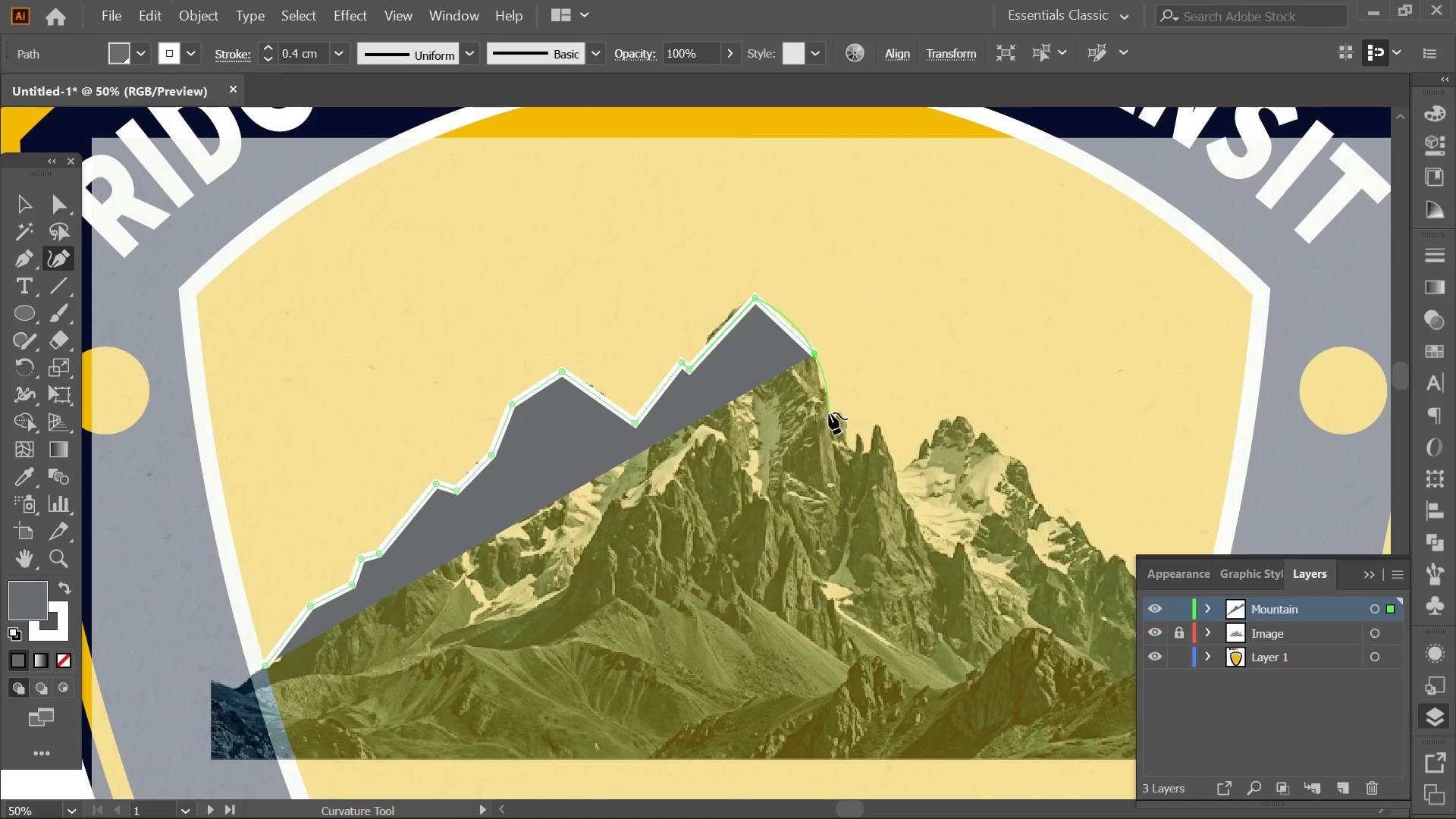 
key(Alt+AltLeft)
 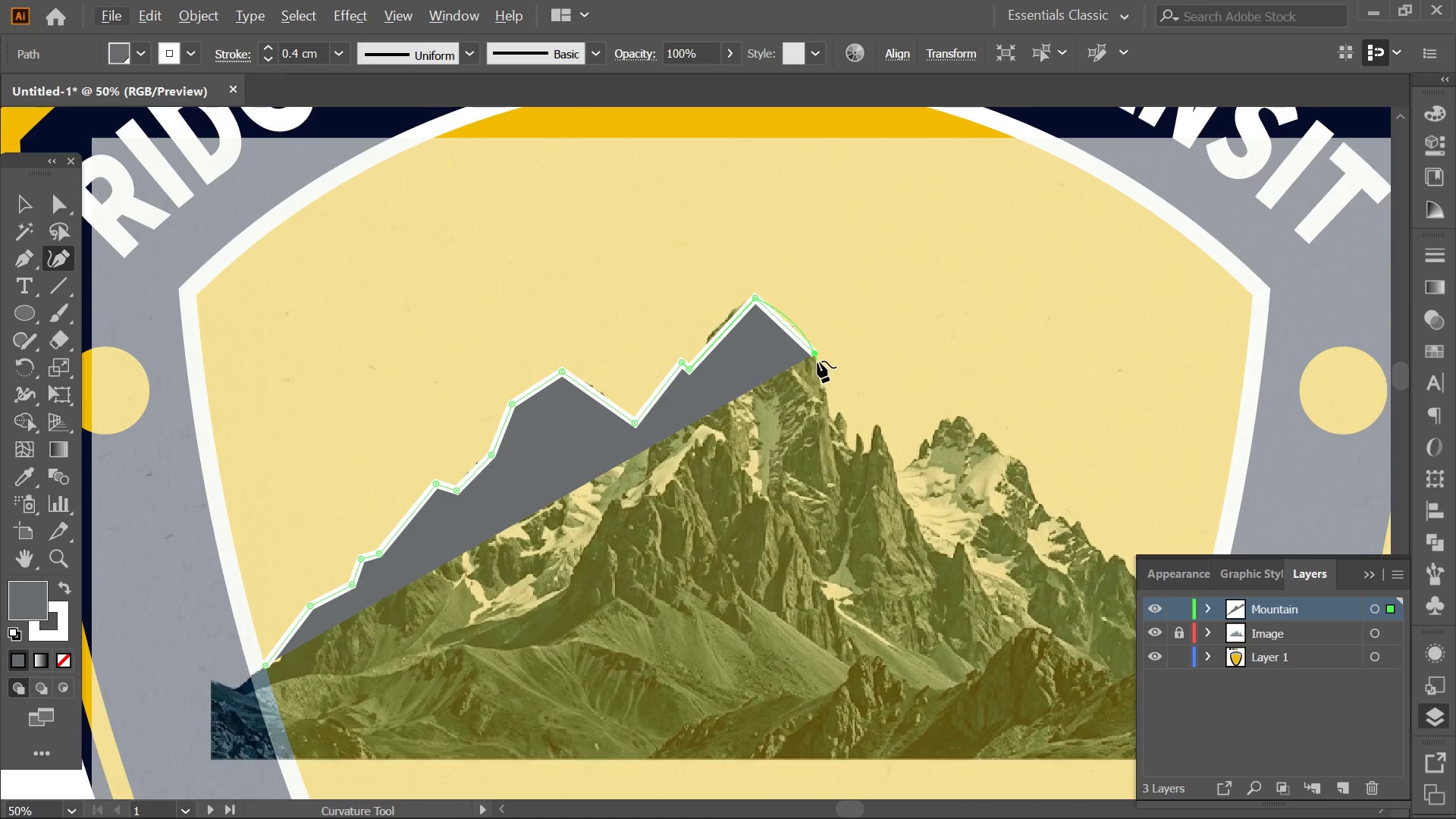 
hold_key(key=AltLeft, duration=0.33)
scroll: coordinate [820, 381], scroll_direction: up, amount: 2.0
 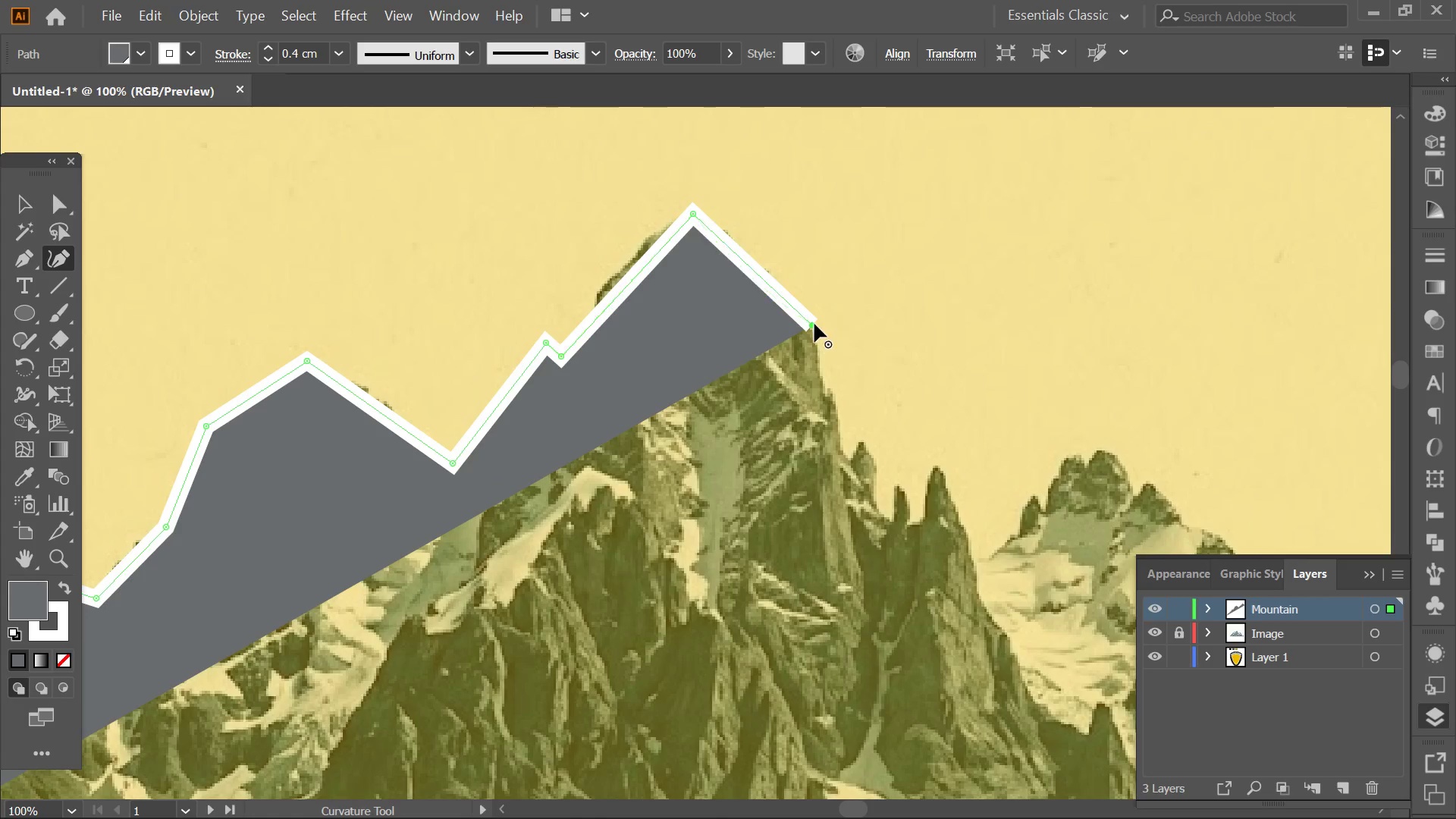 
left_click_drag(start_coordinate=[809, 323], to_coordinate=[850, 454])
 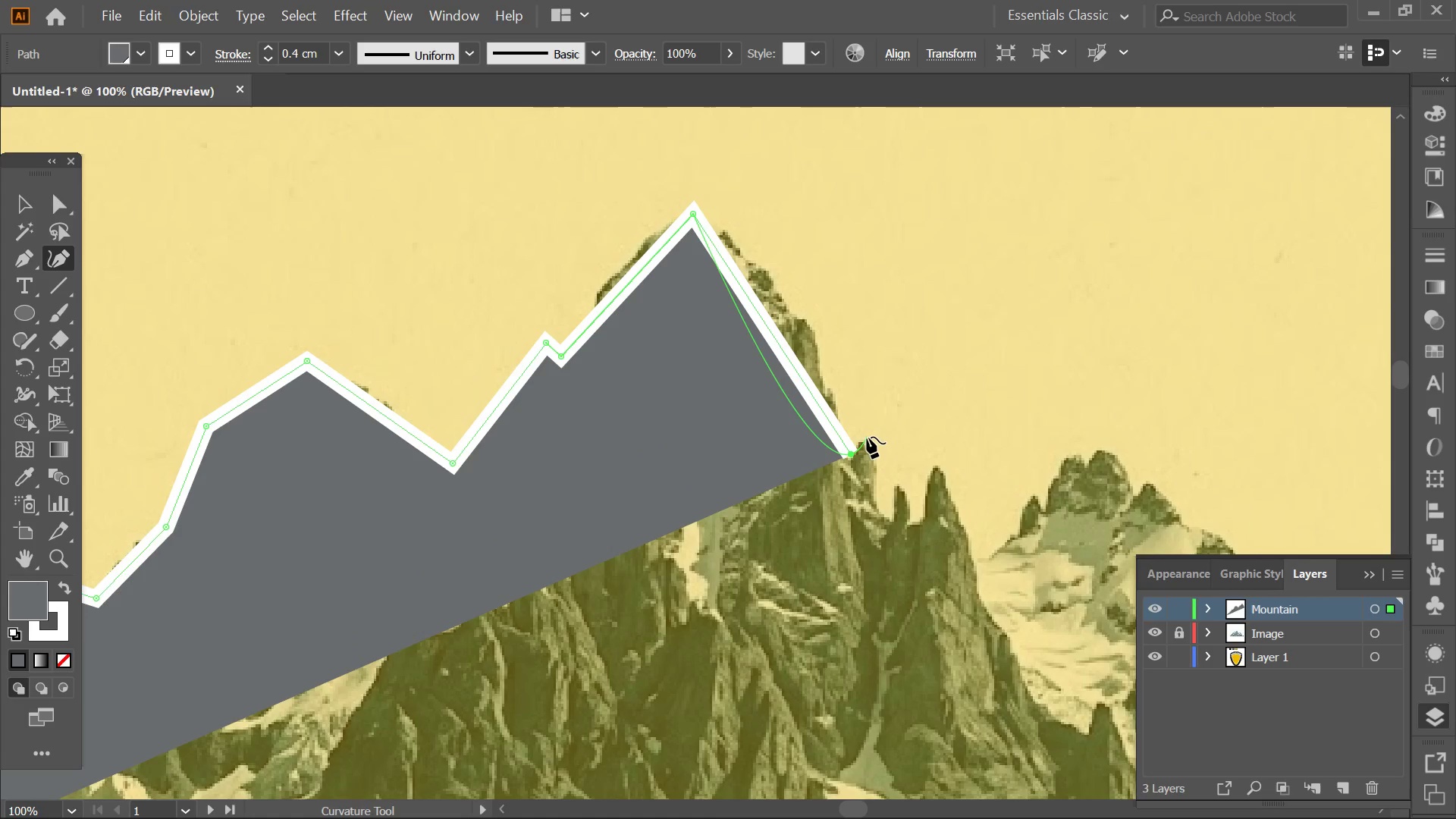 
left_click_drag(start_coordinate=[867, 437], to_coordinate=[871, 437])
 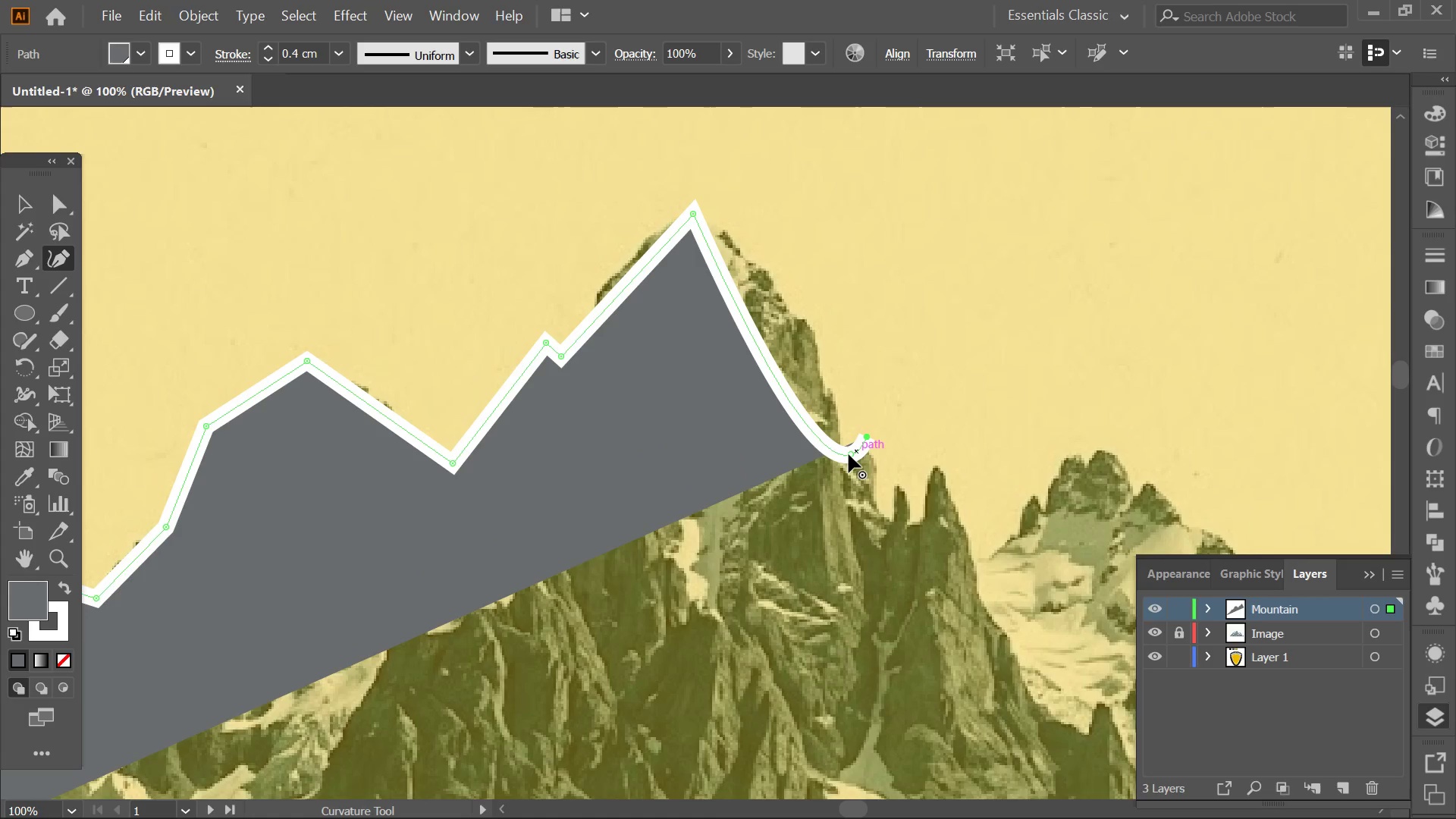 
double_click([849, 454])
 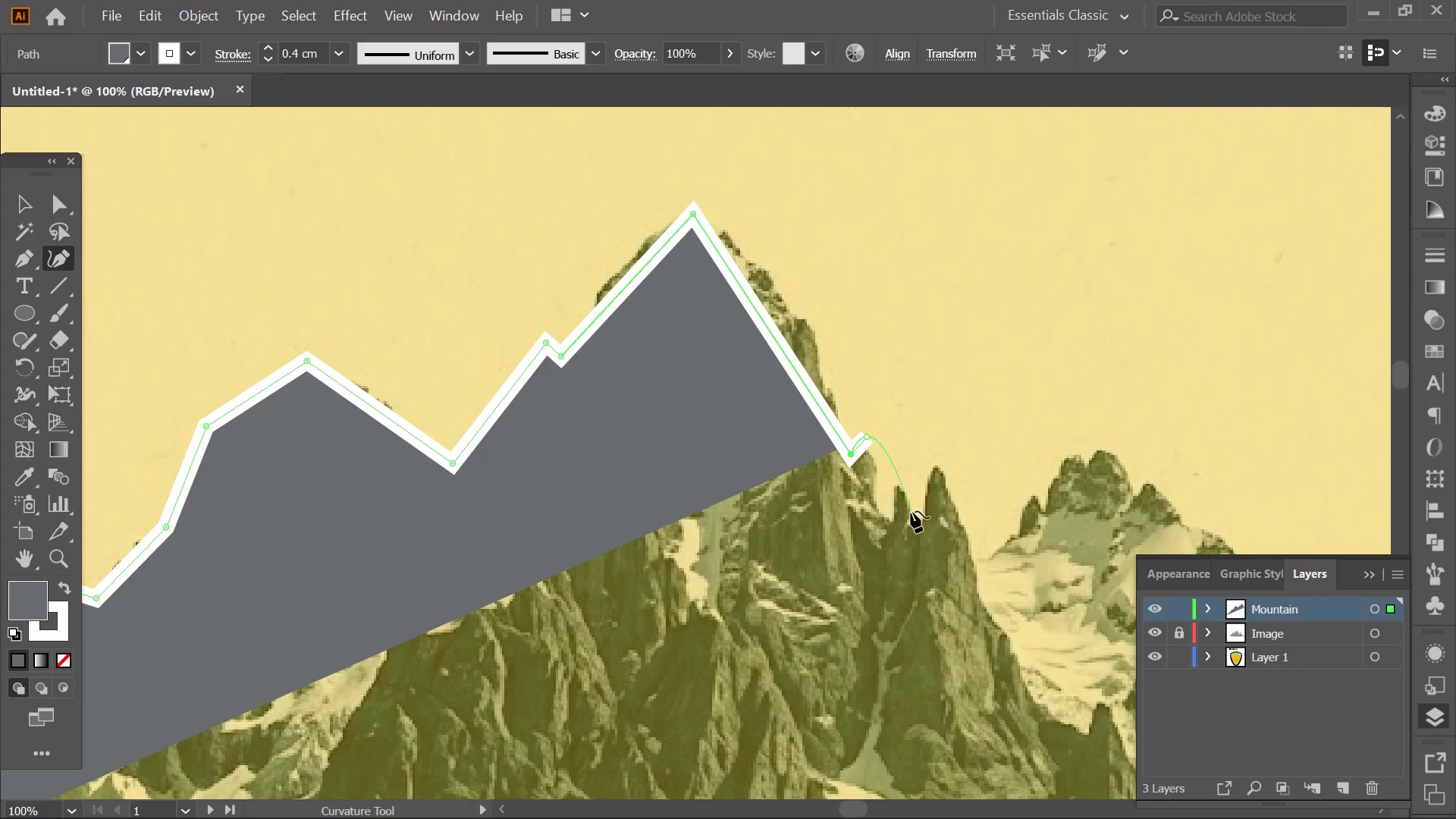 
key(Alt+AltLeft)
 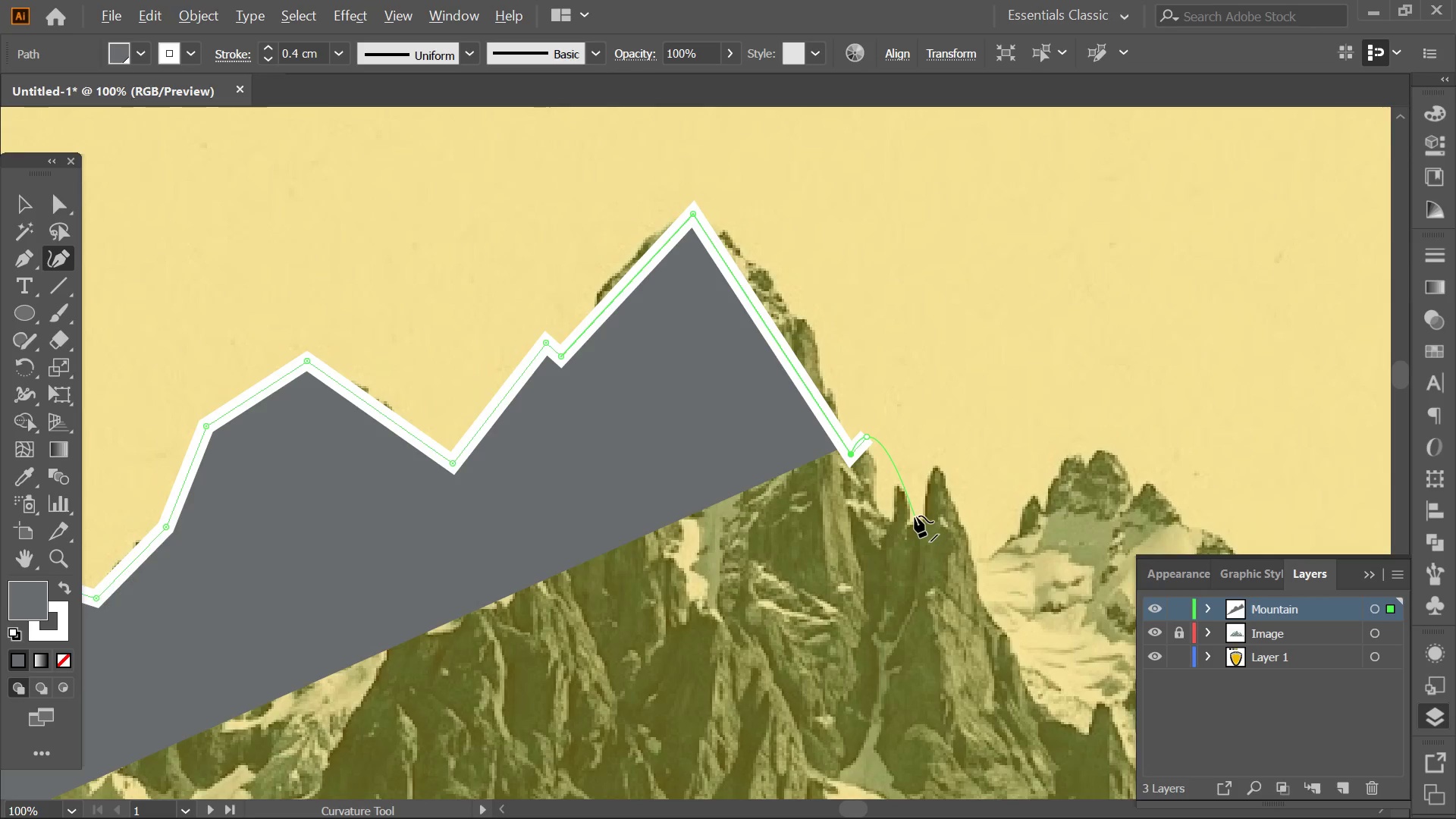 
hold_key(key=Space, duration=0.58)
 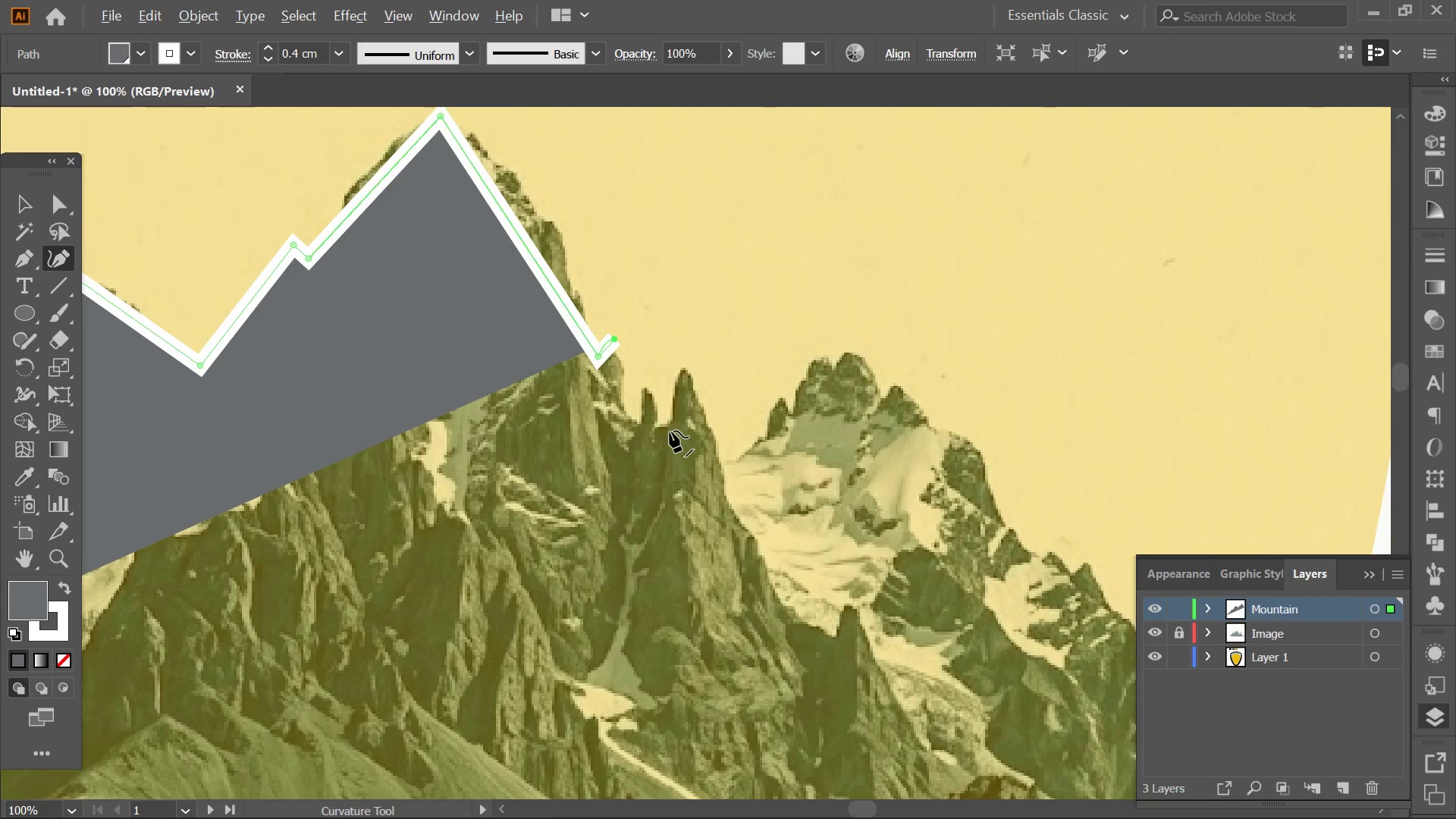 
left_click_drag(start_coordinate=[917, 519], to_coordinate=[671, 432])
 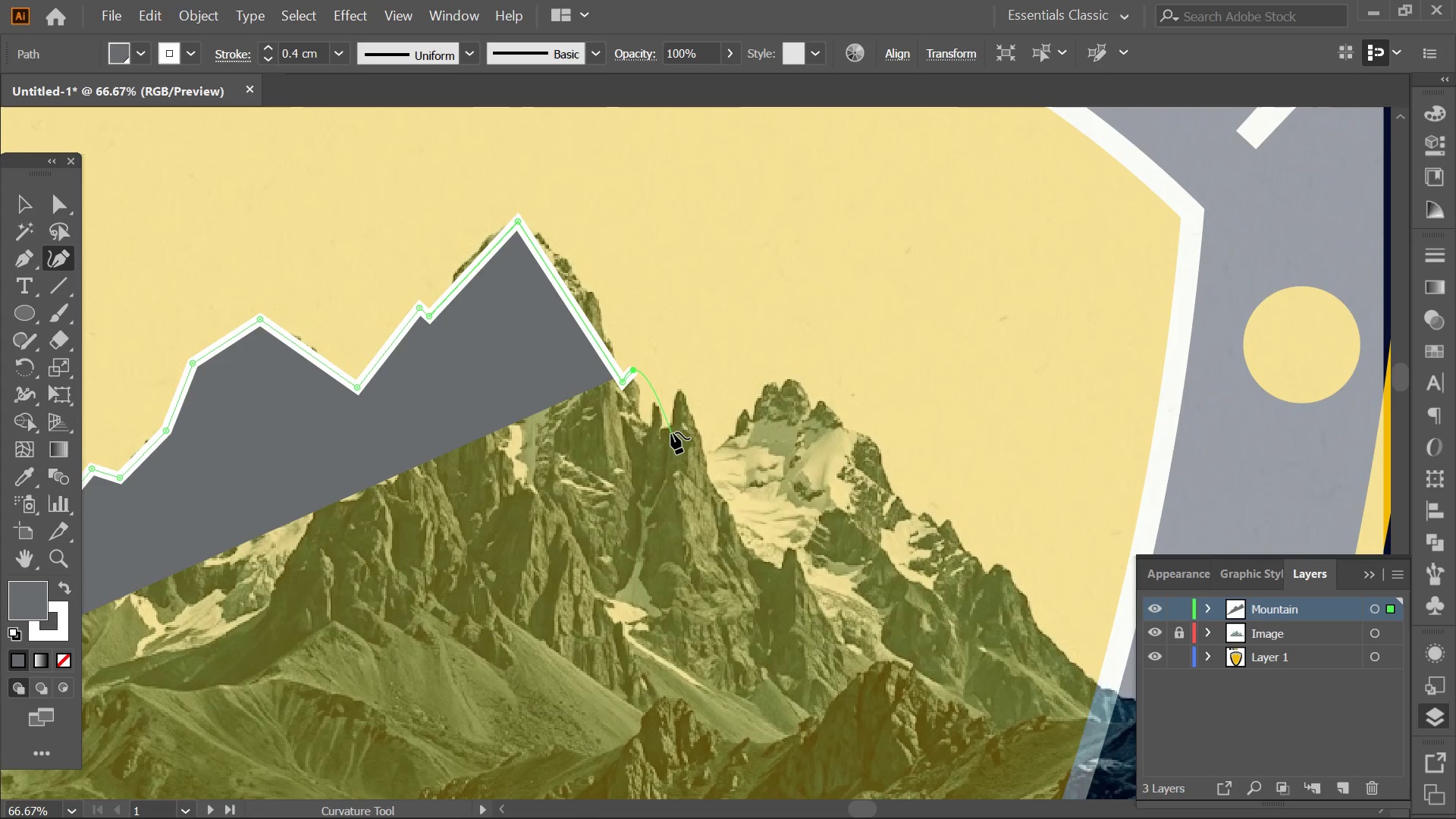 
scroll: coordinate [915, 516], scroll_direction: down, amount: 1.0
 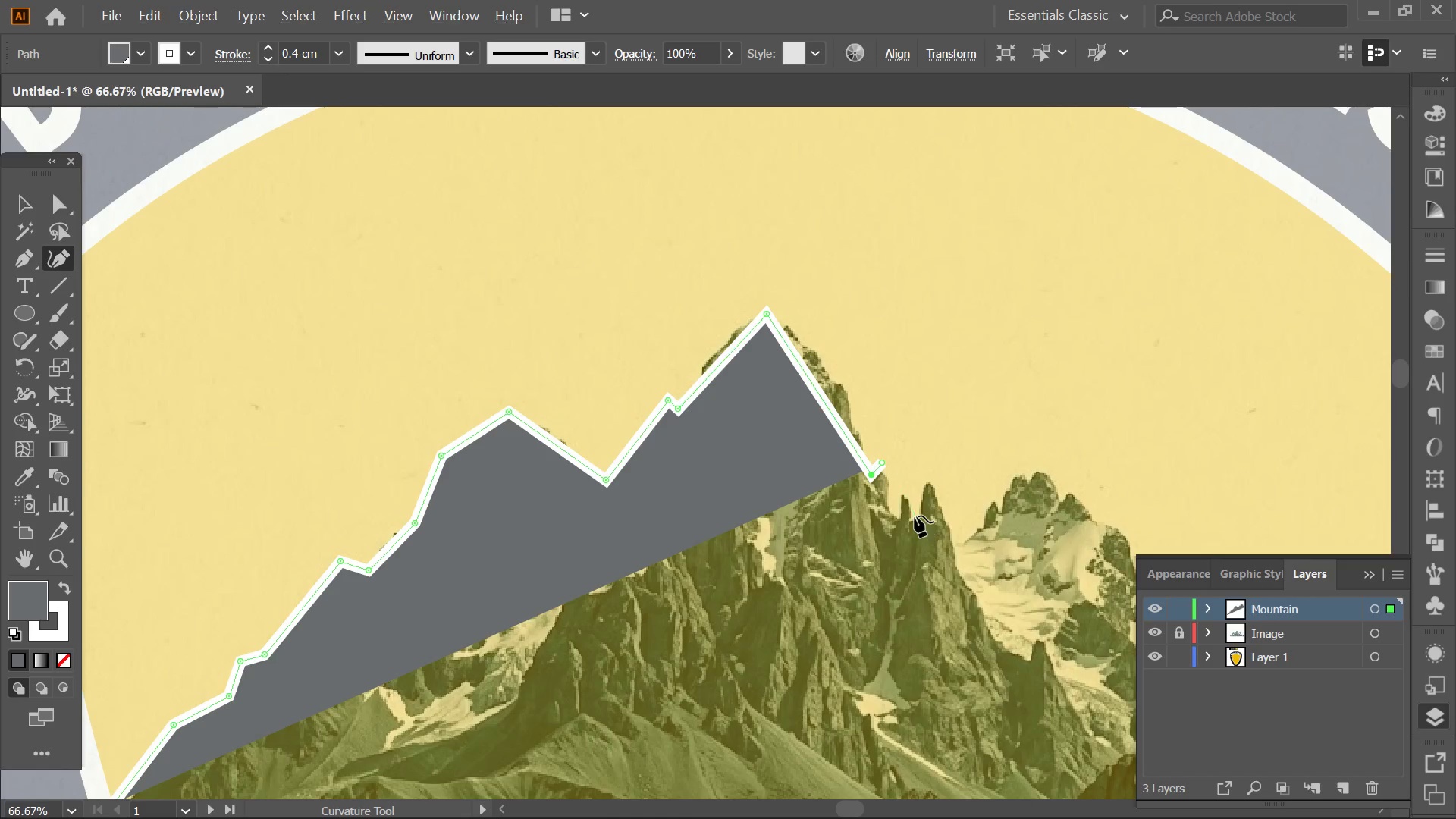 
hold_key(key=AltLeft, duration=0.38)
scroll: coordinate [670, 431], scroll_direction: up, amount: 1.0
 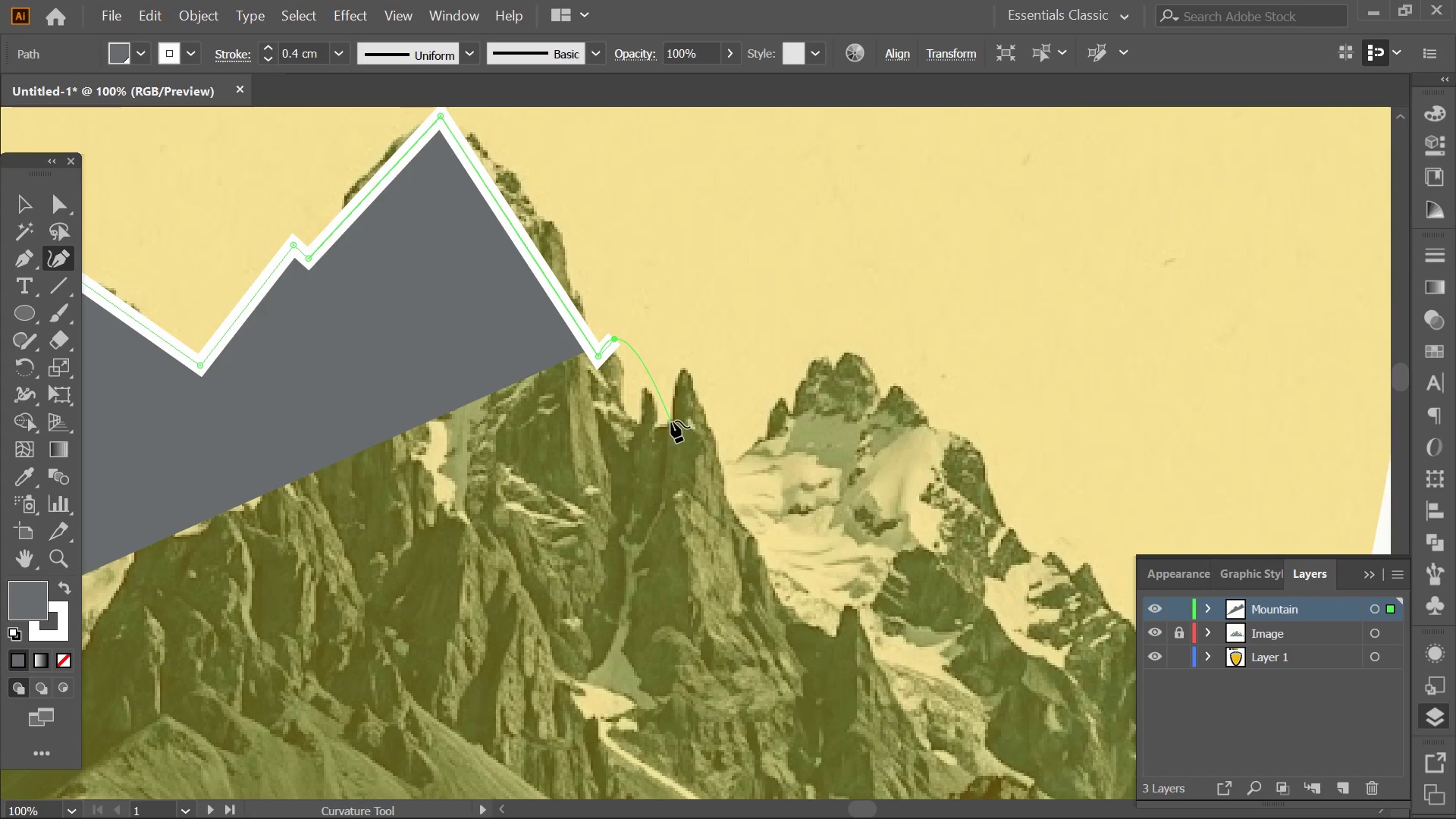 
left_click([671, 421])
 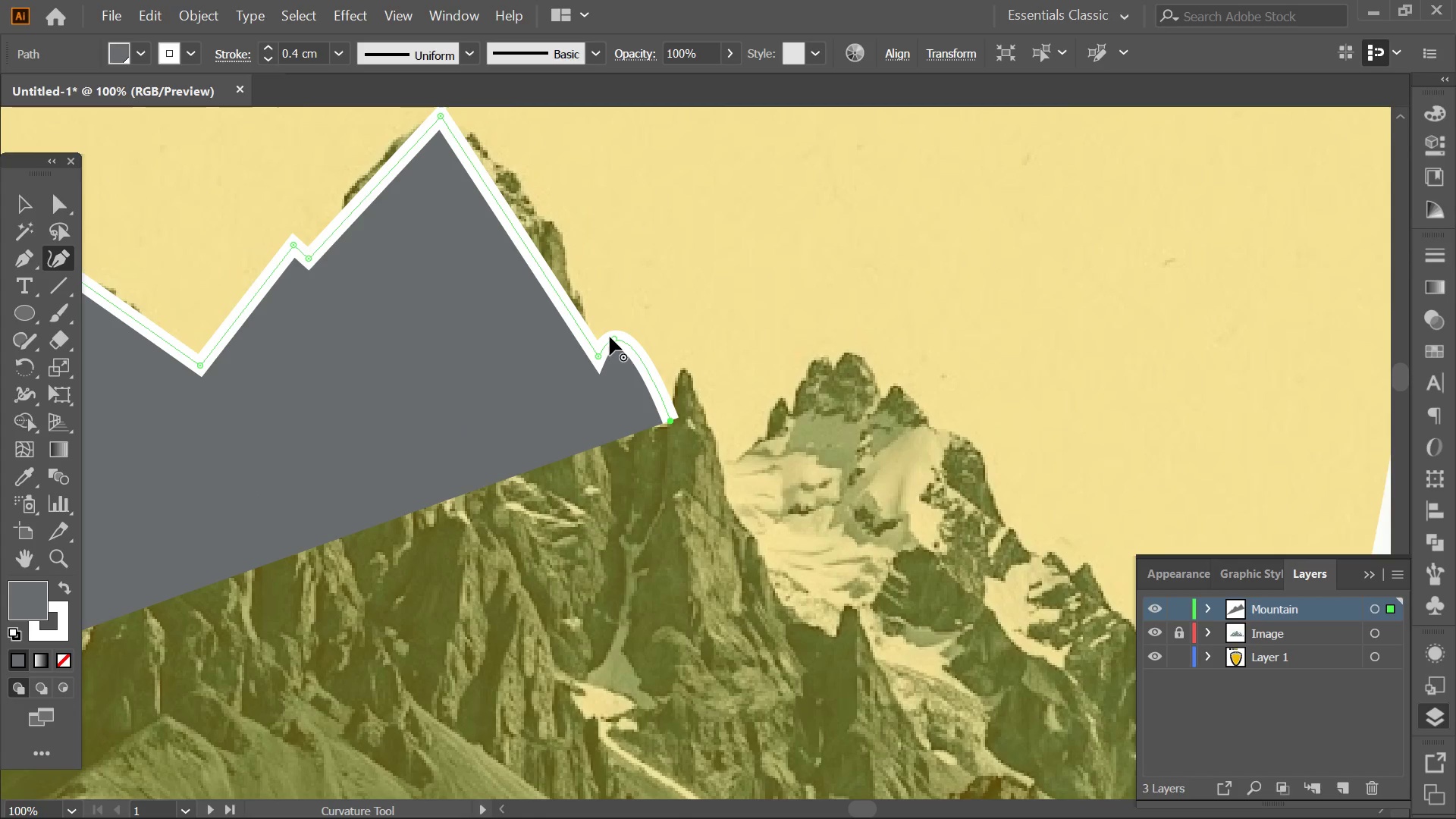 
double_click([610, 337])
 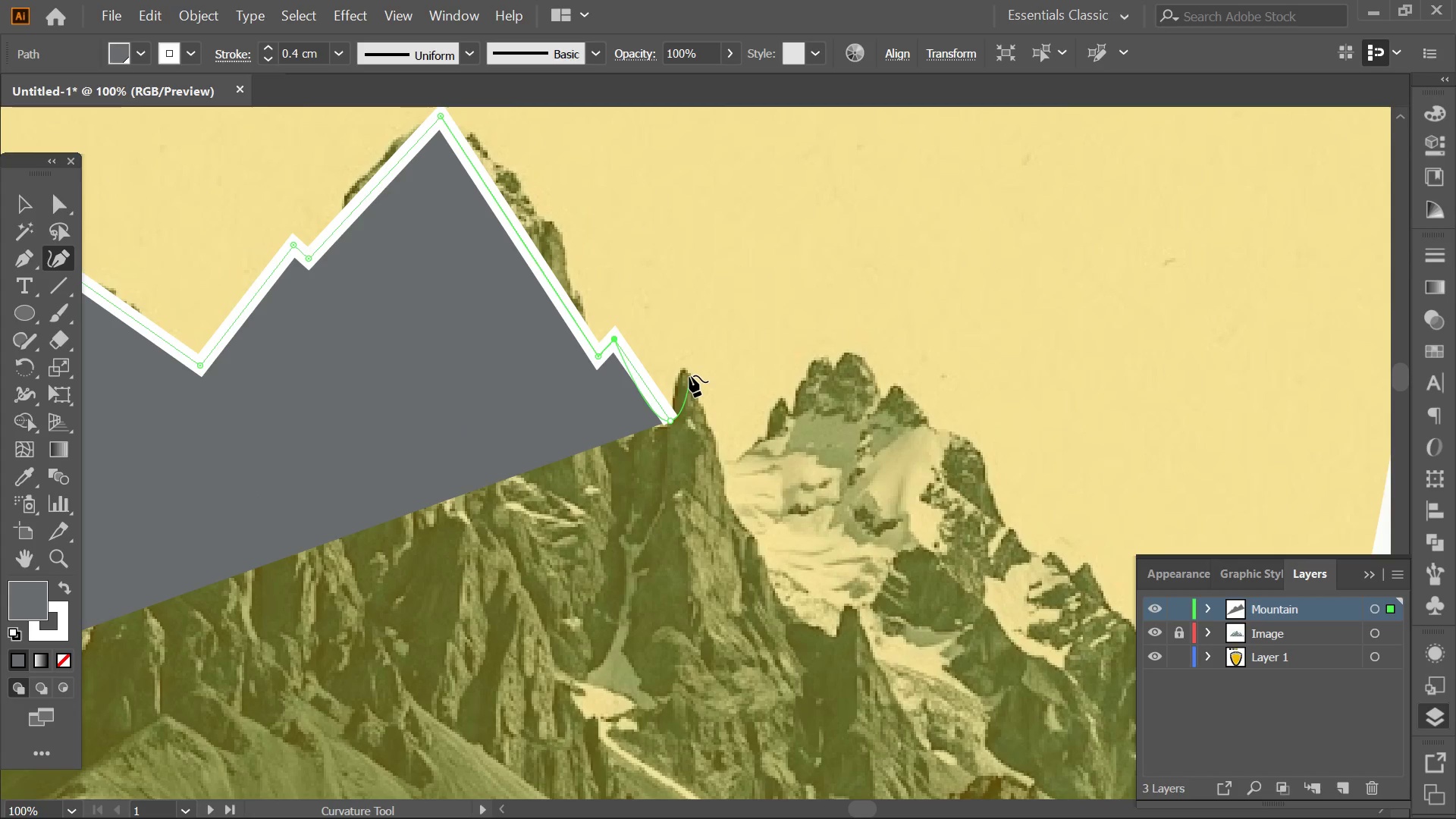 
left_click([684, 369])
 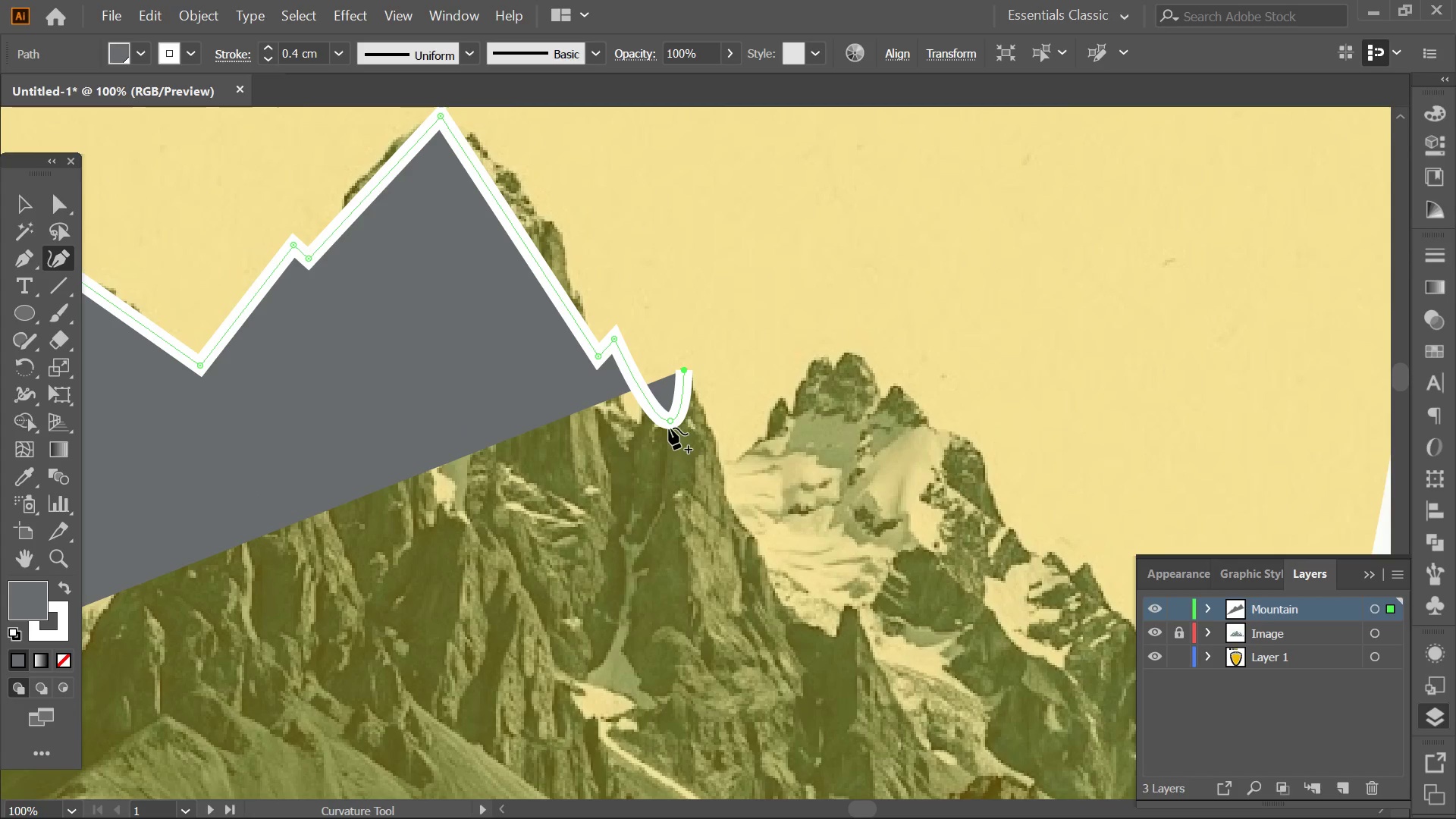 
left_click([669, 419])
 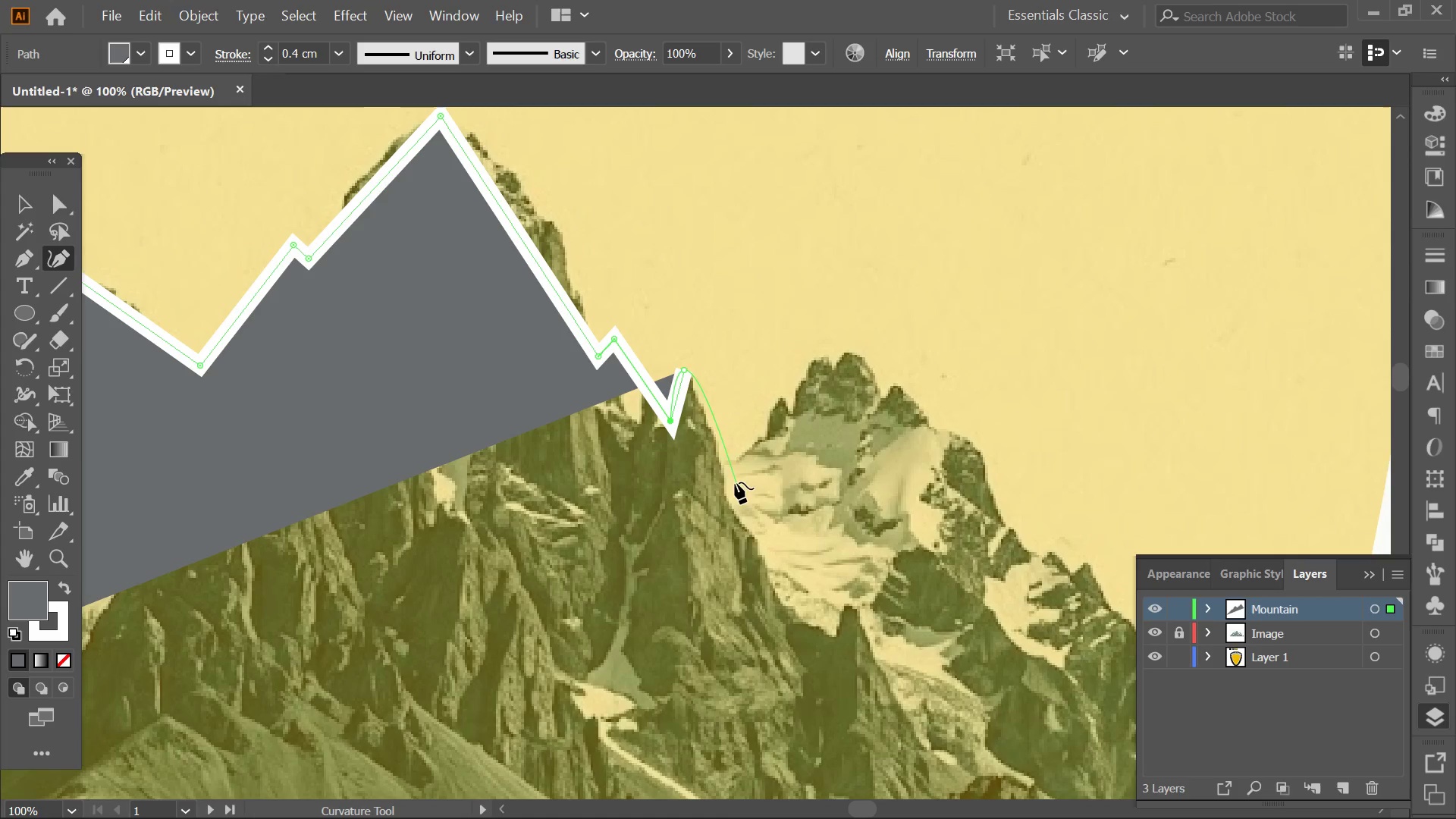 
left_click([720, 462])
 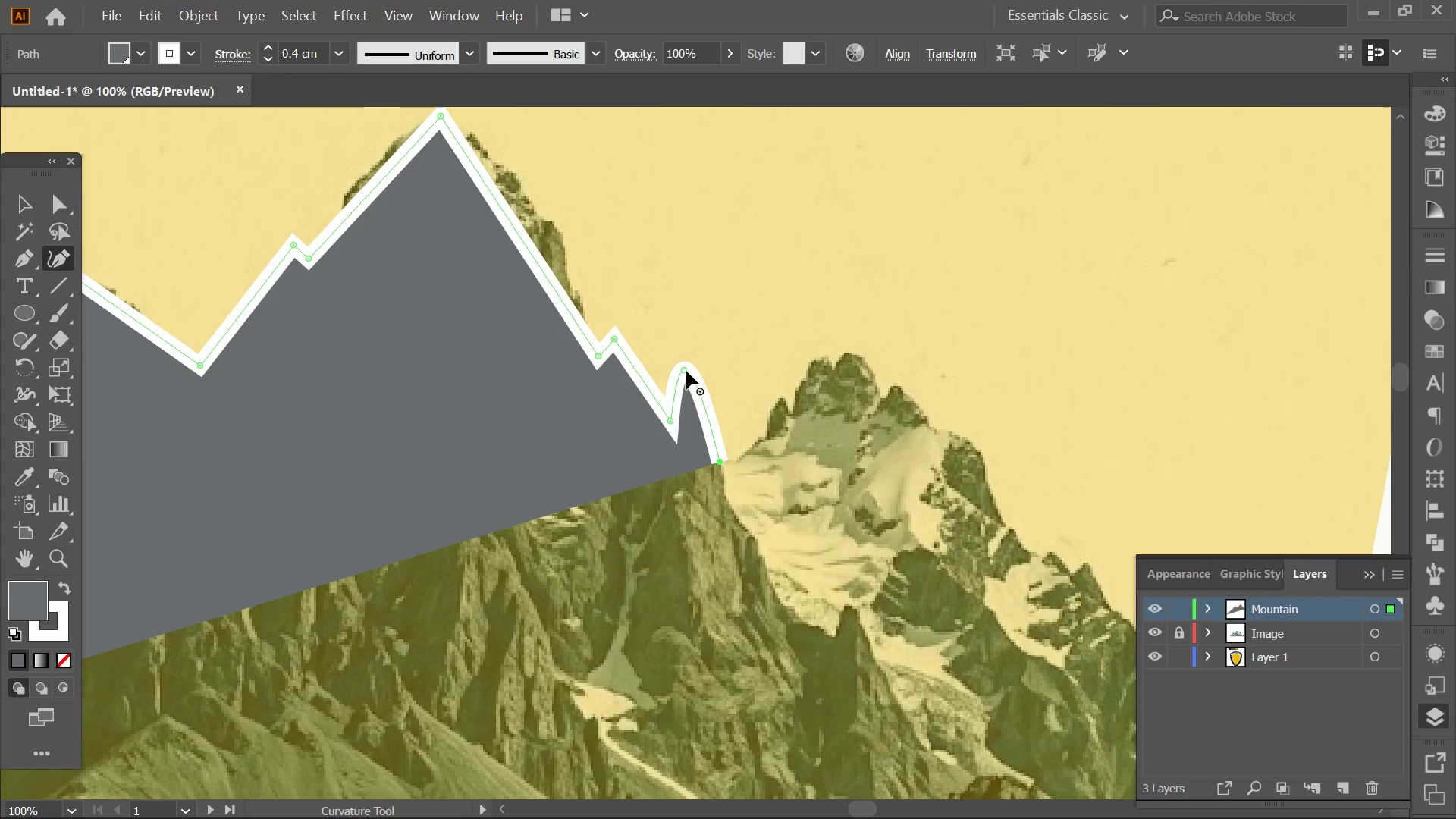 
double_click([686, 371])
 